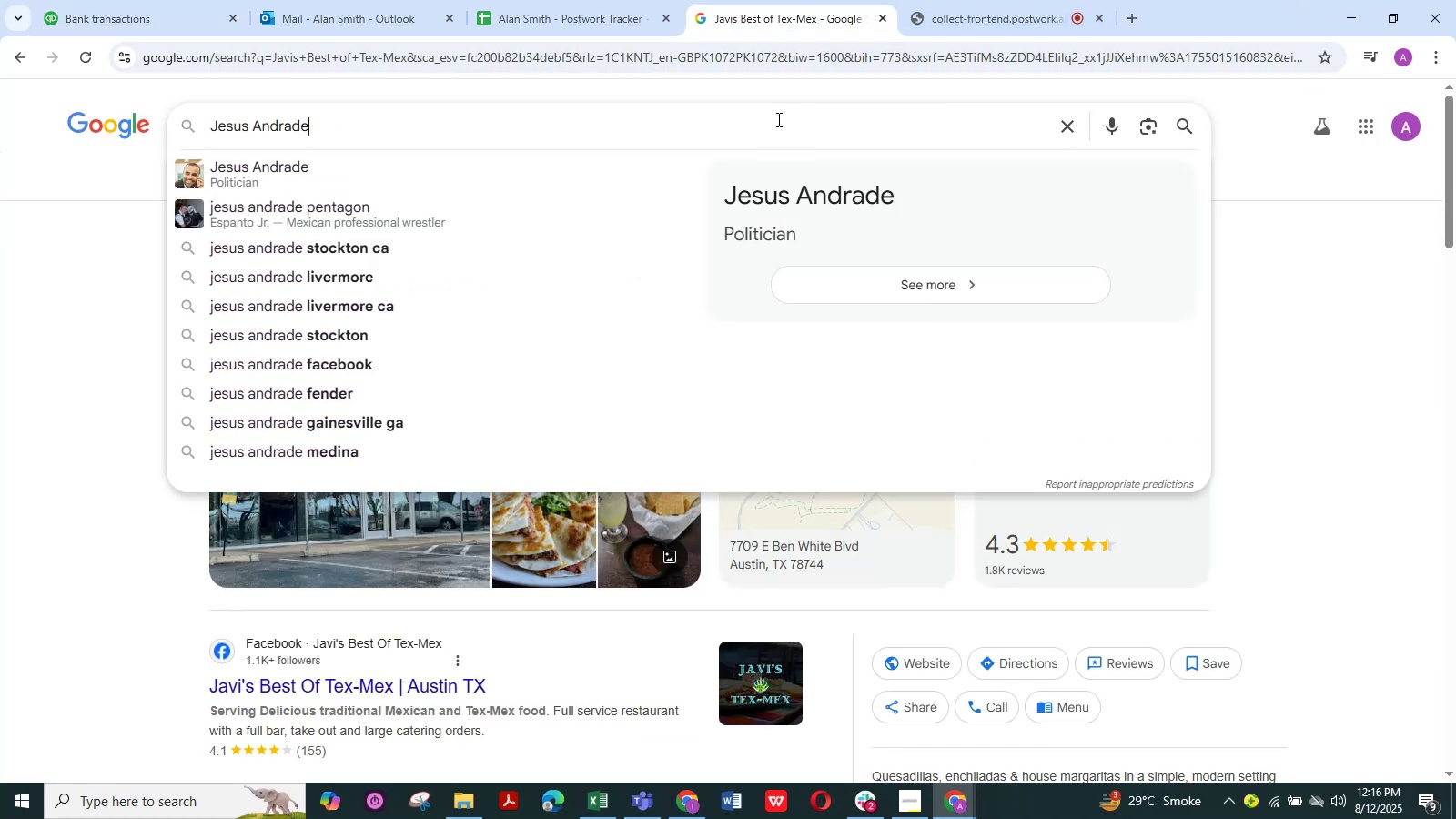 
key(NumpadEnter)
 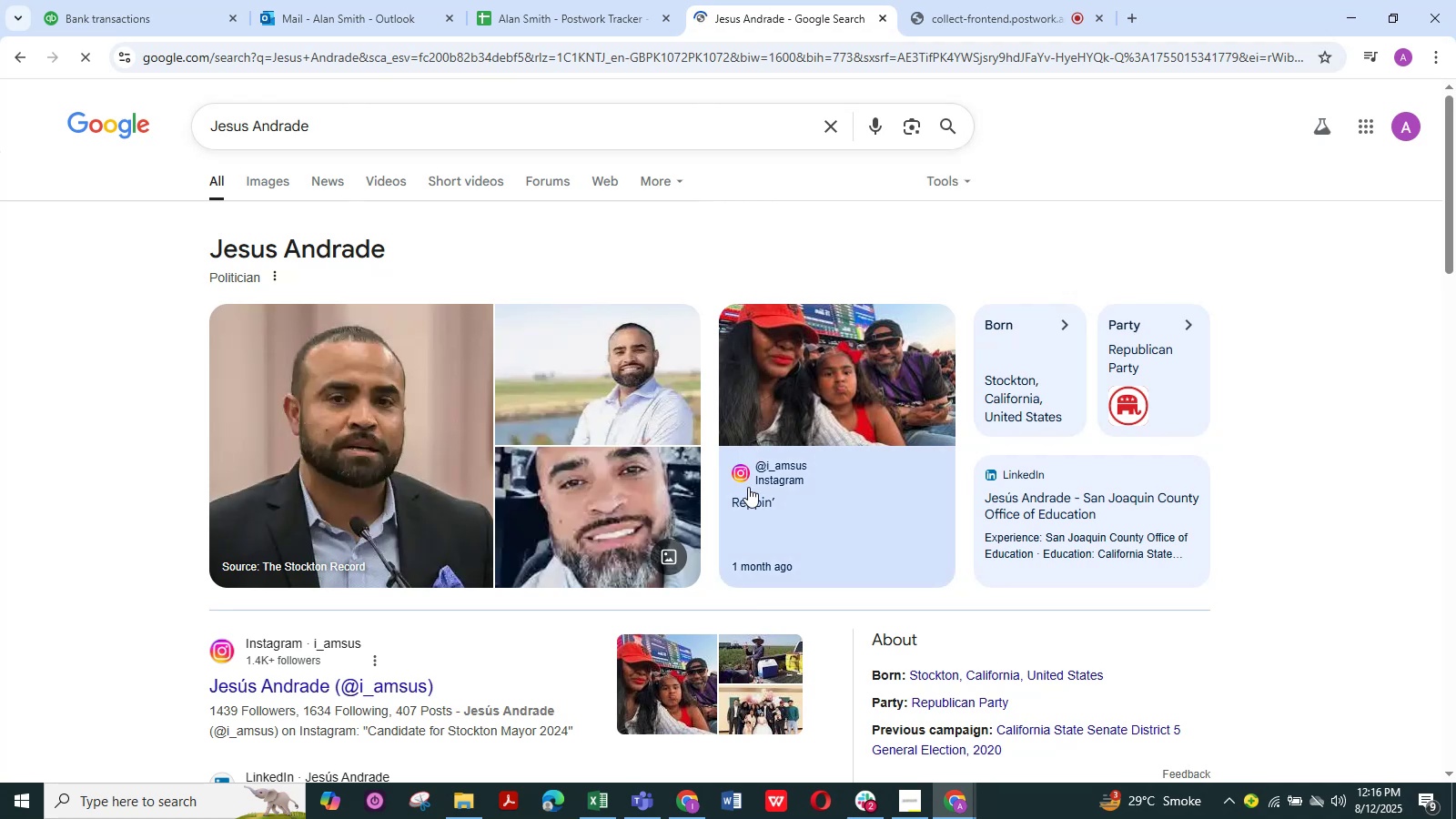 
scroll: coordinate [628, 476], scroll_direction: down, amount: 4.0
 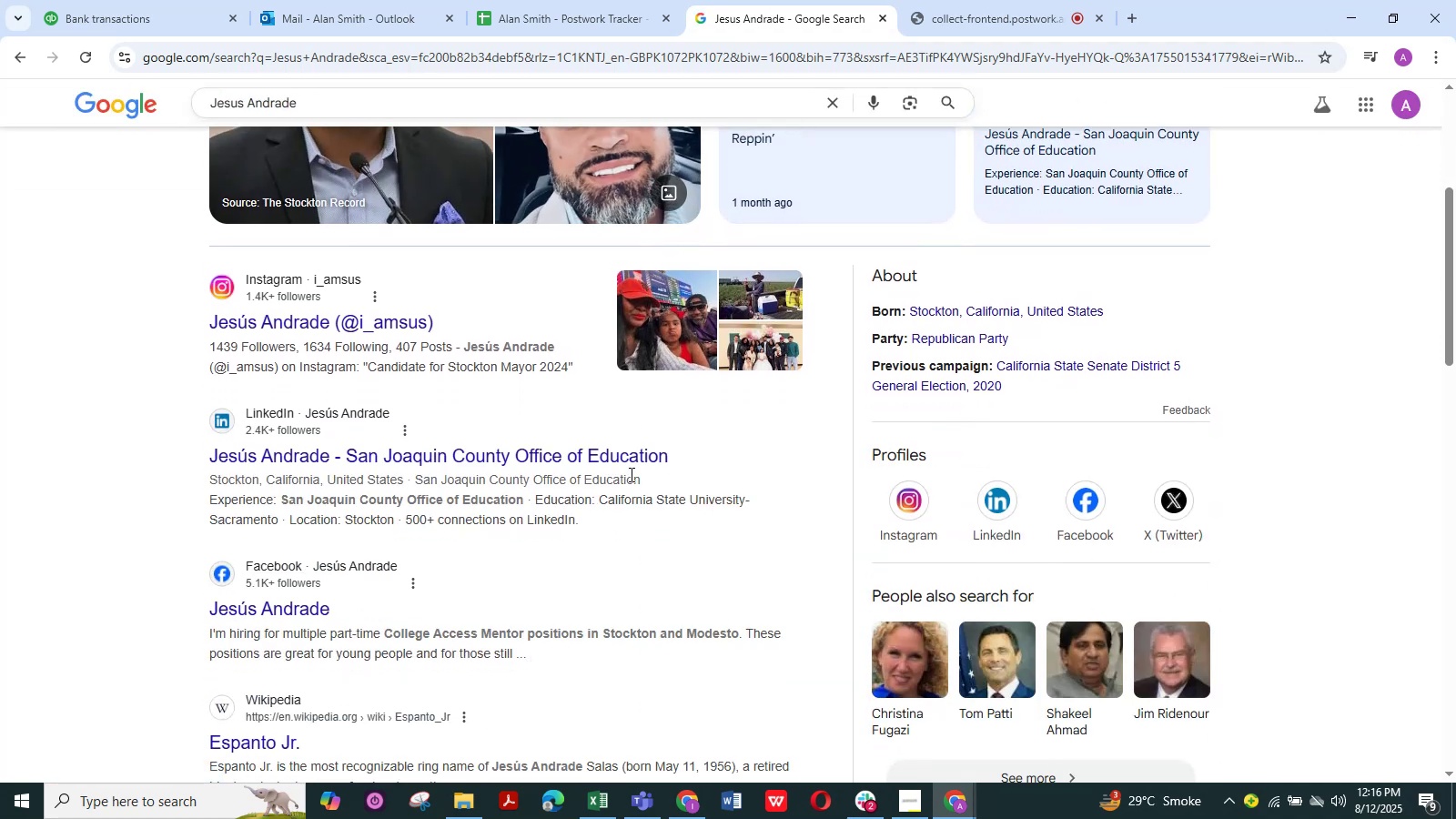 
scroll: coordinate [630, 474], scroll_direction: up, amount: 6.0
 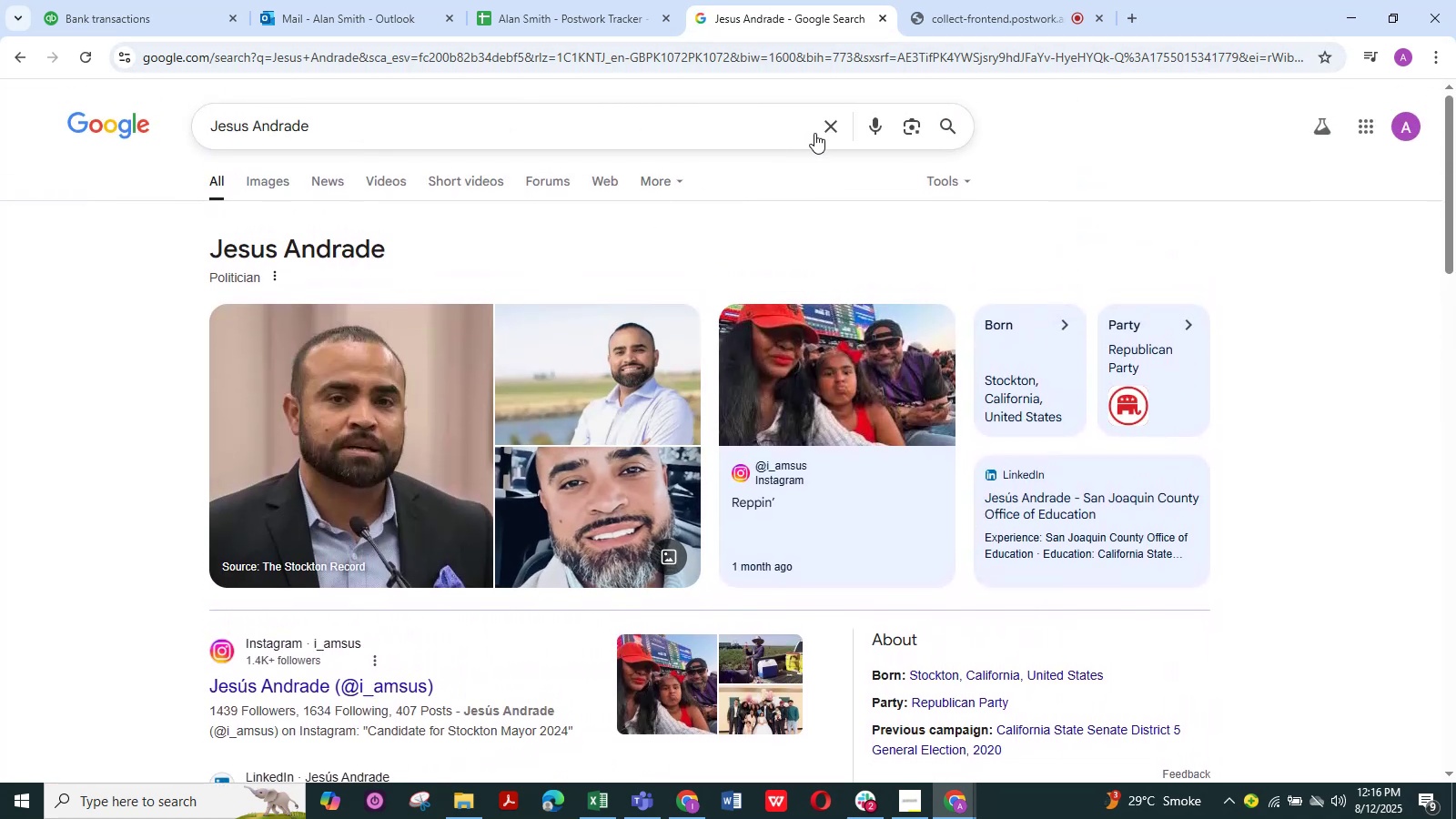 
left_click([828, 127])
 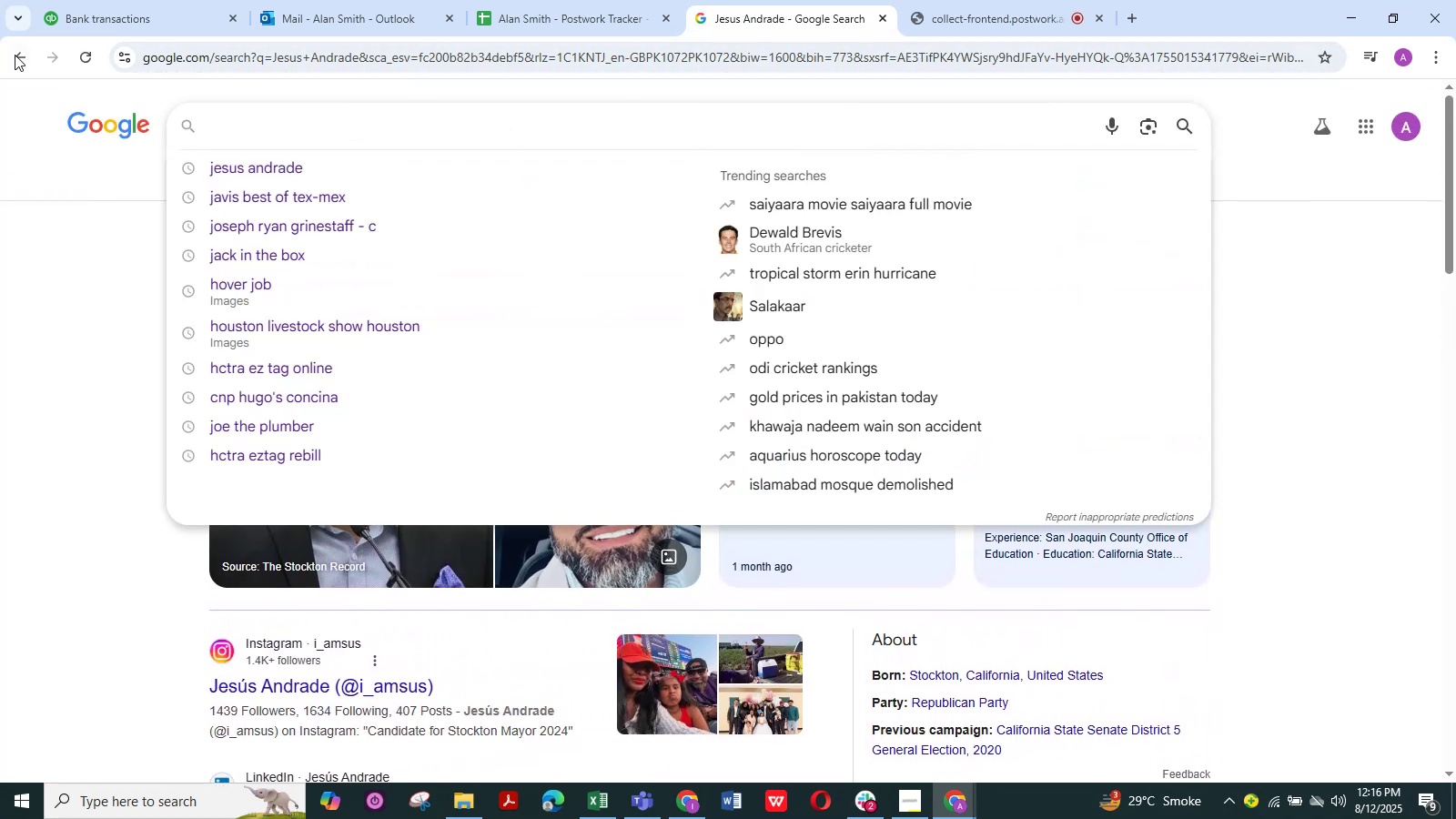 
left_click([13, 56])
 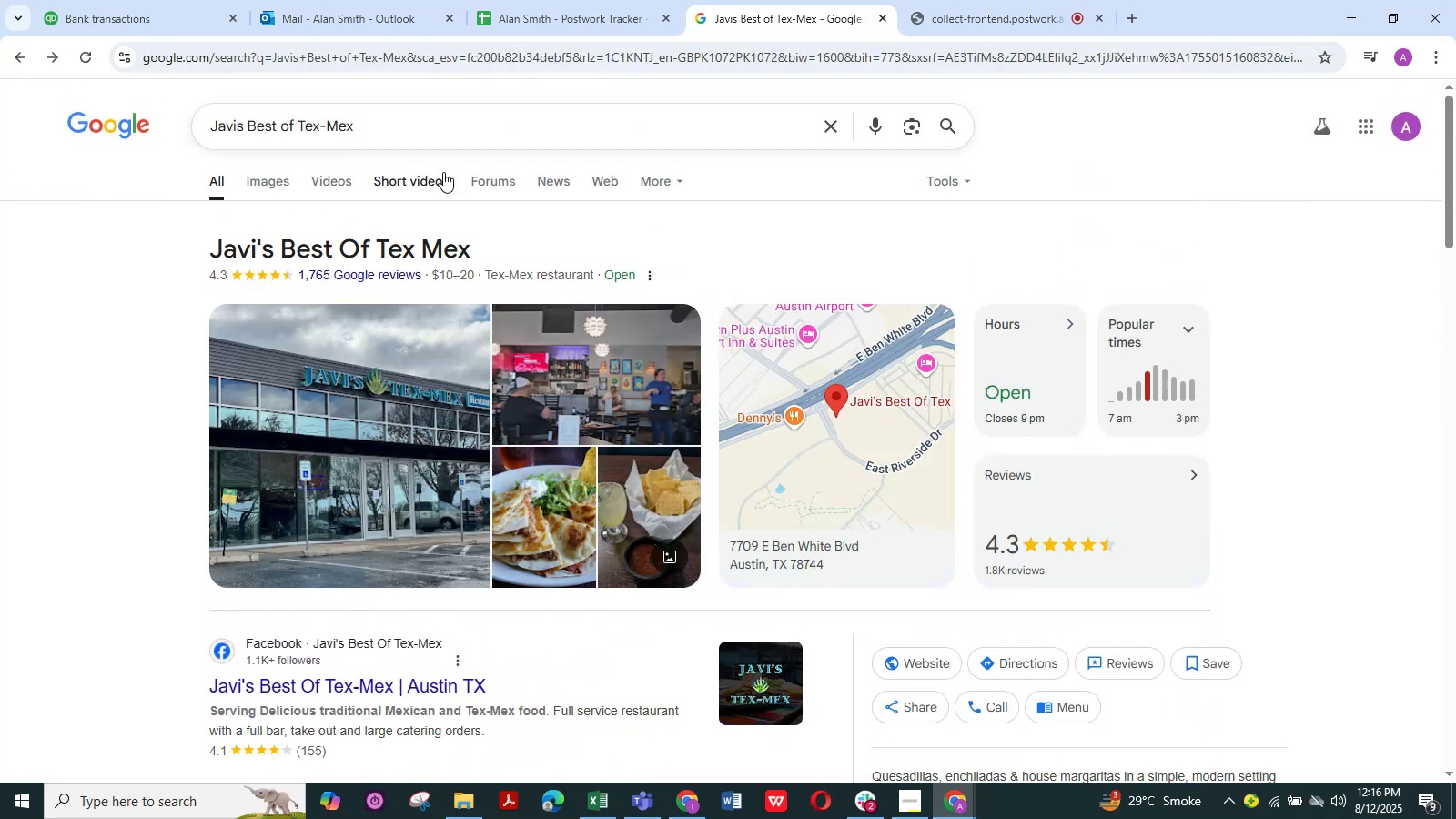 
scroll: coordinate [477, 137], scroll_direction: up, amount: 3.0
 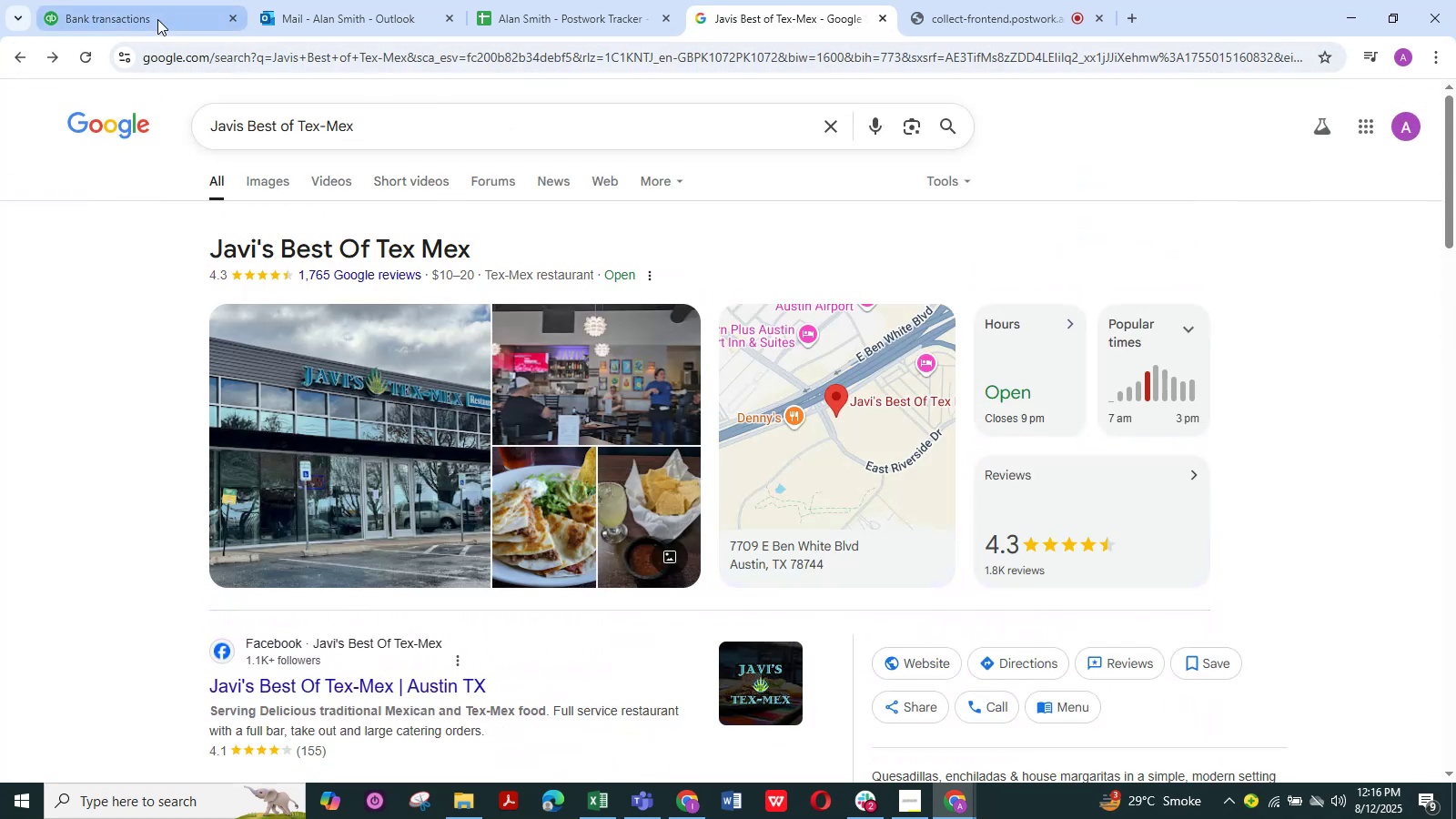 
left_click([157, 19])
 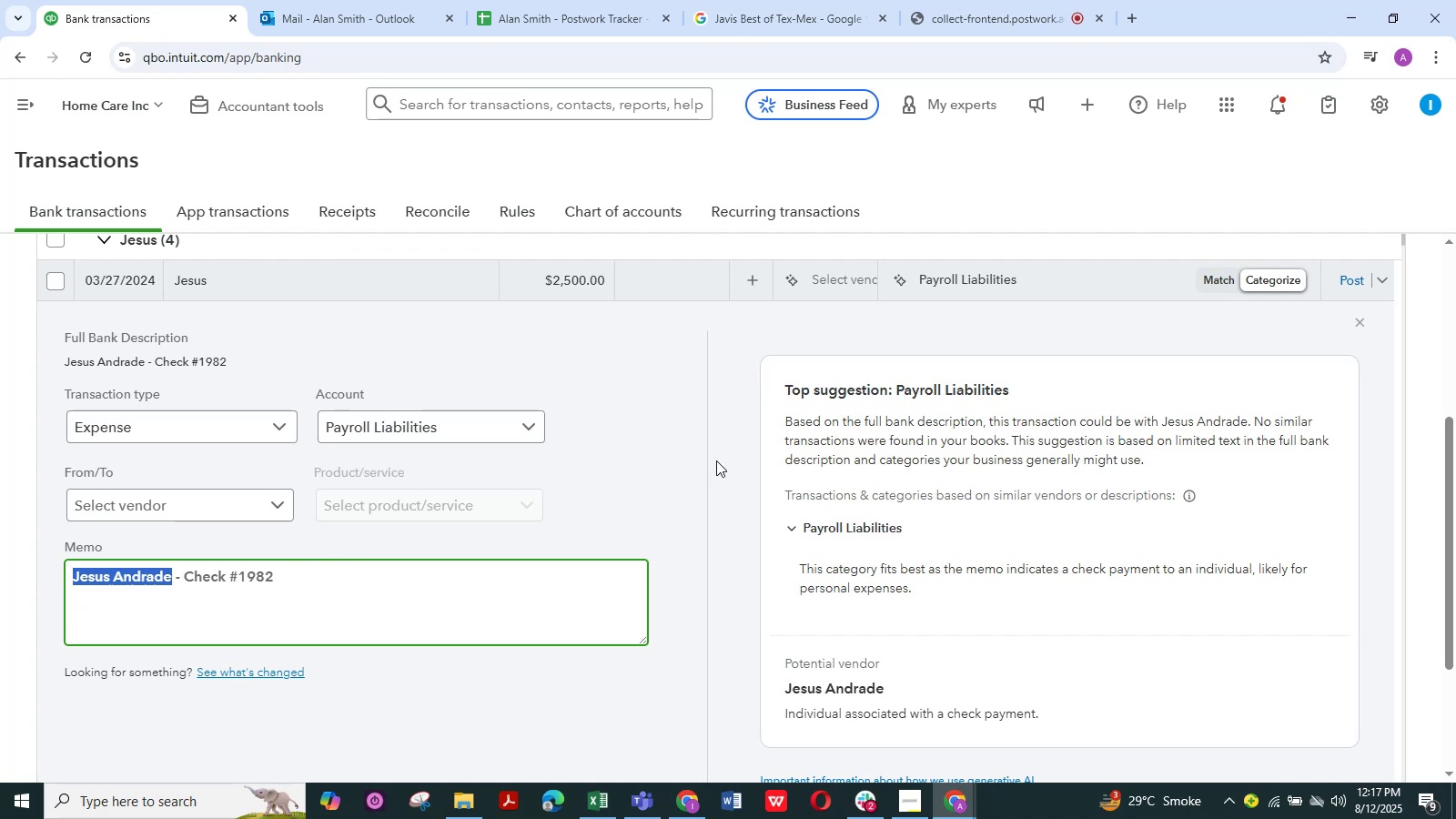 
wait(5.55)
 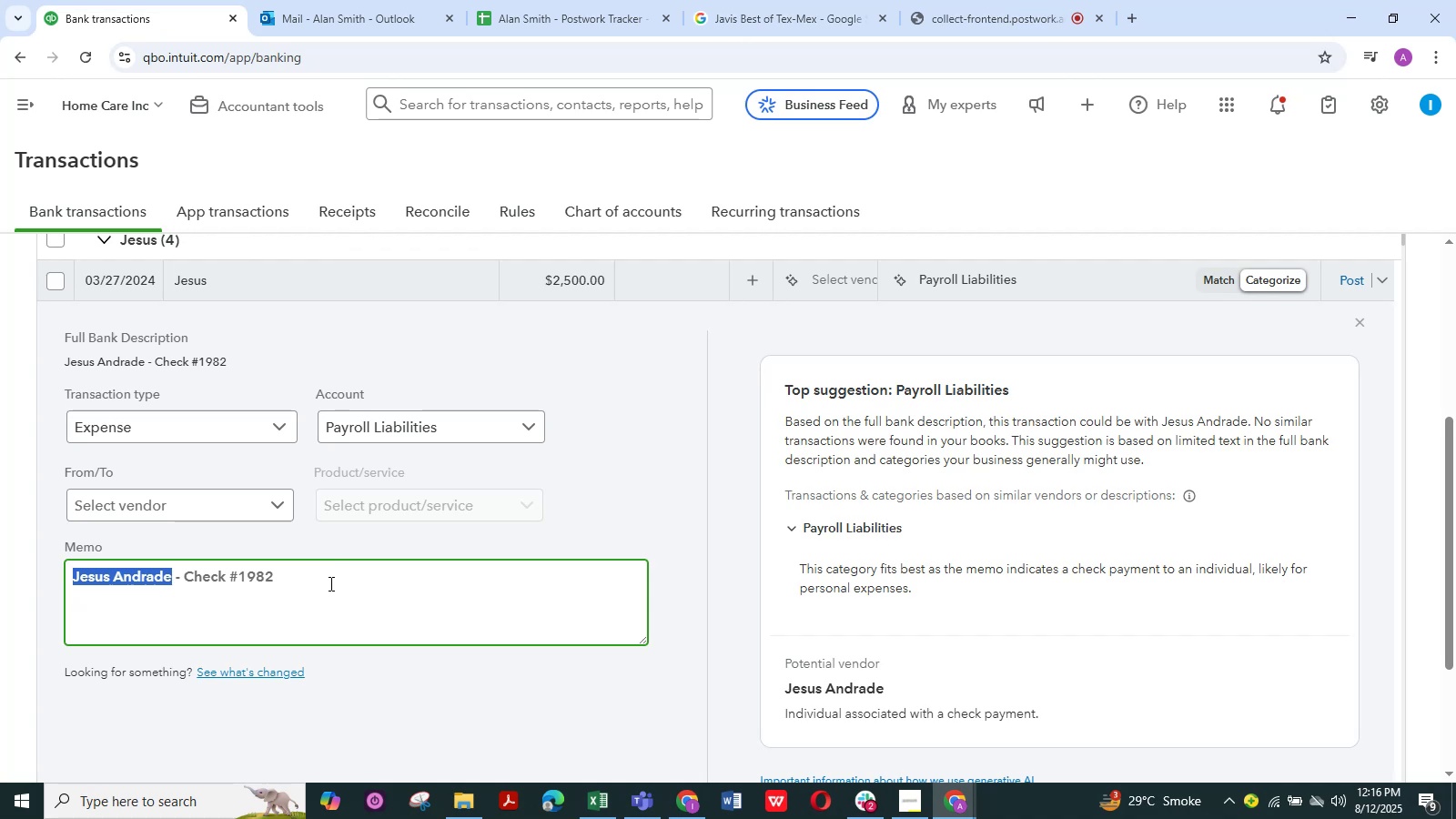 
left_click([529, 424])
 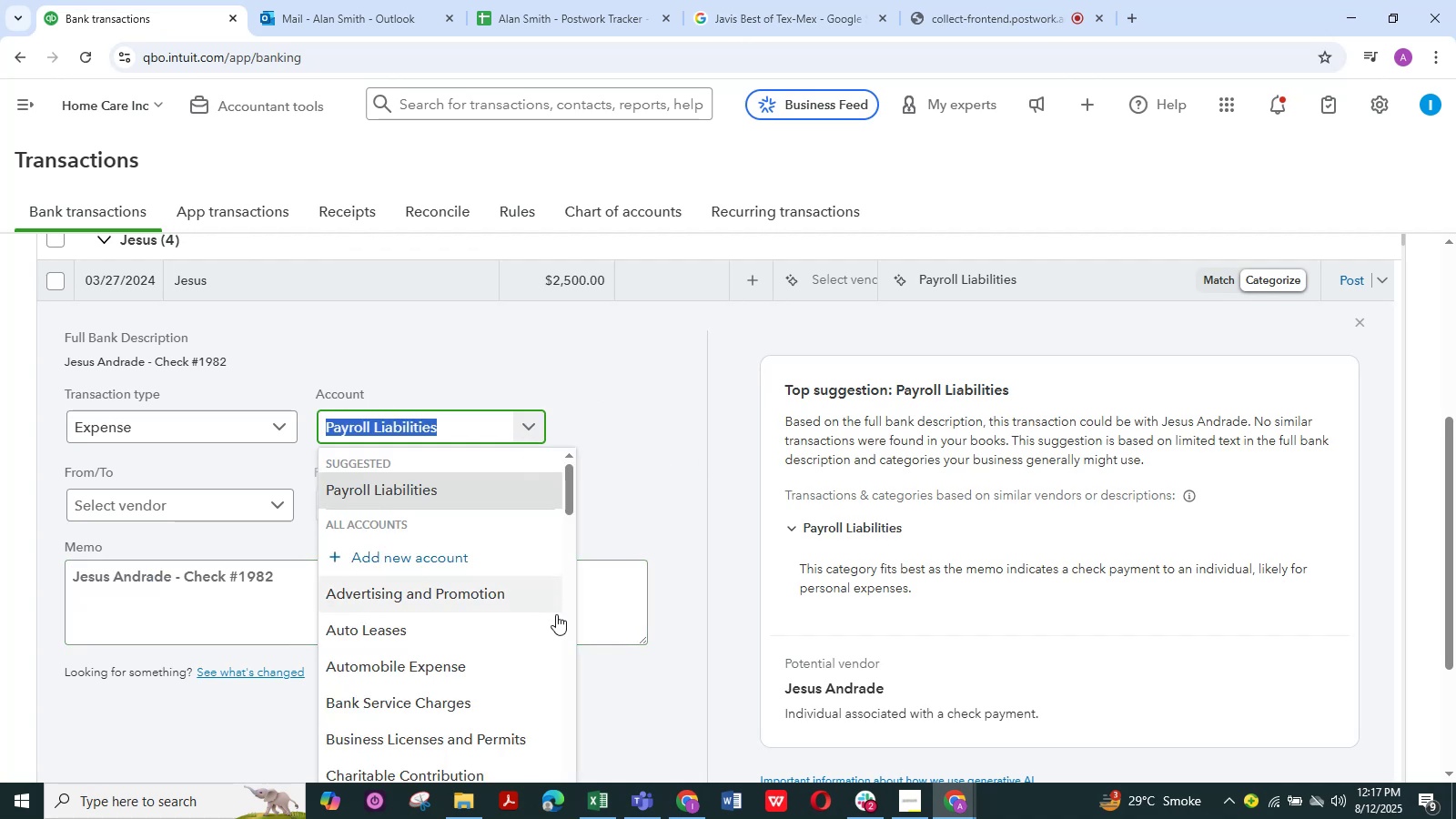 
scroll: coordinate [553, 633], scroll_direction: down, amount: 1.0
 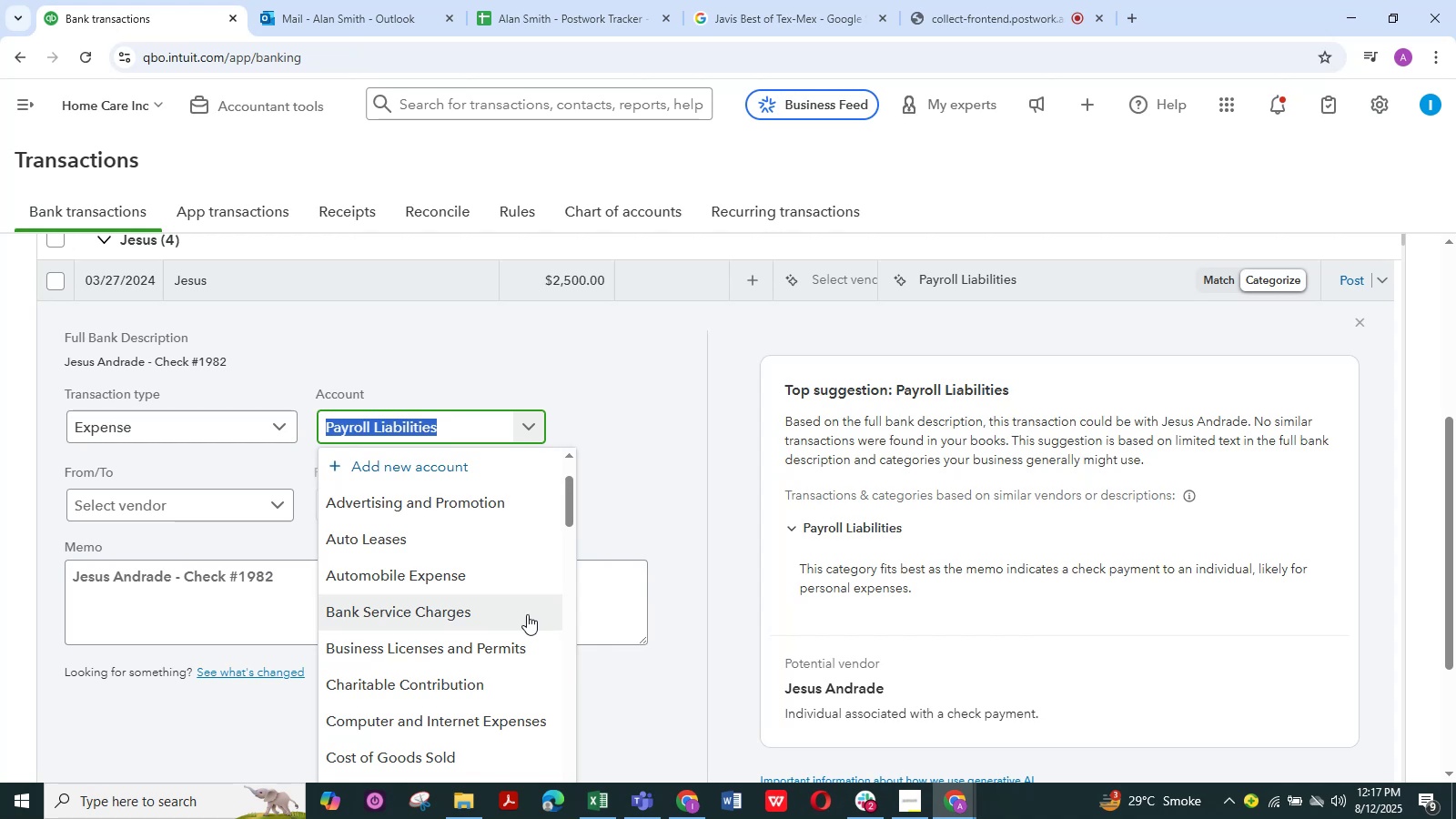 
wait(23.73)
 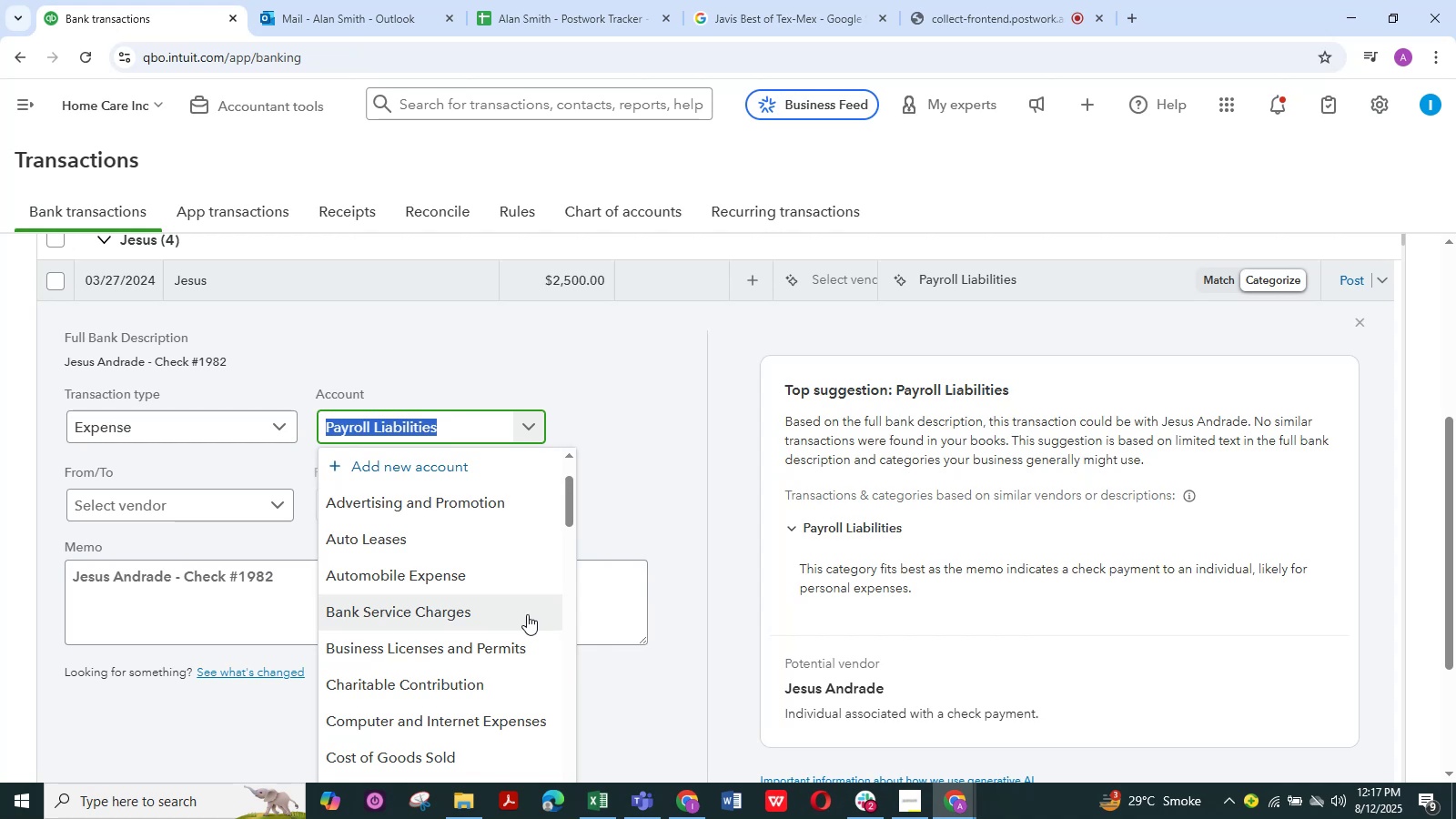 
left_click([686, 514])
 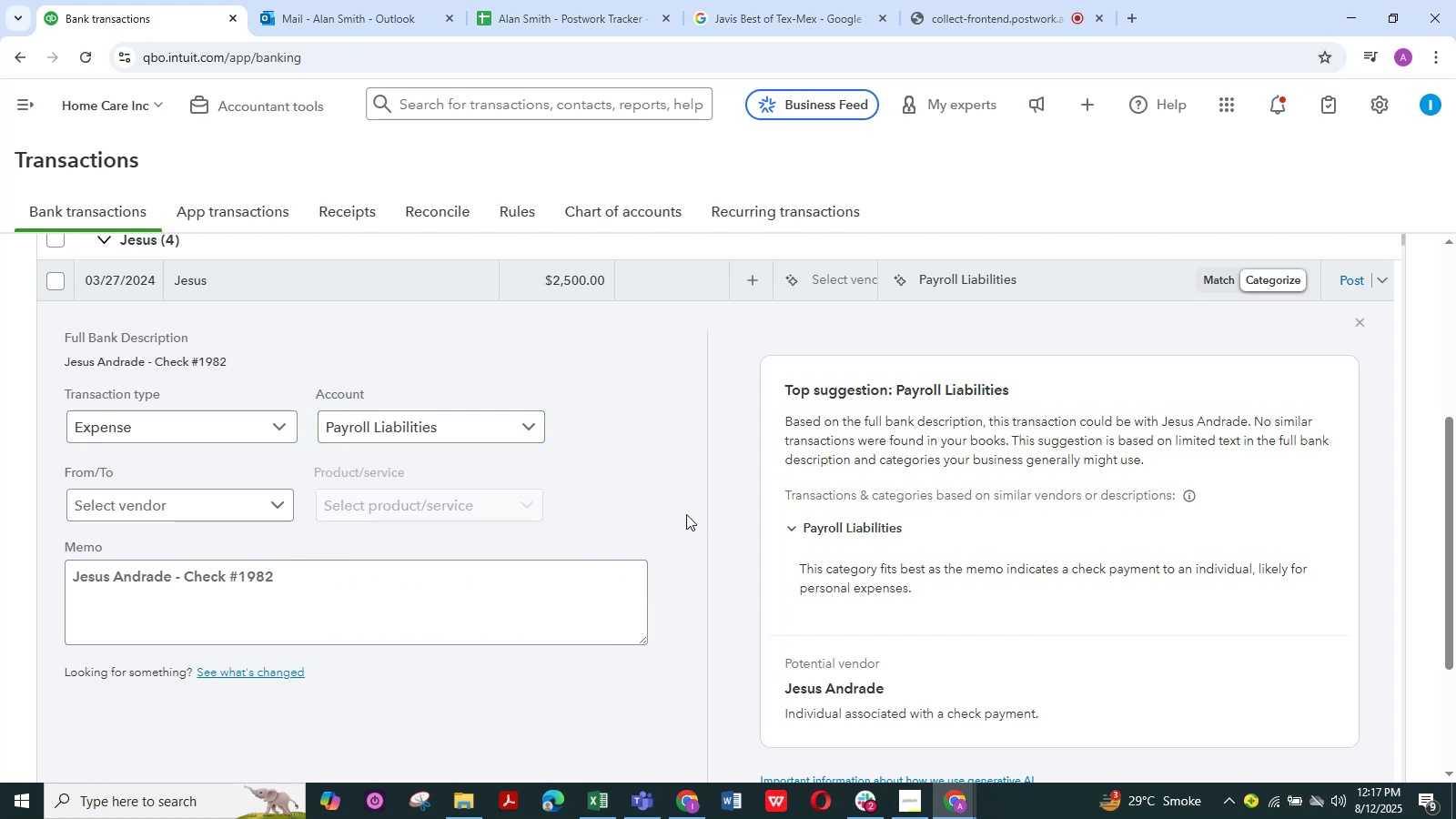 
wait(12.72)
 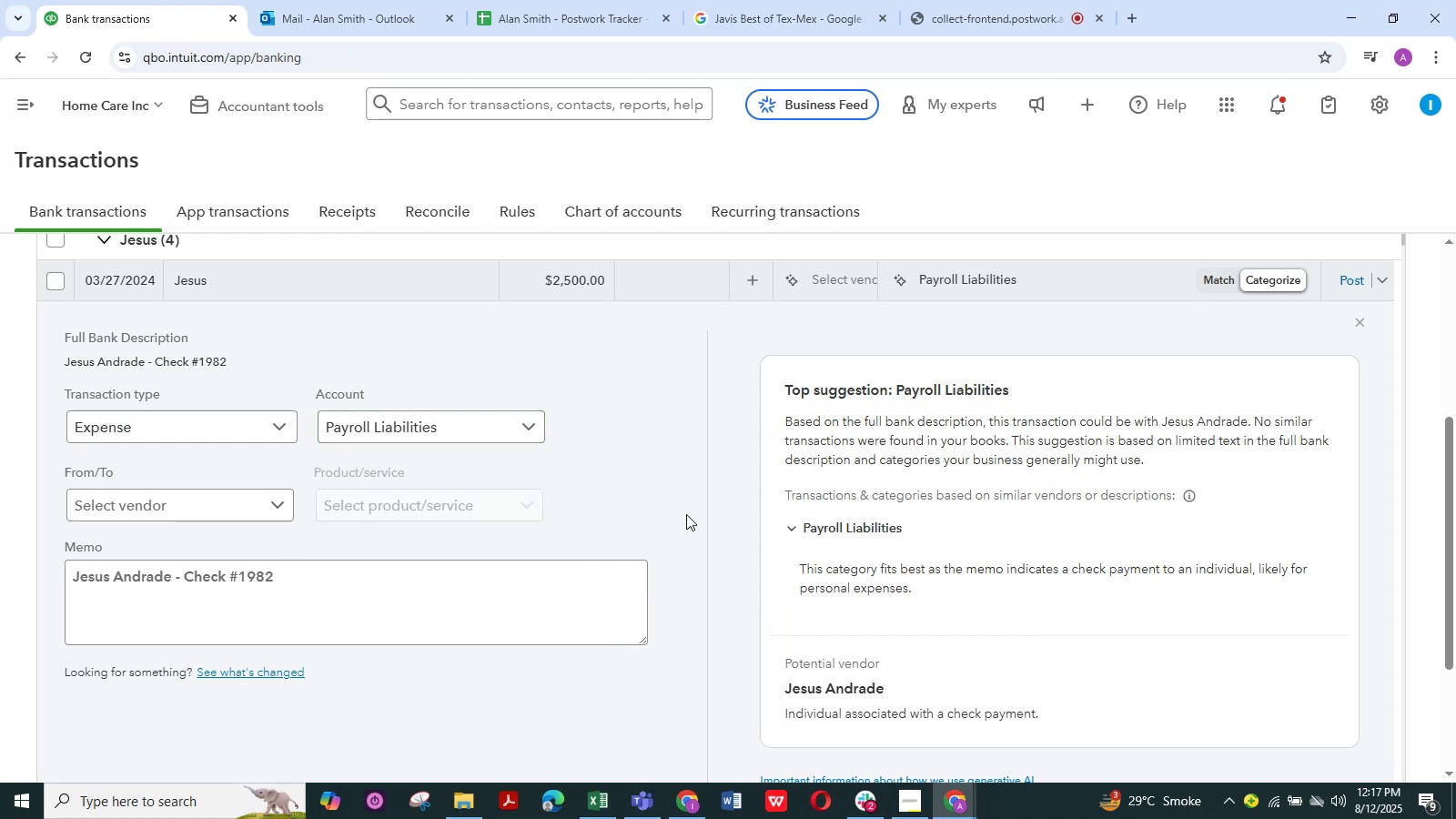 
left_click([532, 428])
 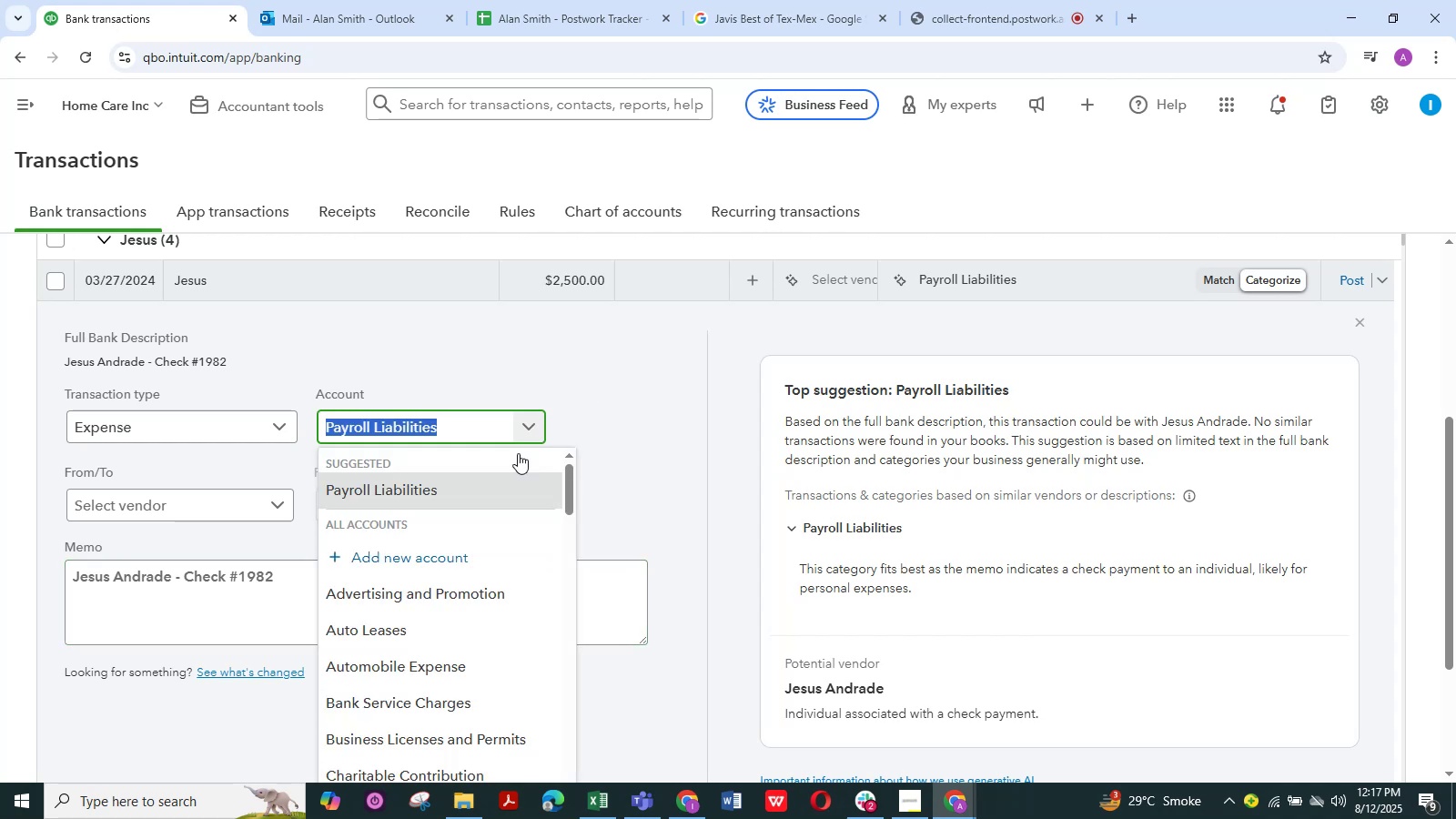 
scroll: coordinate [450, 635], scroll_direction: down, amount: 15.0
 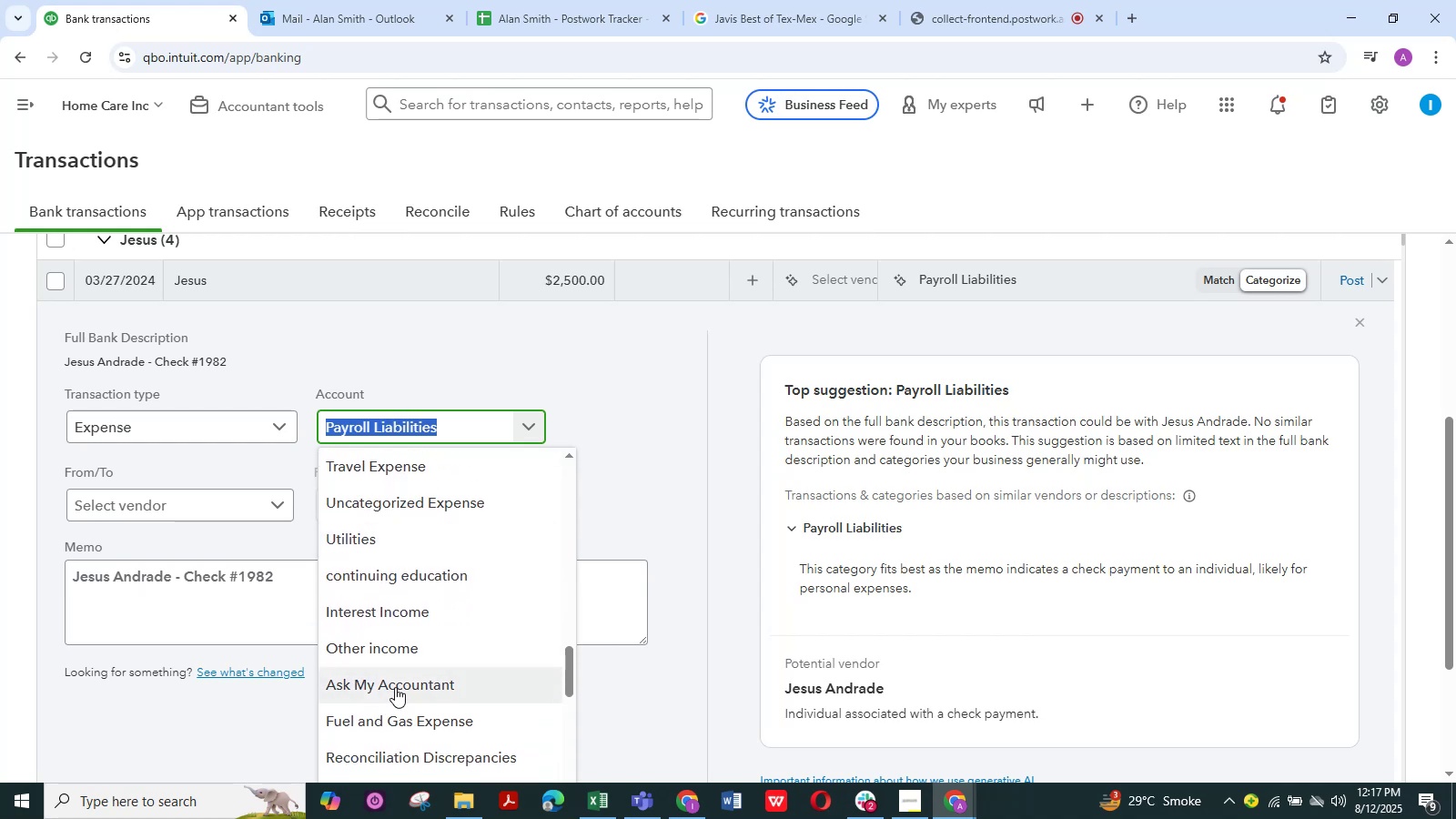 
left_click([402, 682])
 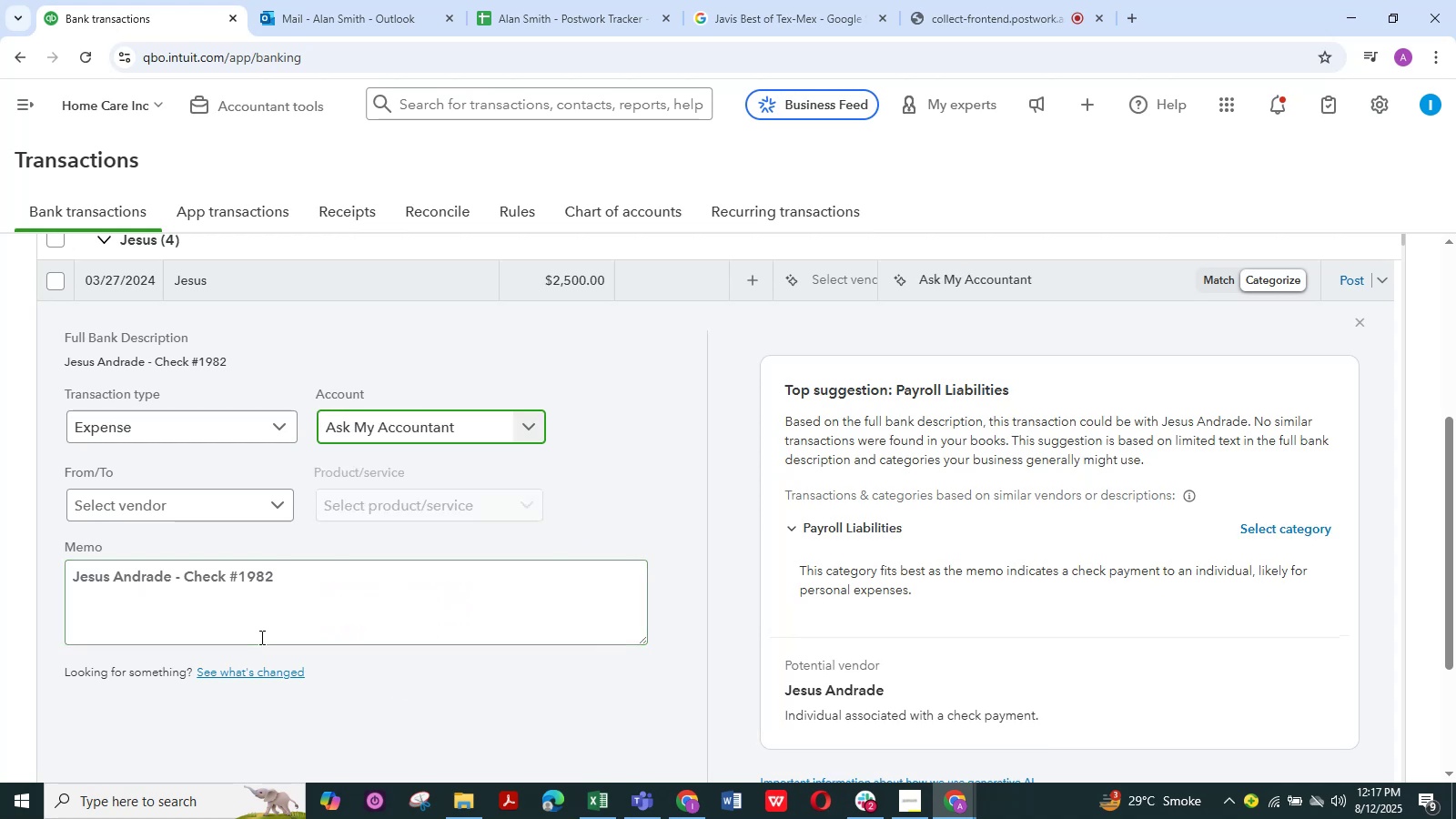 
scroll: coordinate [95, 723], scroll_direction: down, amount: 2.0
 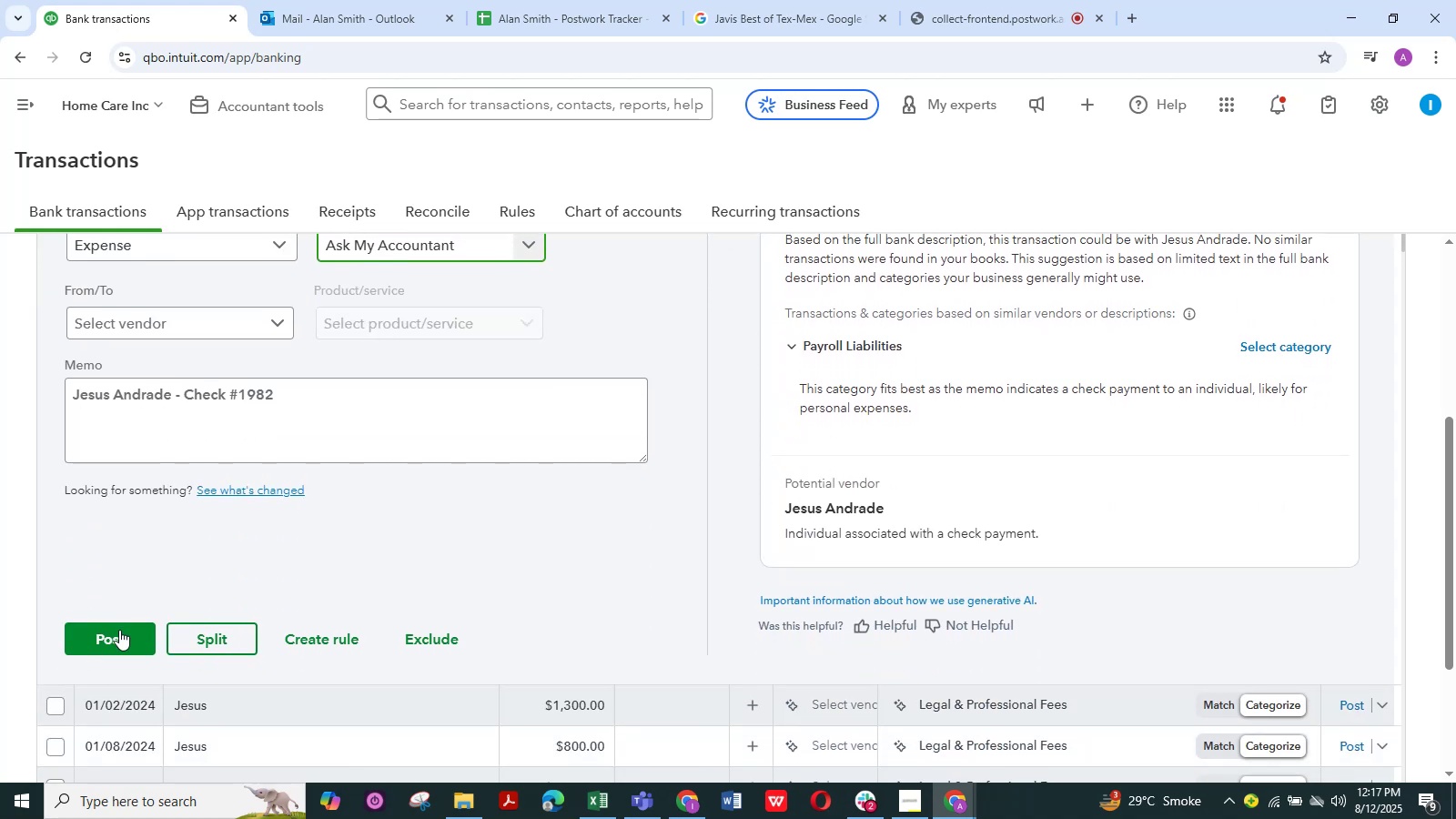 
left_click([122, 636])
 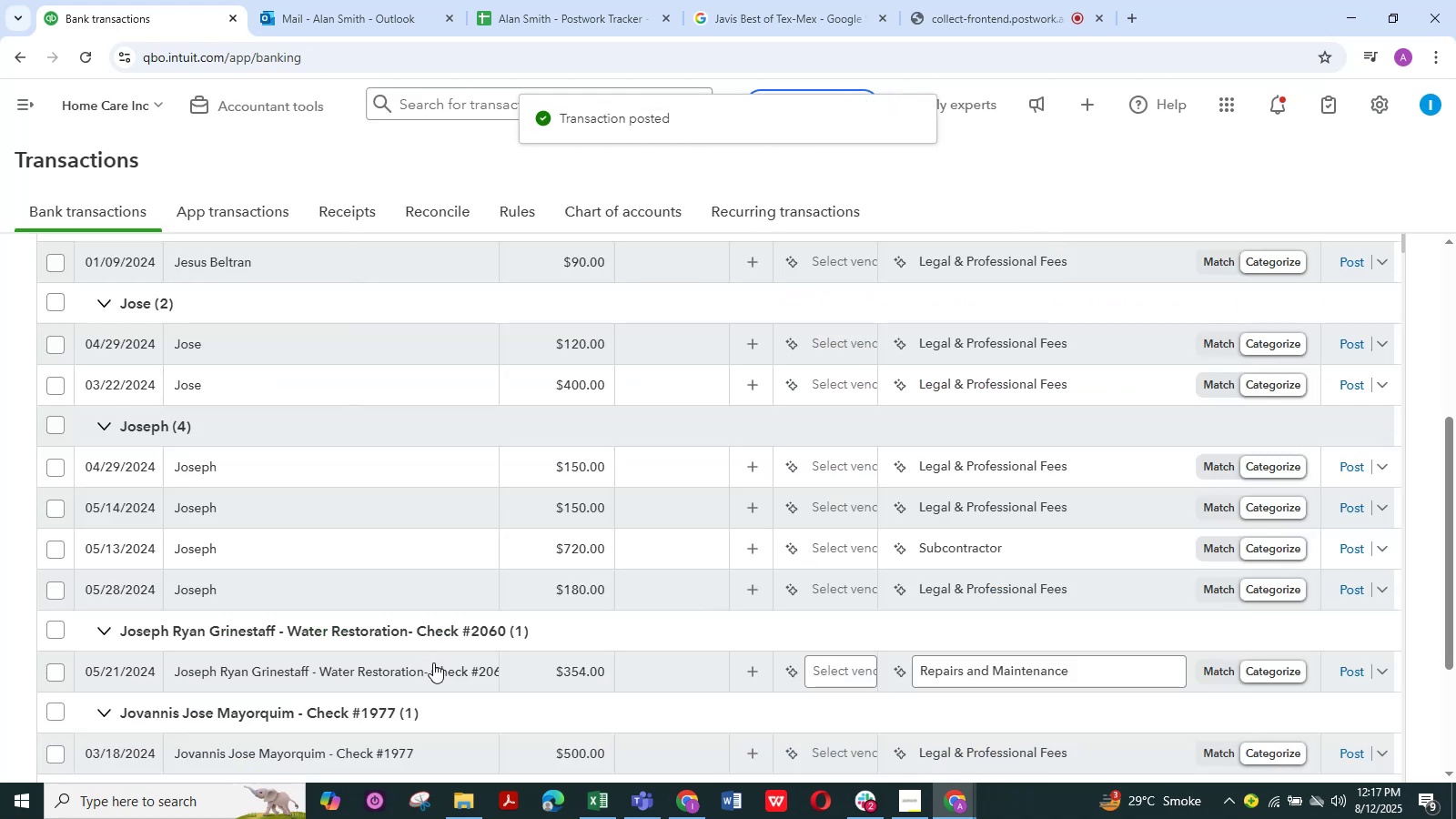 
wait(6.04)
 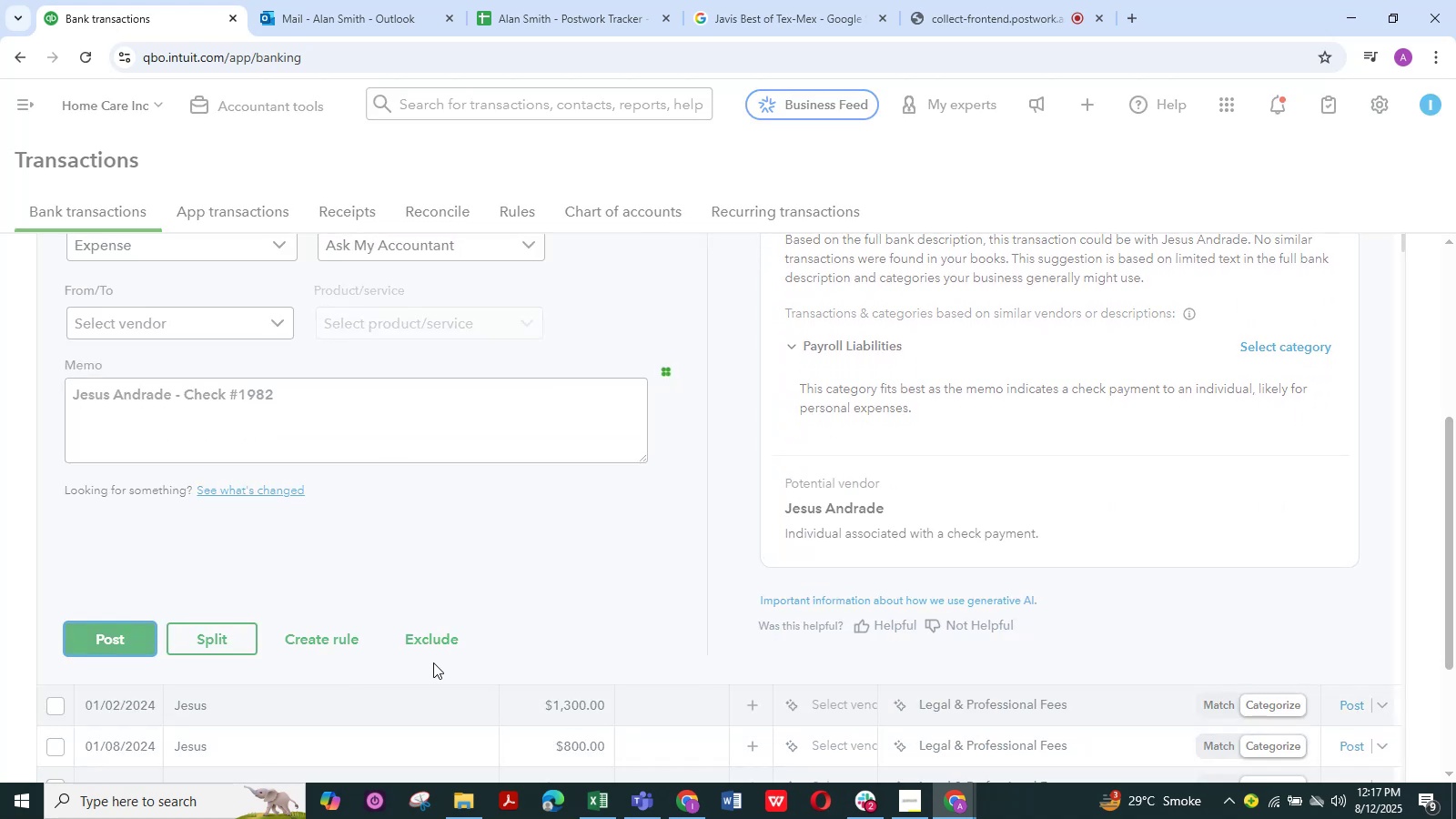 
scroll: coordinate [382, 555], scroll_direction: up, amount: 1.0
 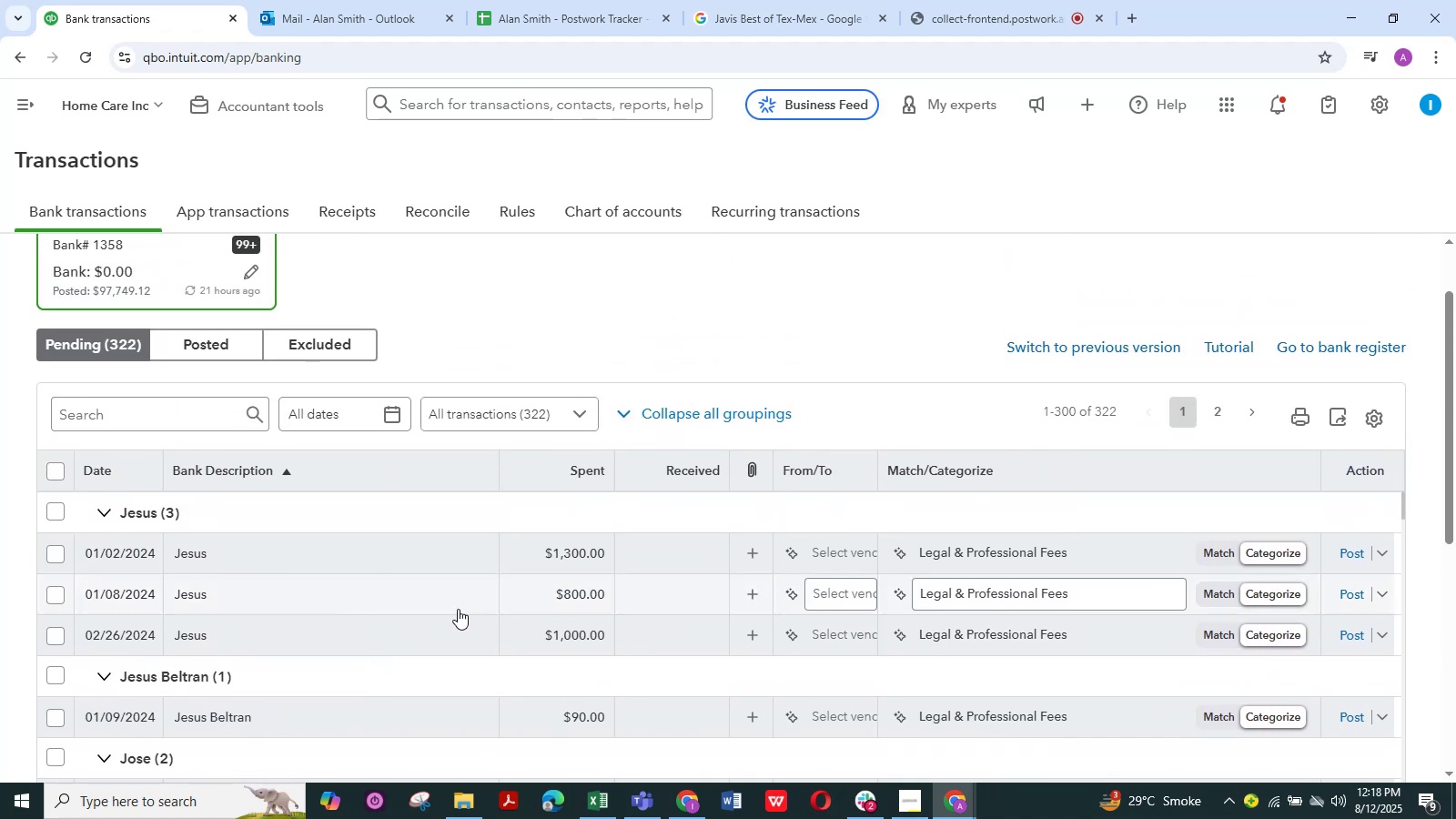 
wait(5.75)
 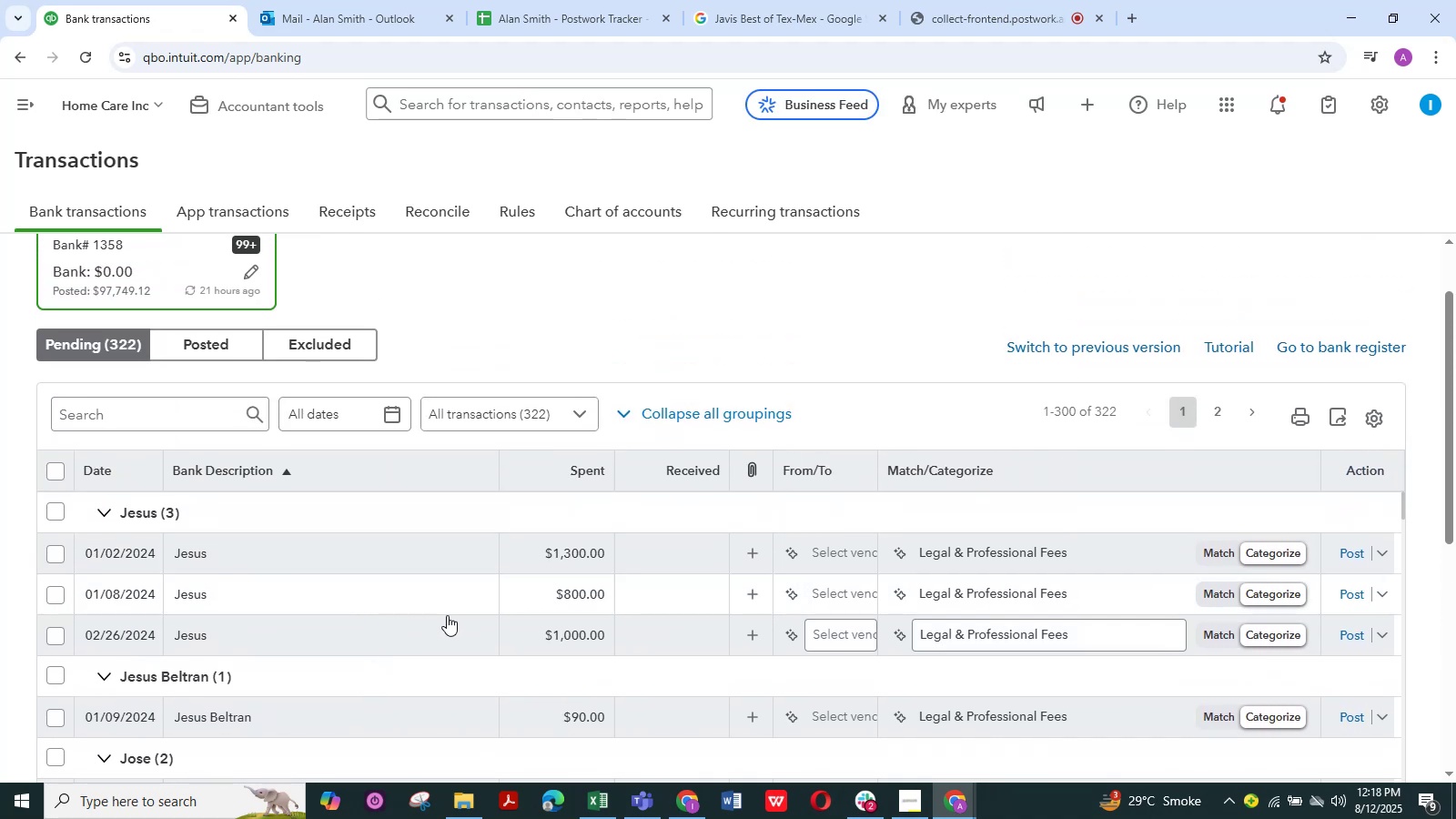 
left_click([367, 550])
 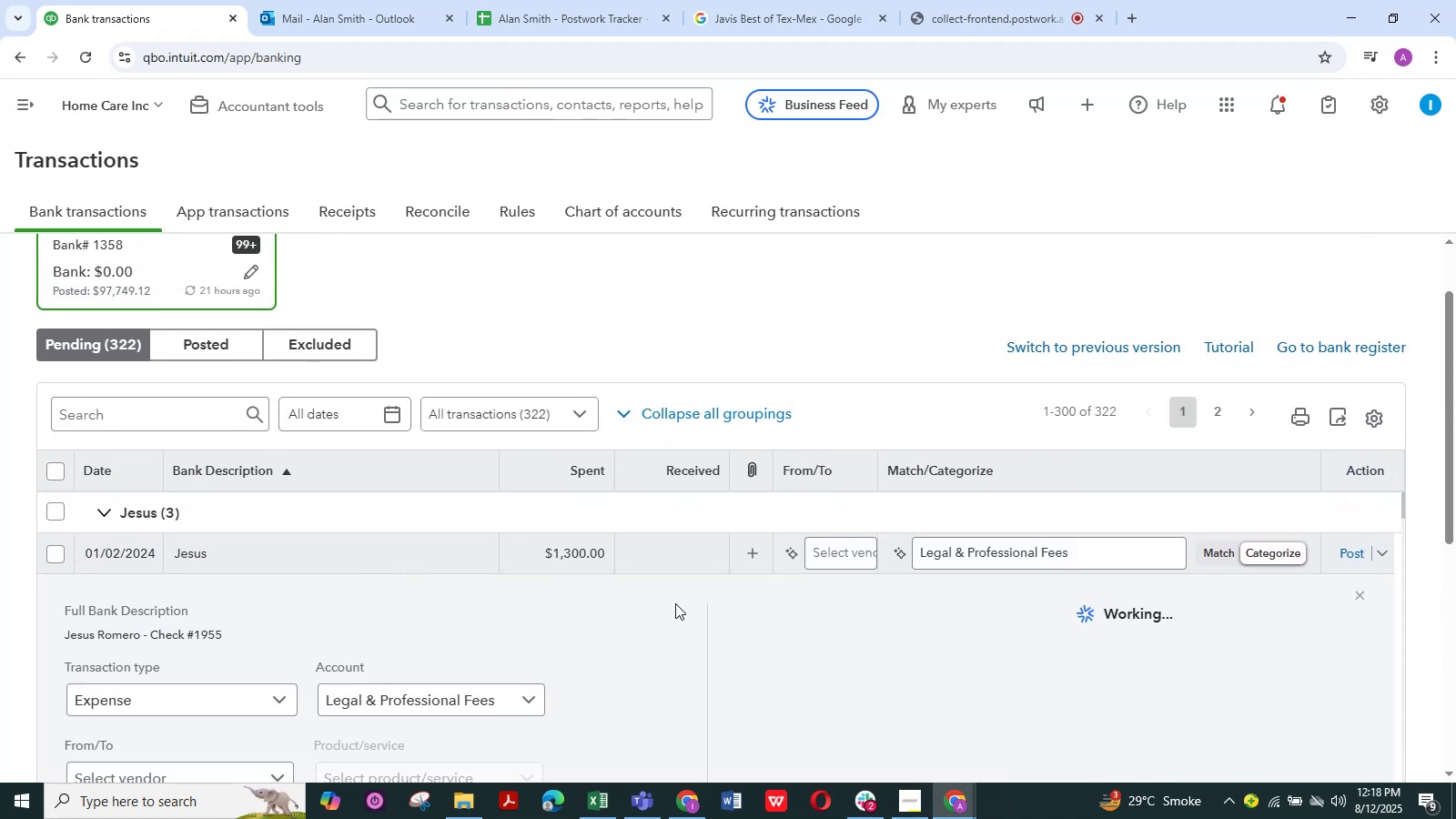 
scroll: coordinate [466, 623], scroll_direction: up, amount: 3.0
 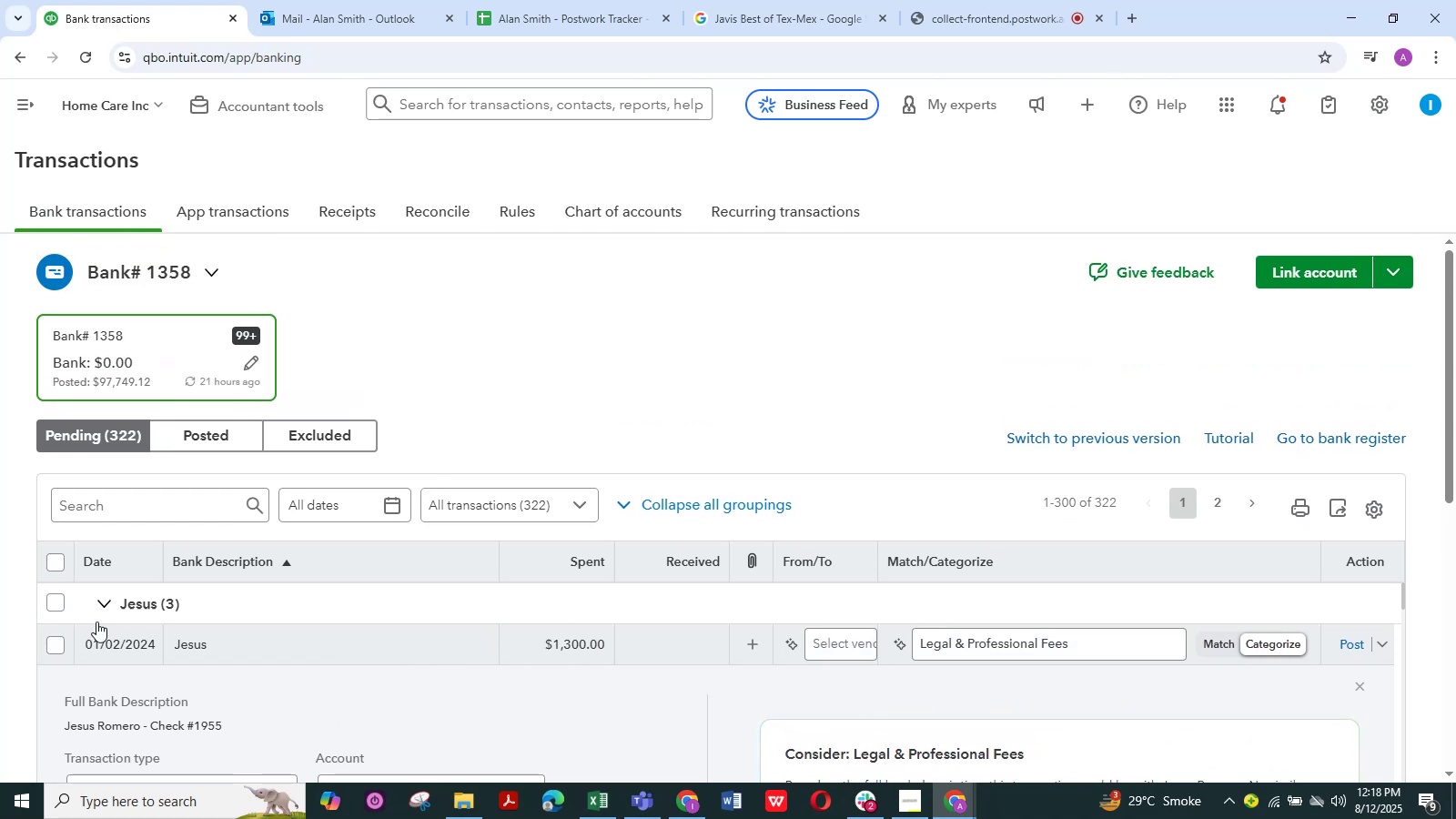 
left_click([51, 601])
 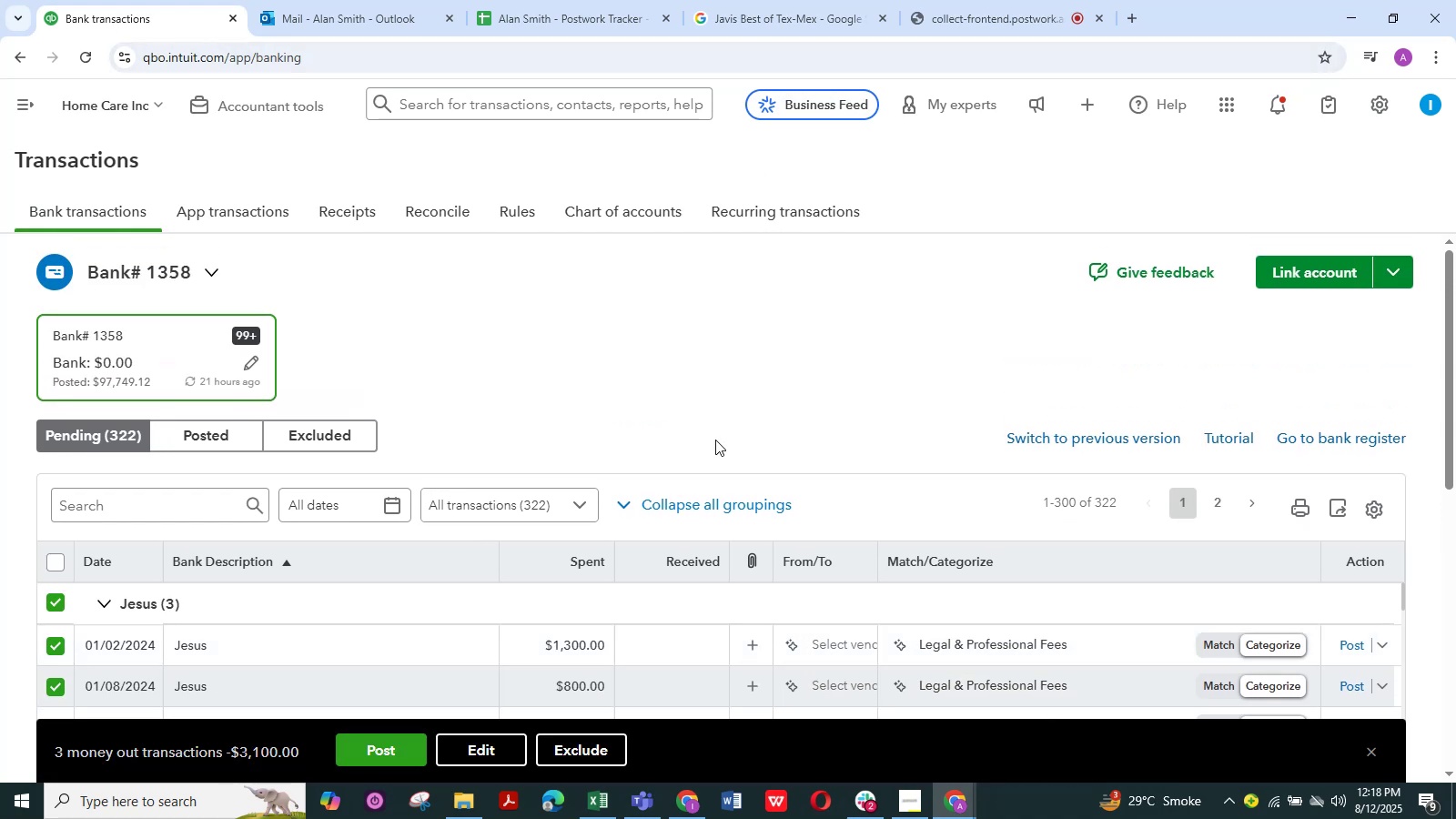 
scroll: coordinate [753, 361], scroll_direction: down, amount: 3.0
 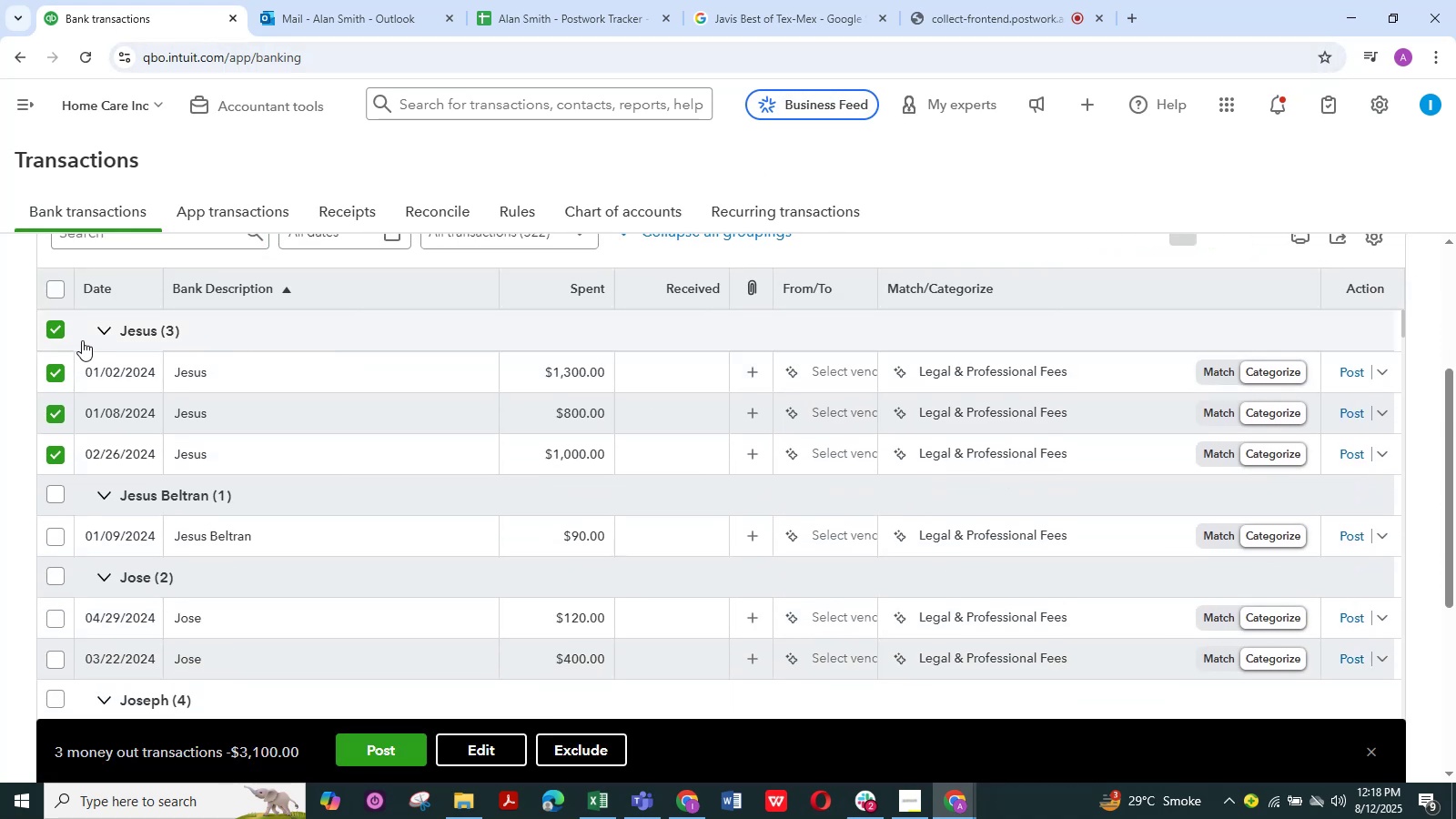 
left_click([58, 326])
 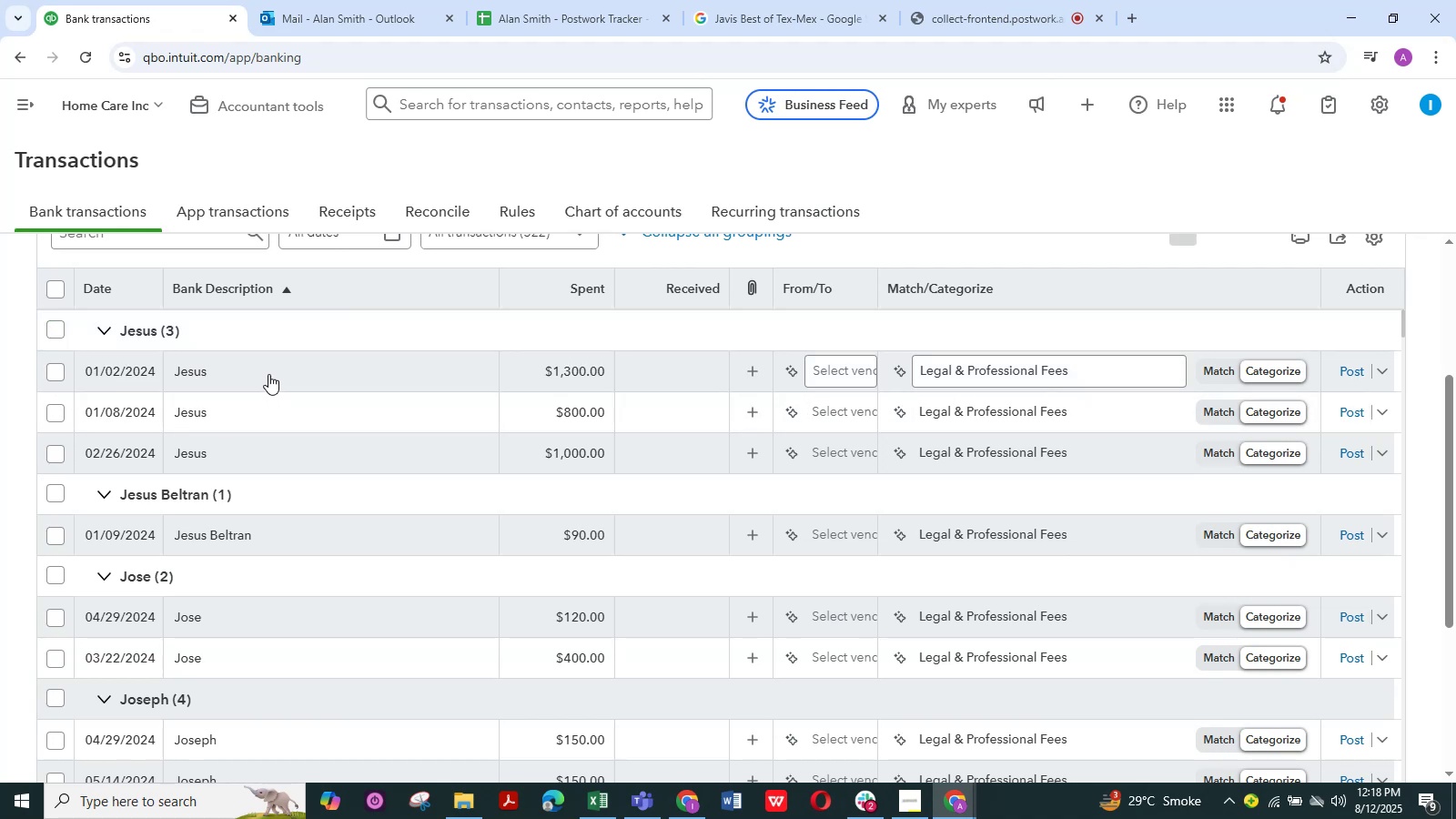 
left_click([268, 374])
 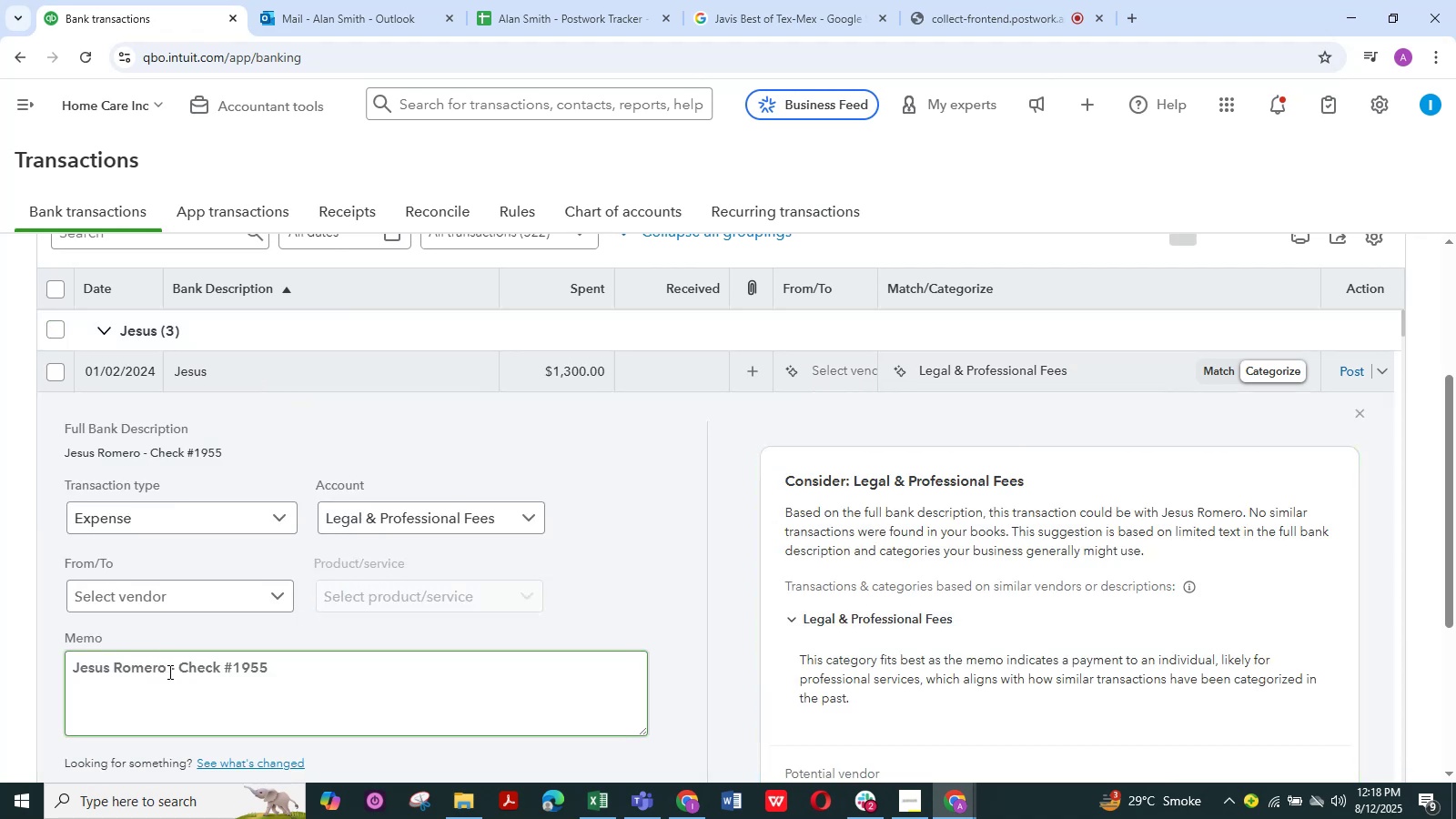 
left_click_drag(start_coordinate=[165, 671], to_coordinate=[53, 672])
 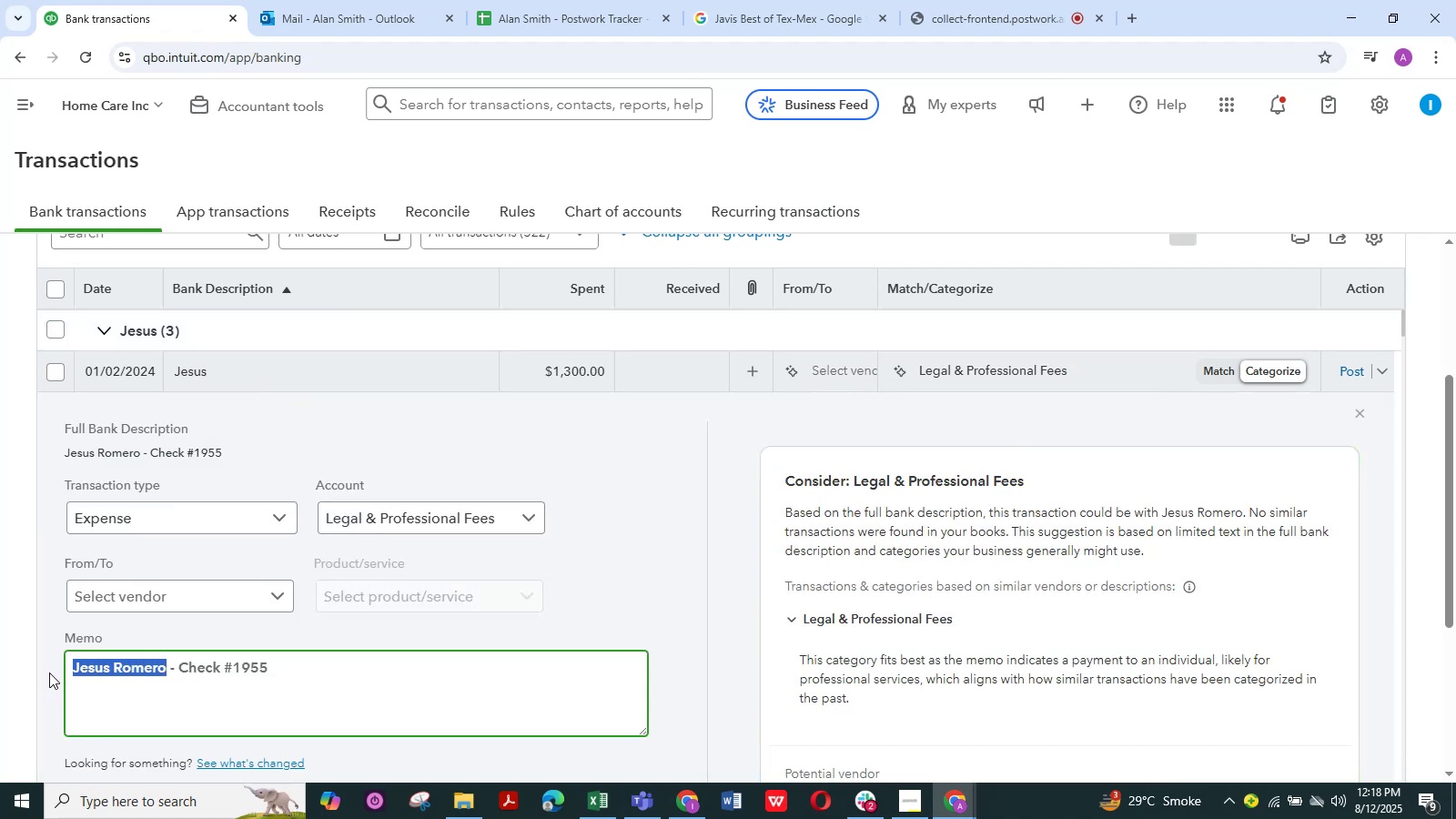 
key(Control+C)
 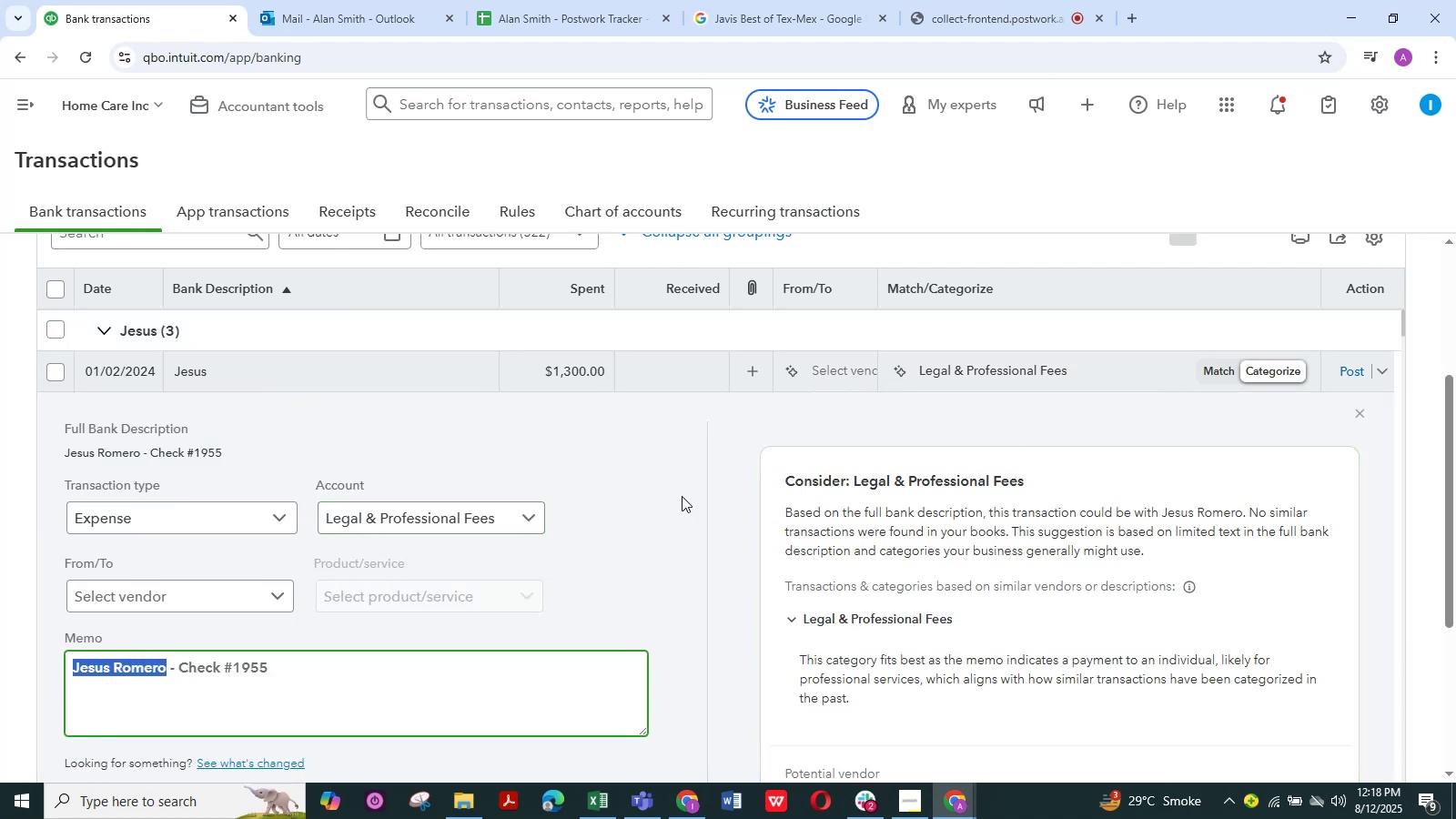 
scroll: coordinate [741, 410], scroll_direction: up, amount: 1.0
 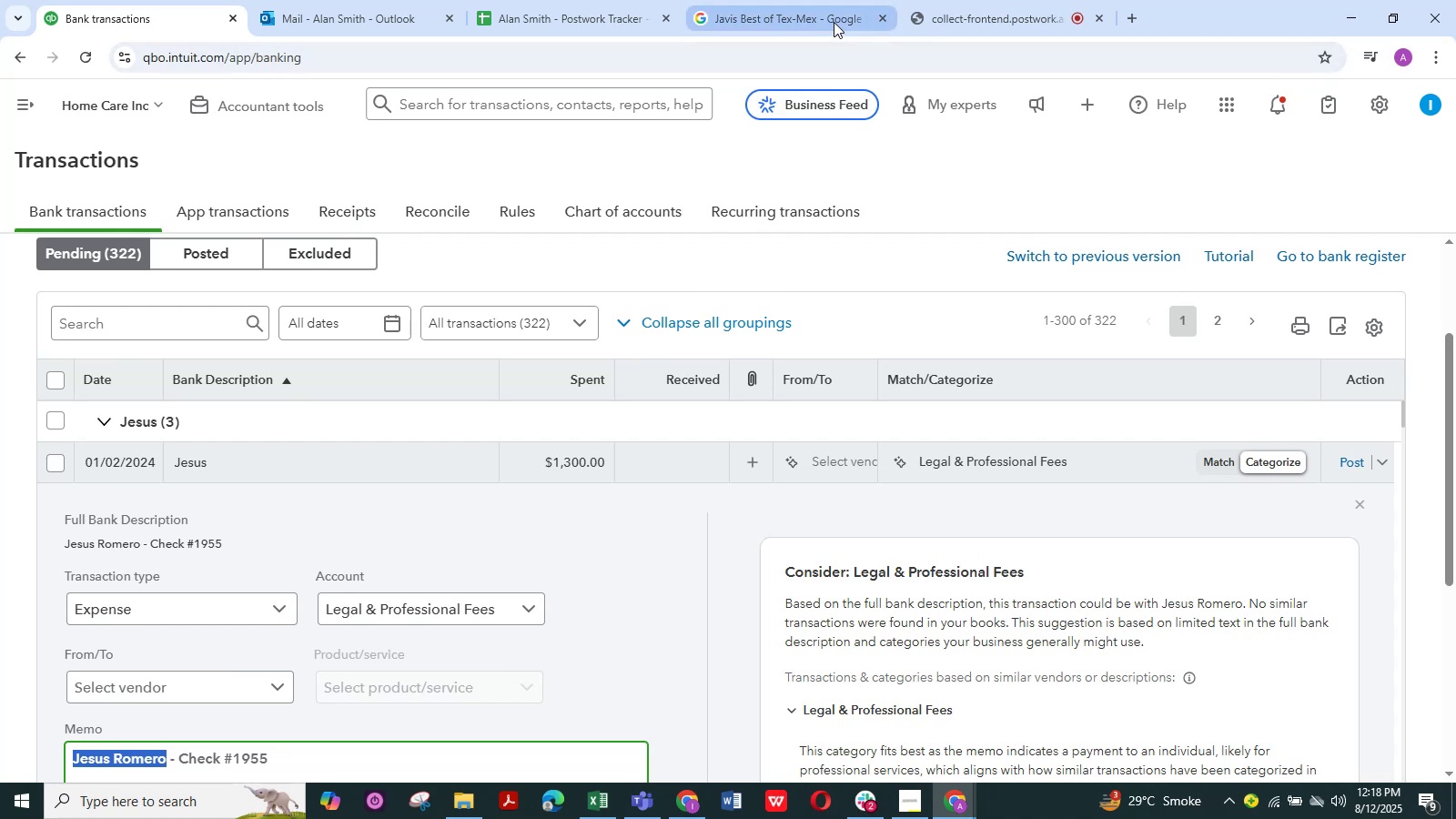 
left_click([834, 14])
 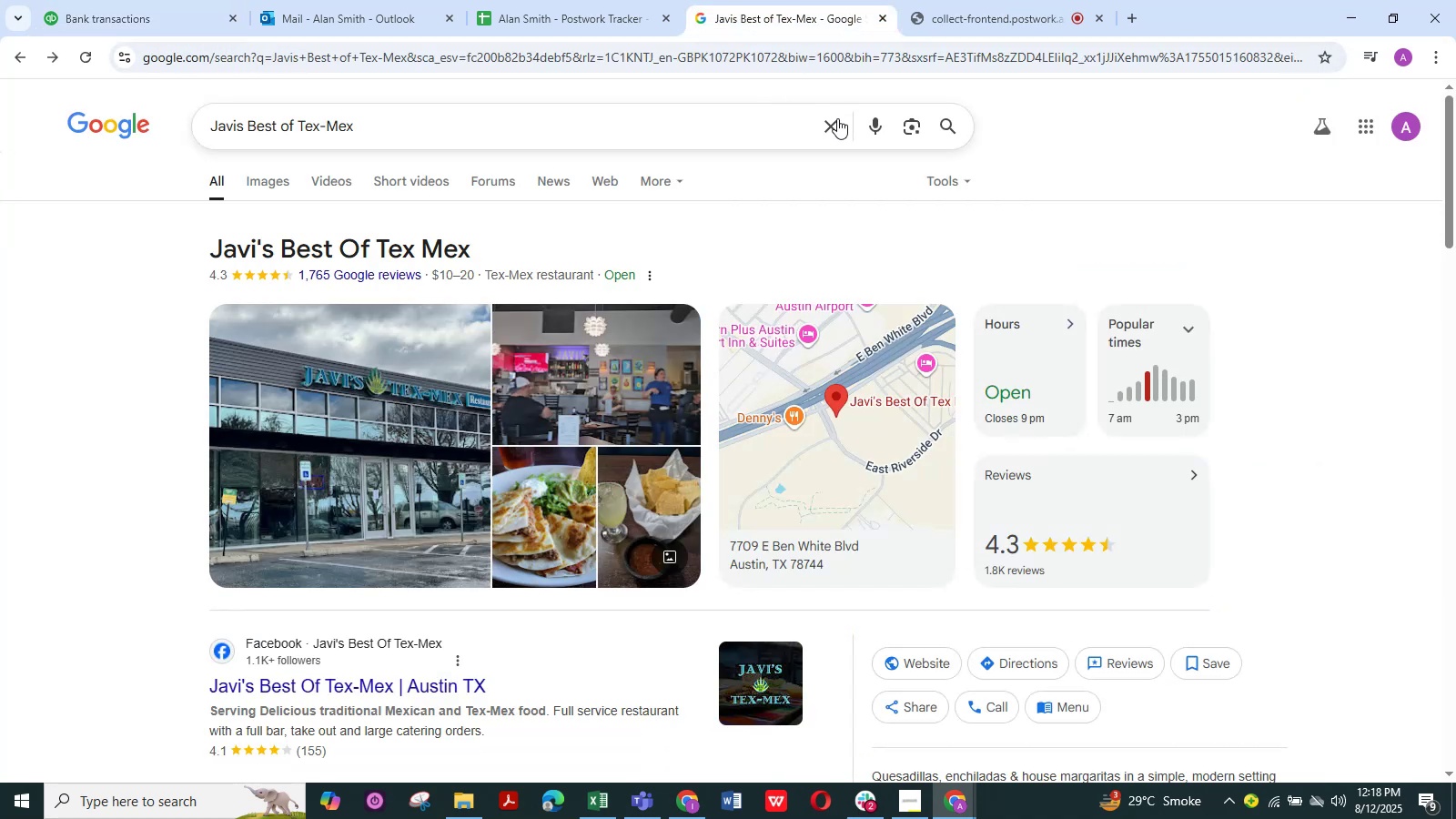 
left_click([833, 123])
 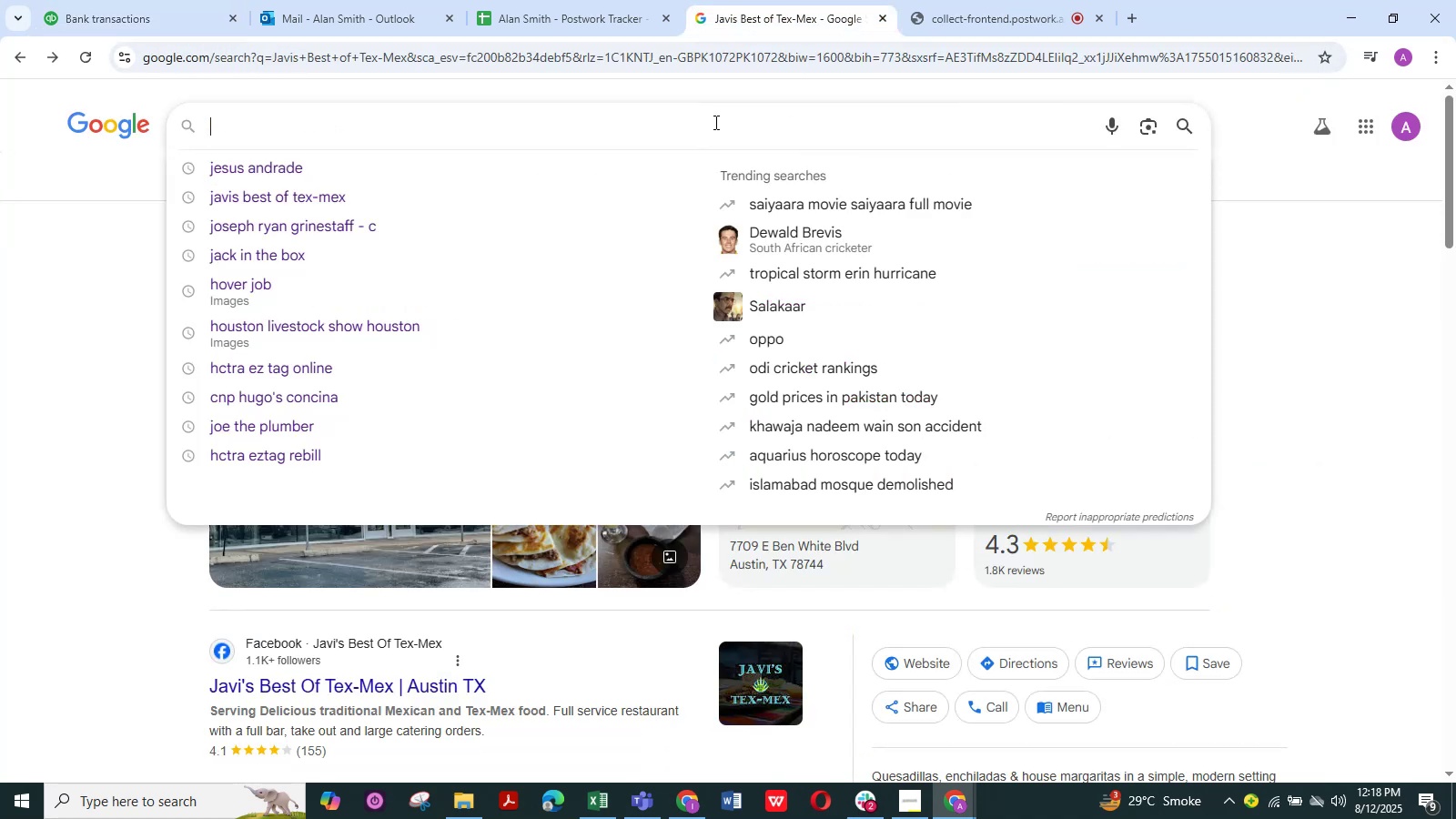 
left_click([714, 122])
 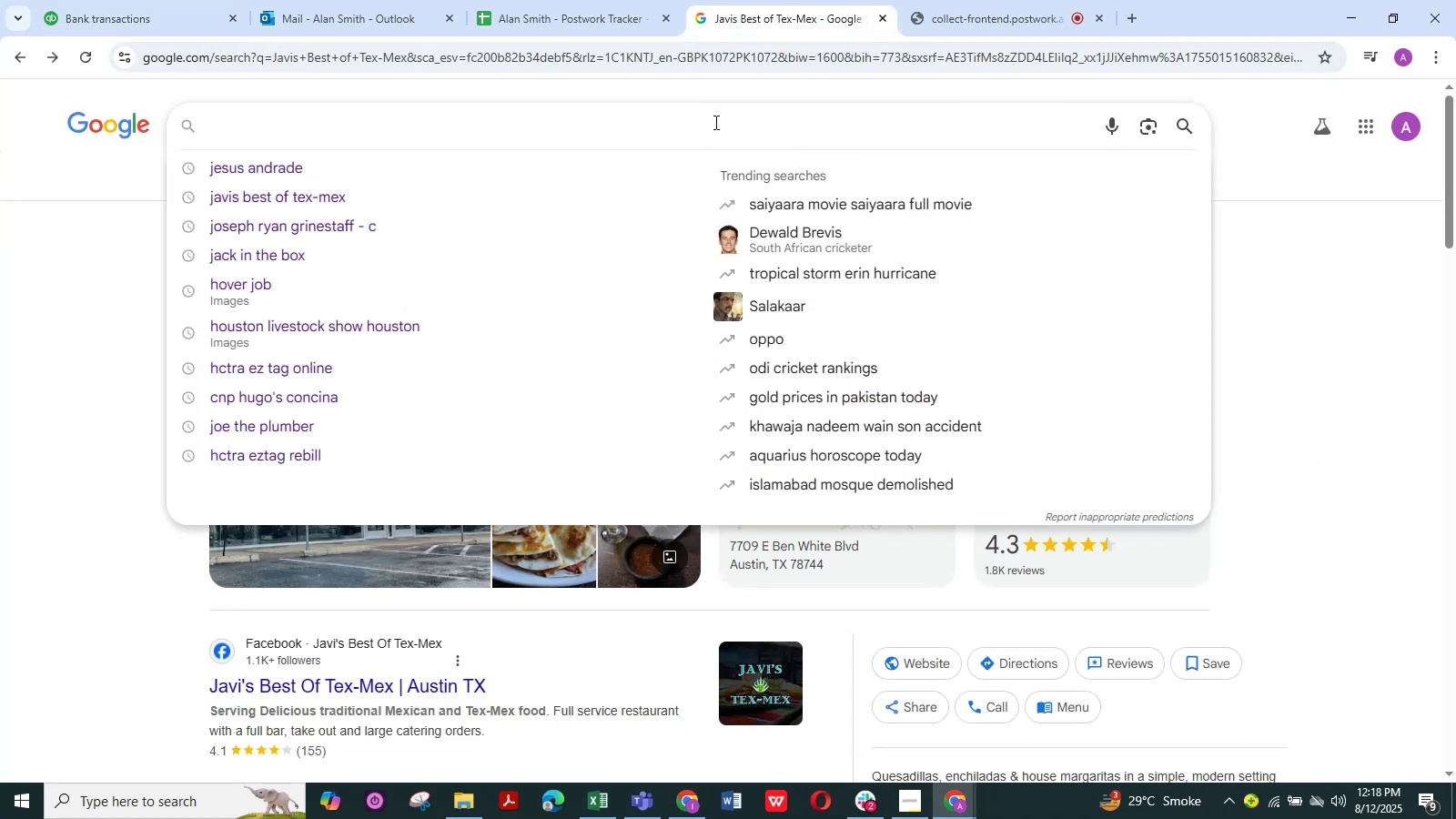 
key(Control+V)
 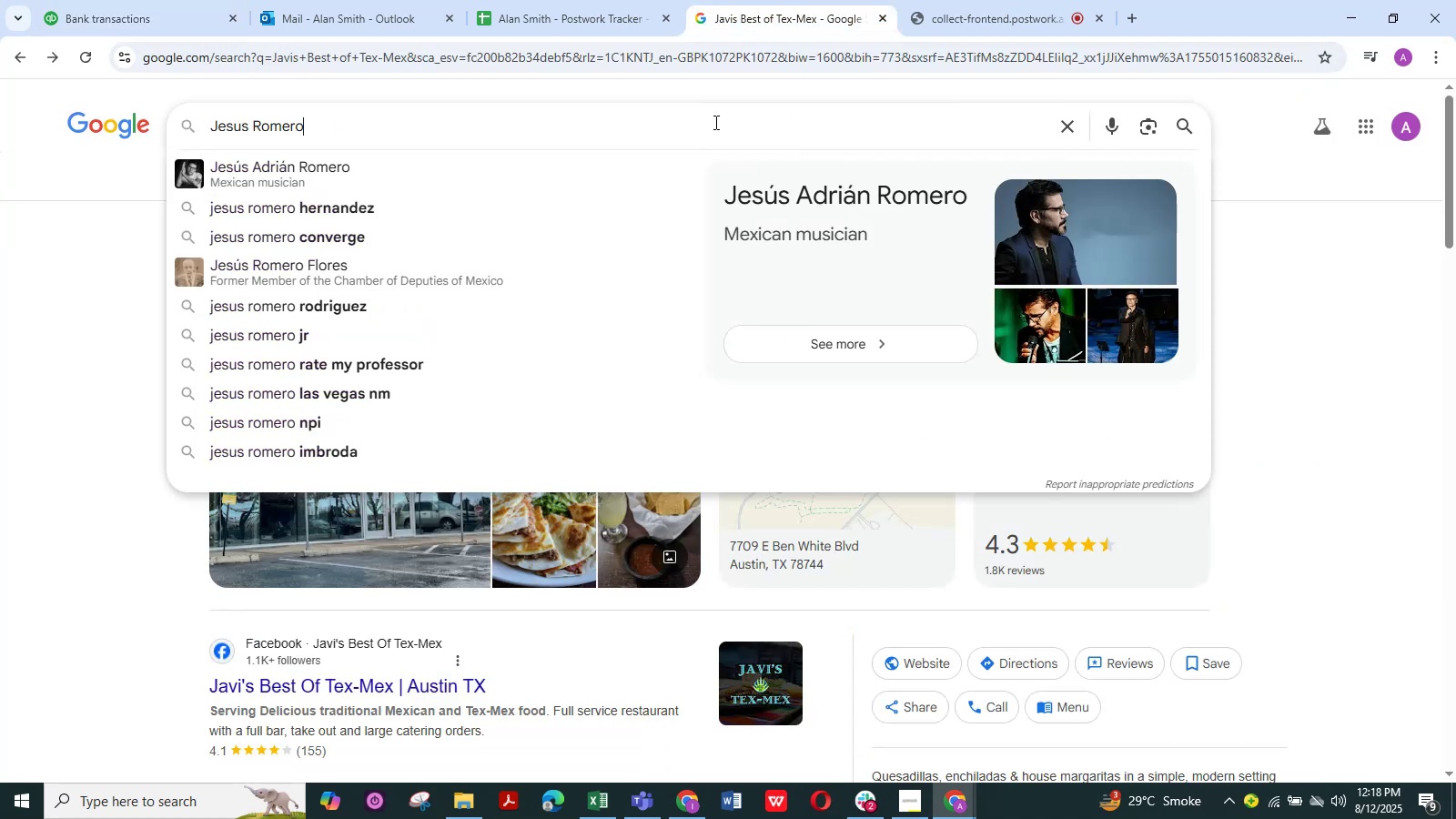 
key(NumpadEnter)
 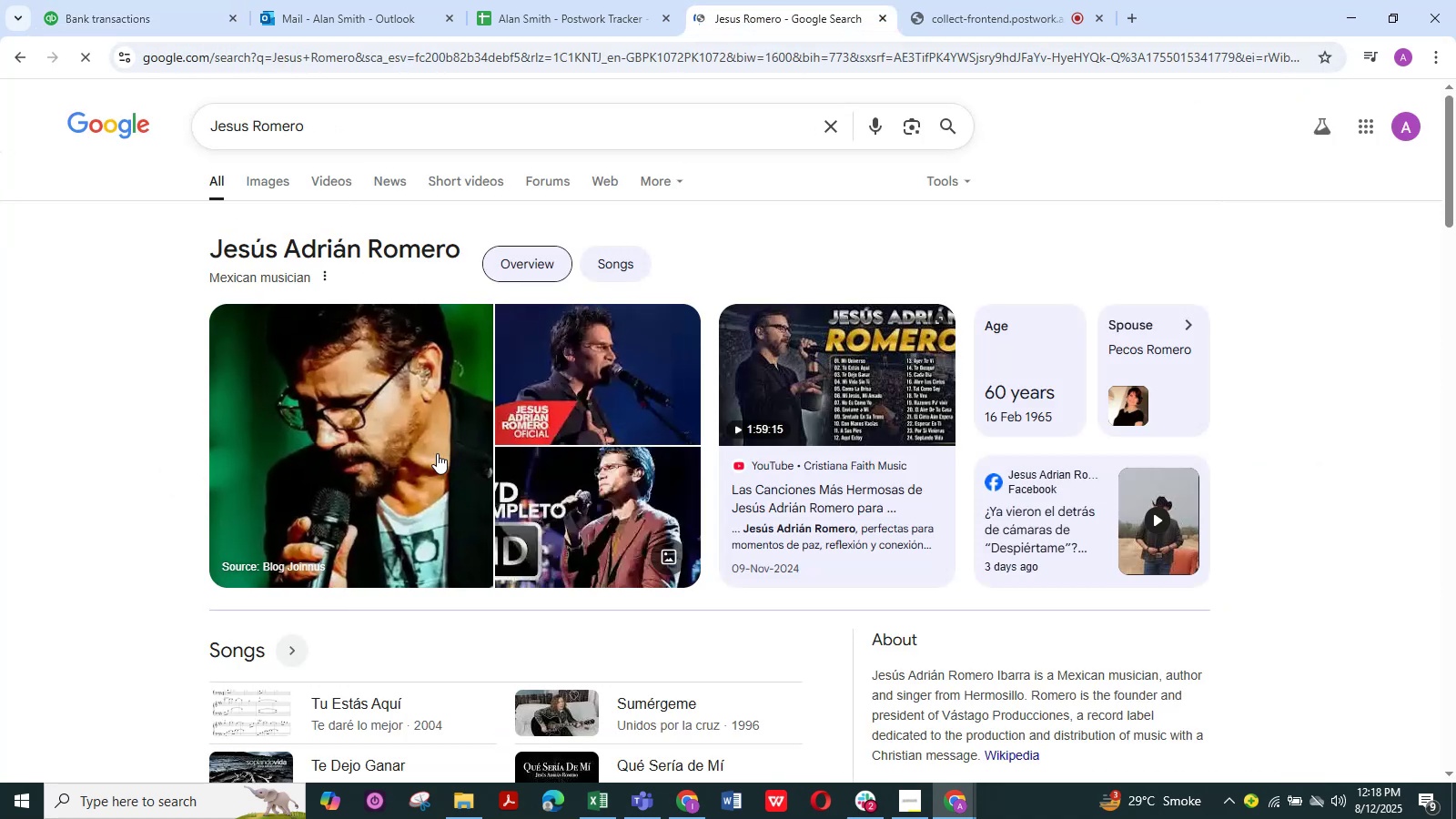 
scroll: coordinate [437, 453], scroll_direction: up, amount: 2.0
 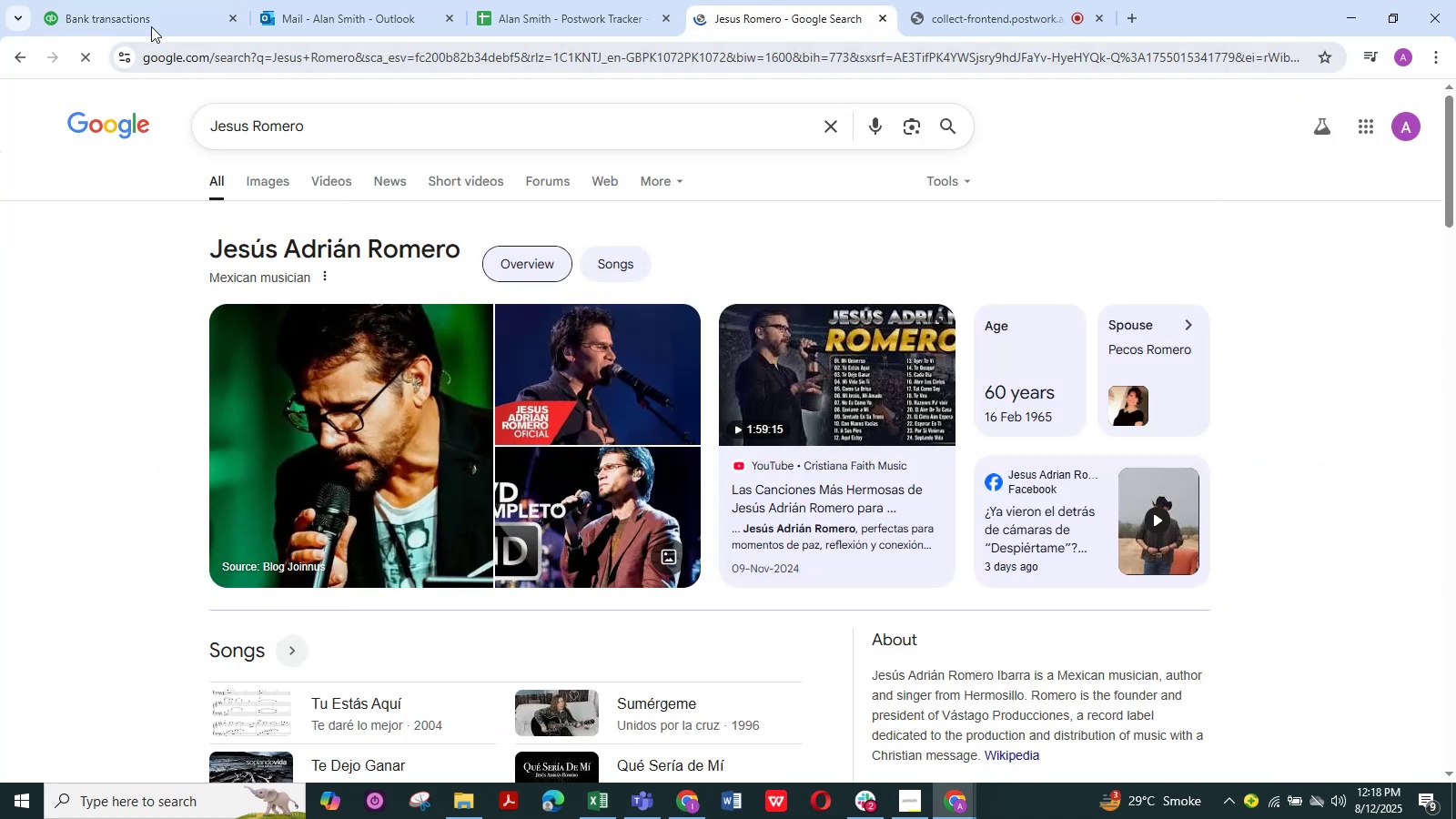 
left_click([147, 22])
 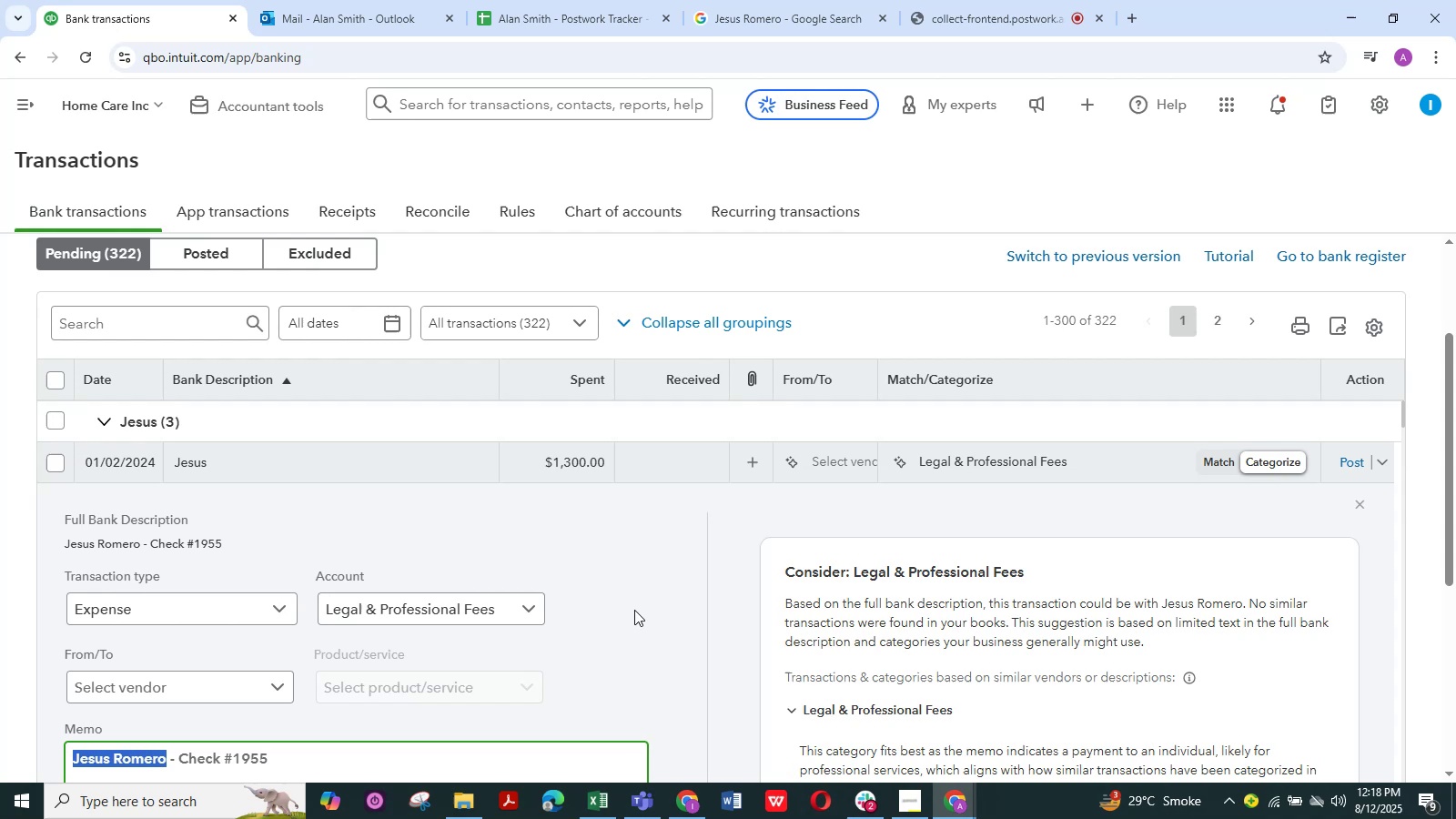 
scroll: coordinate [637, 608], scroll_direction: down, amount: 1.0
 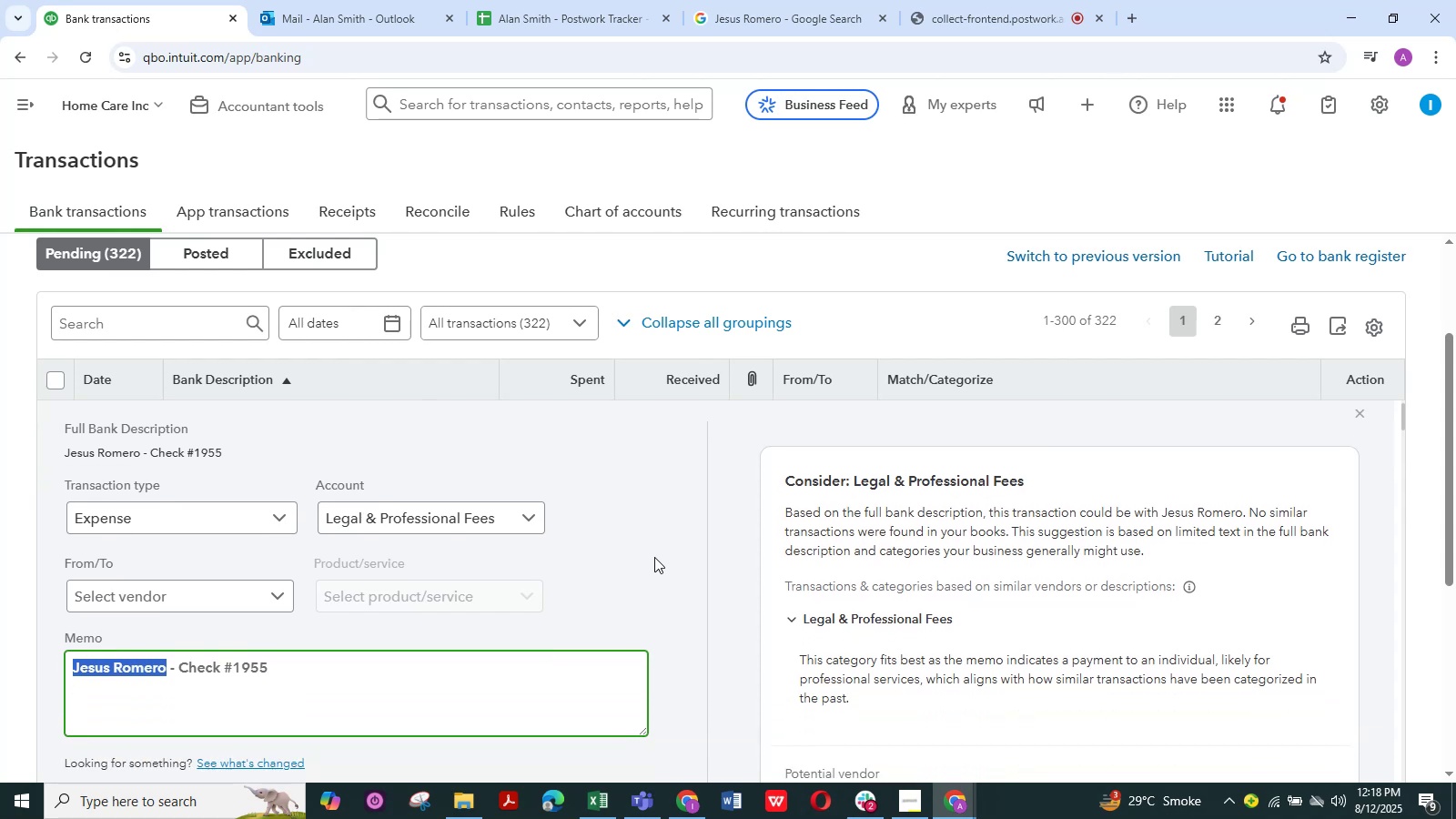 
left_click([654, 556])
 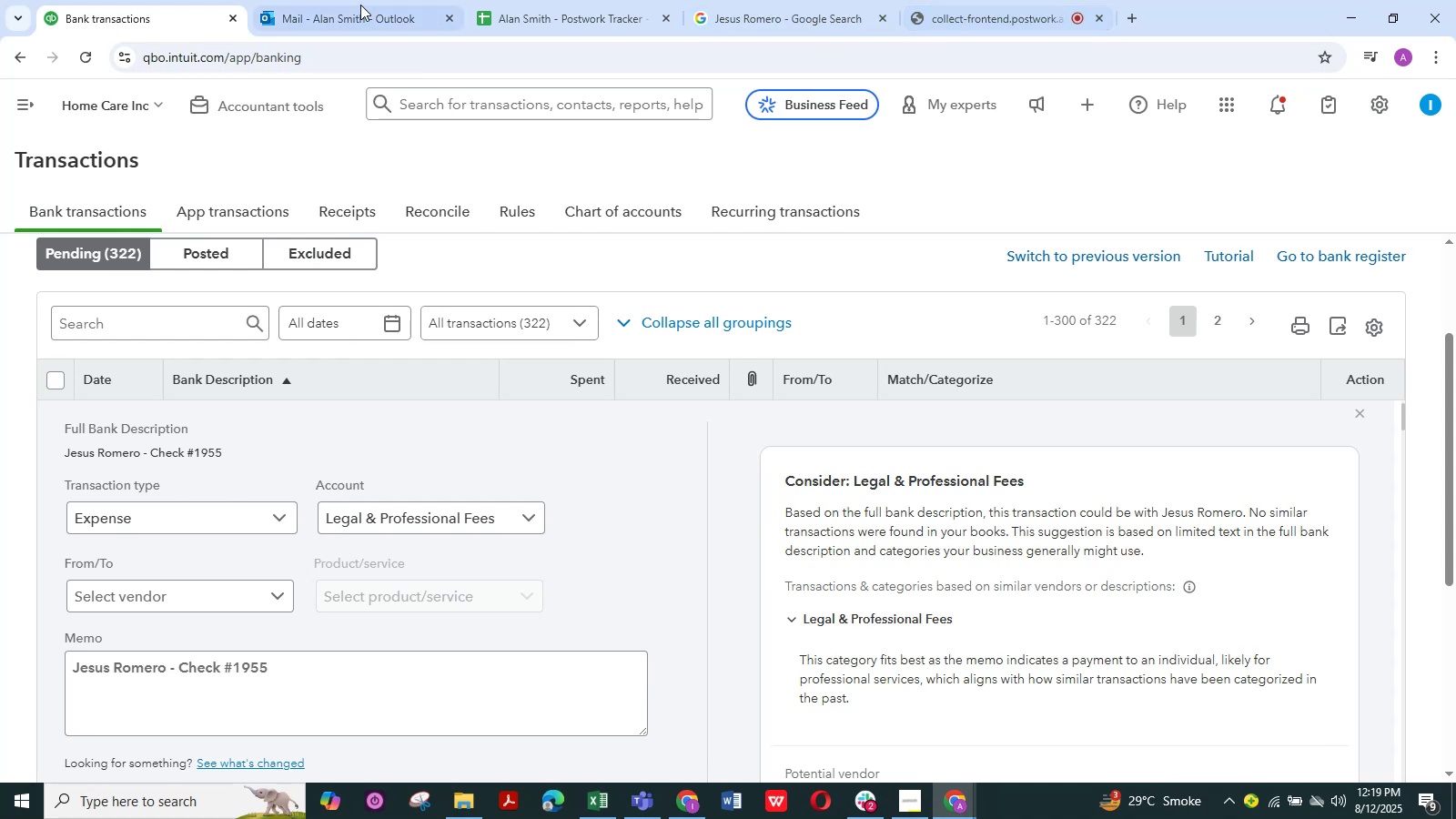 
wait(27.0)
 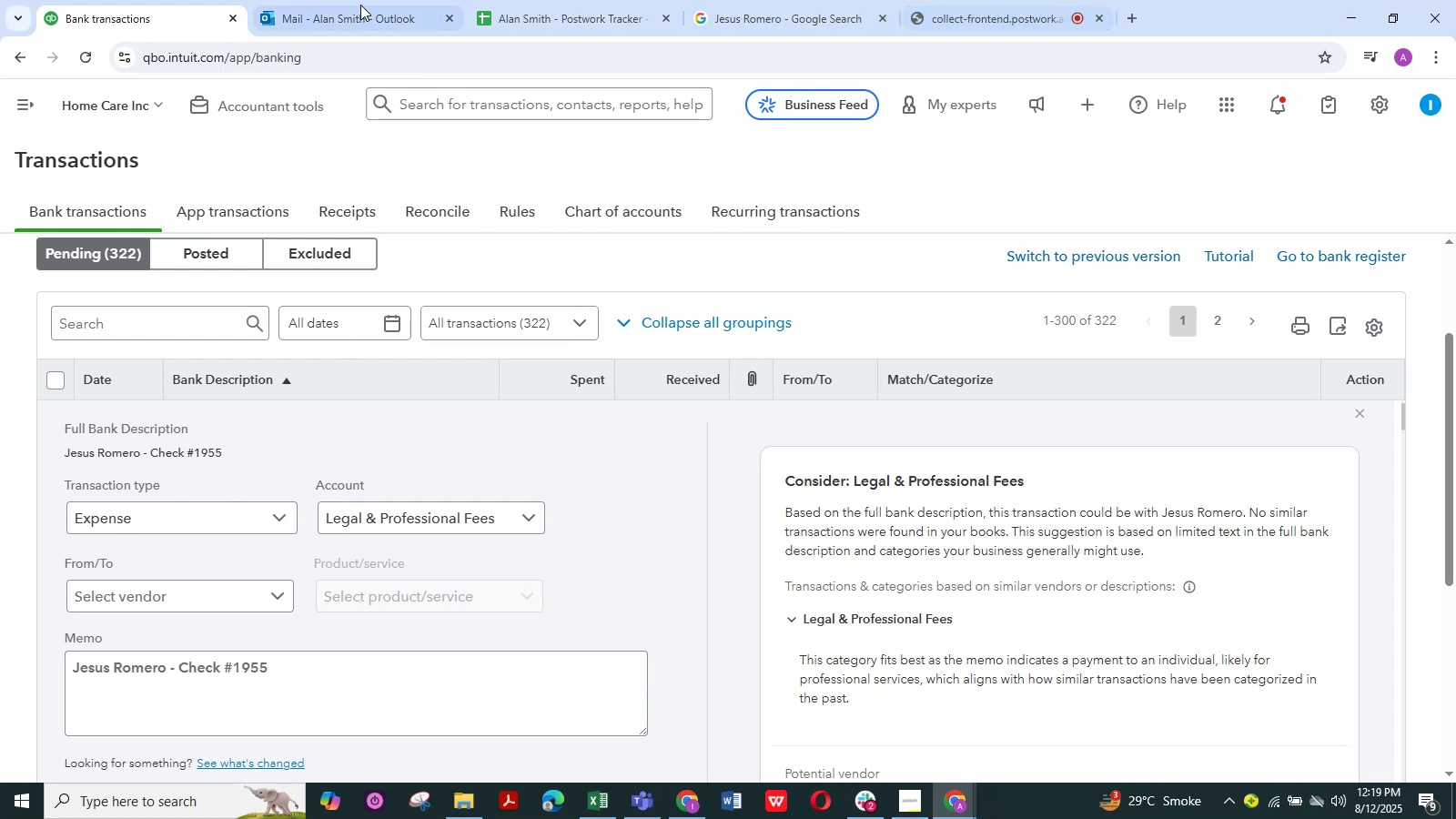 
left_click([523, 517])
 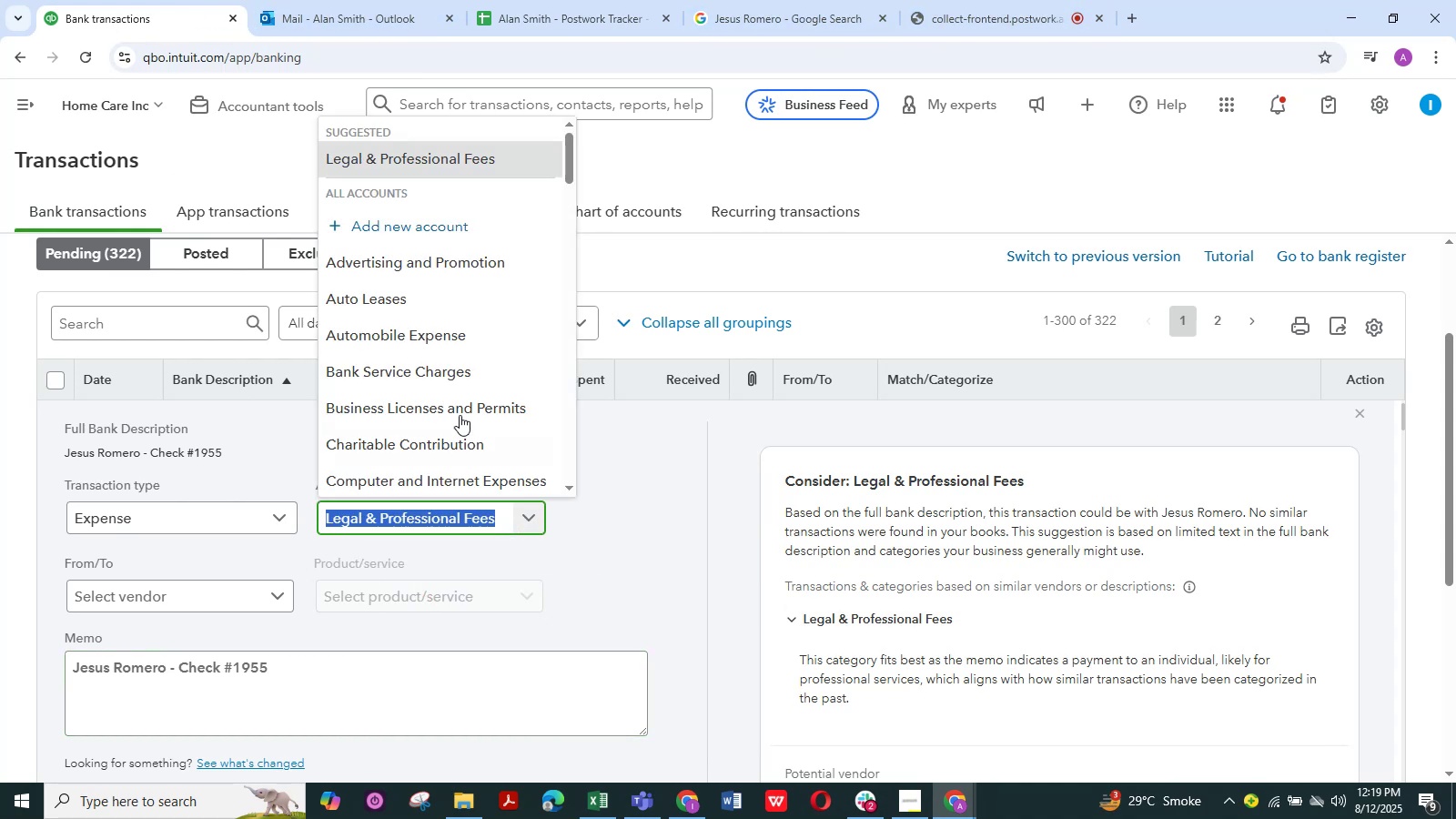 
scroll: coordinate [462, 411], scroll_direction: down, amount: 13.0
 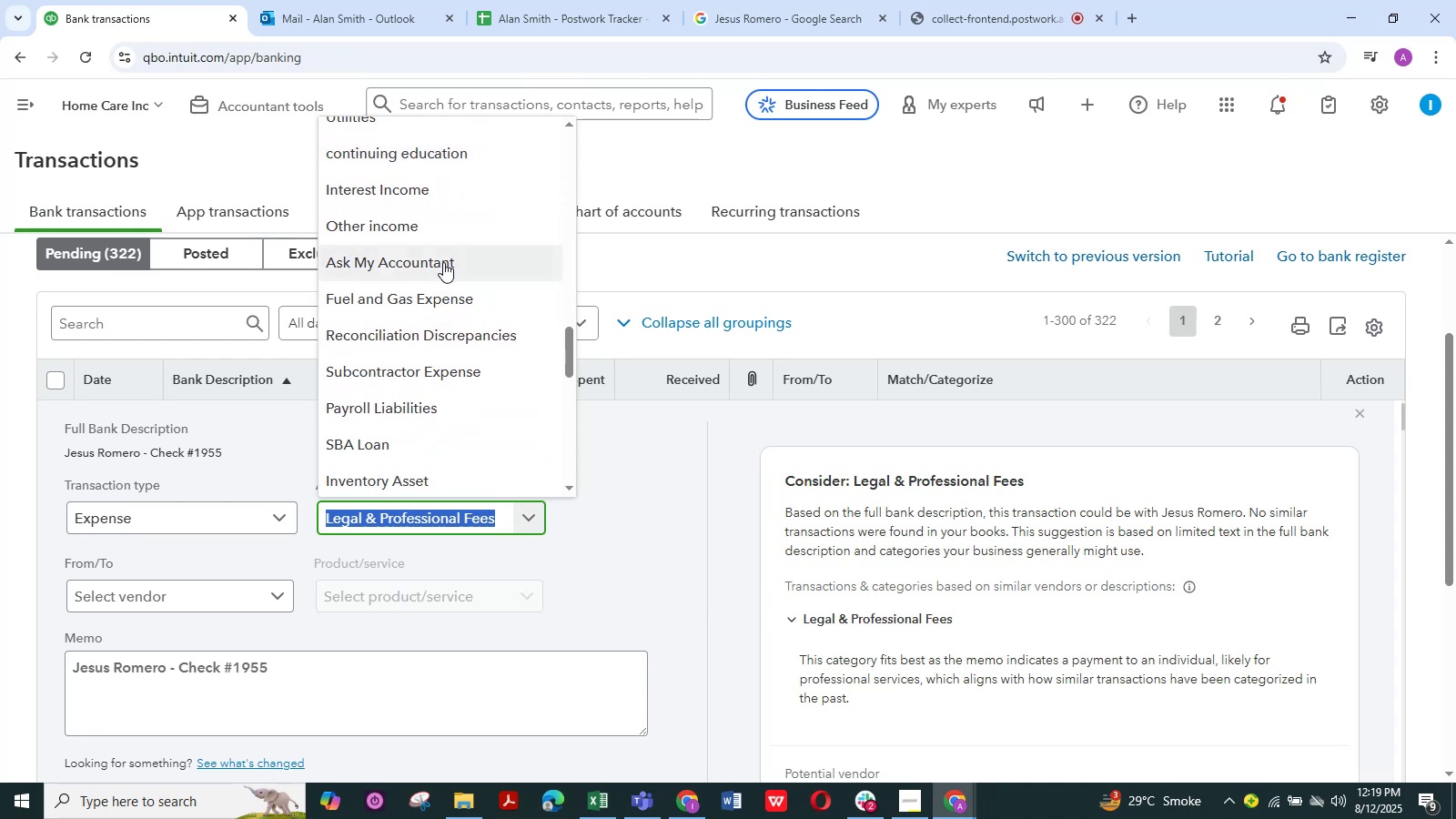 
left_click([443, 260])
 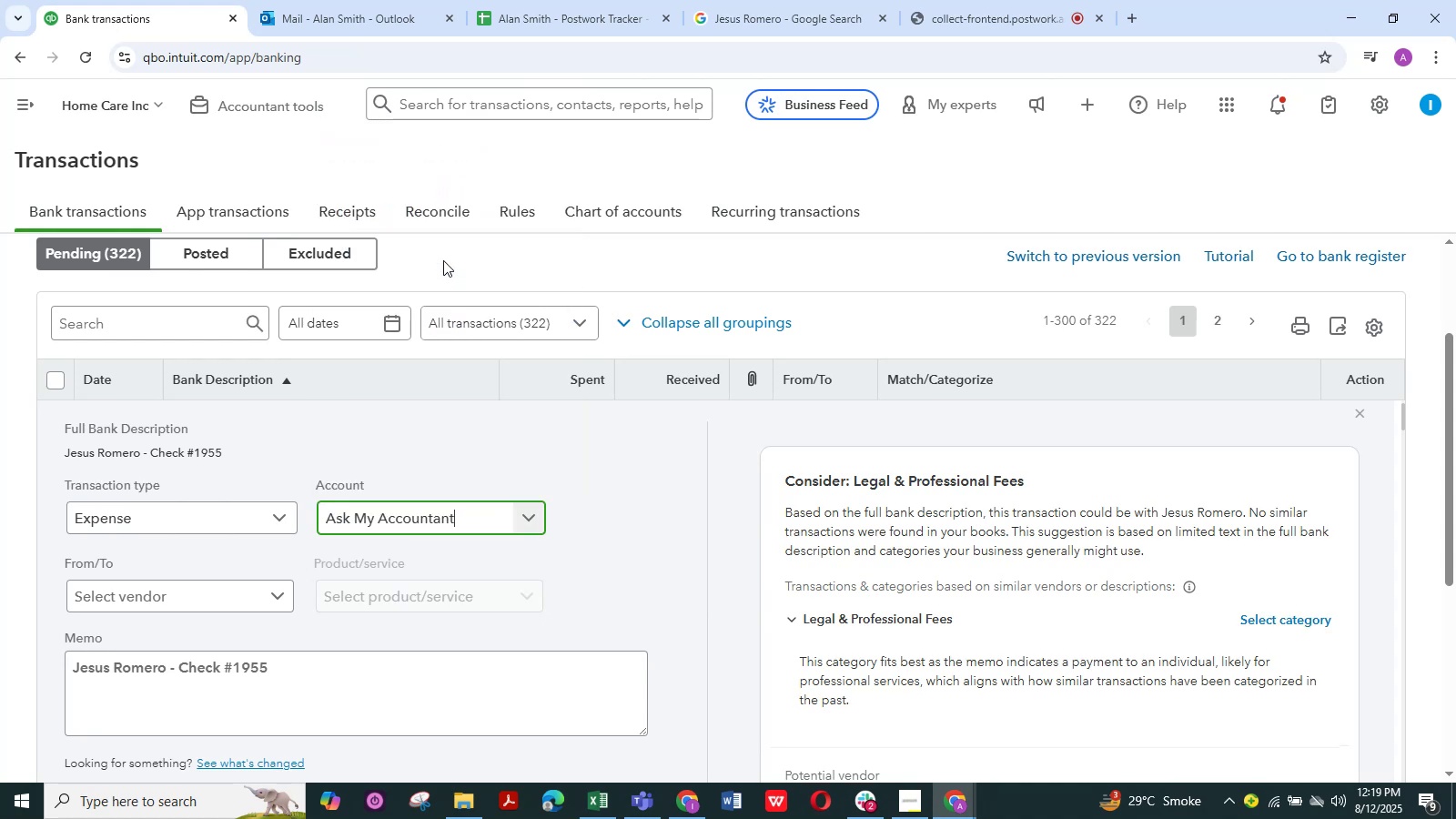 
wait(8.77)
 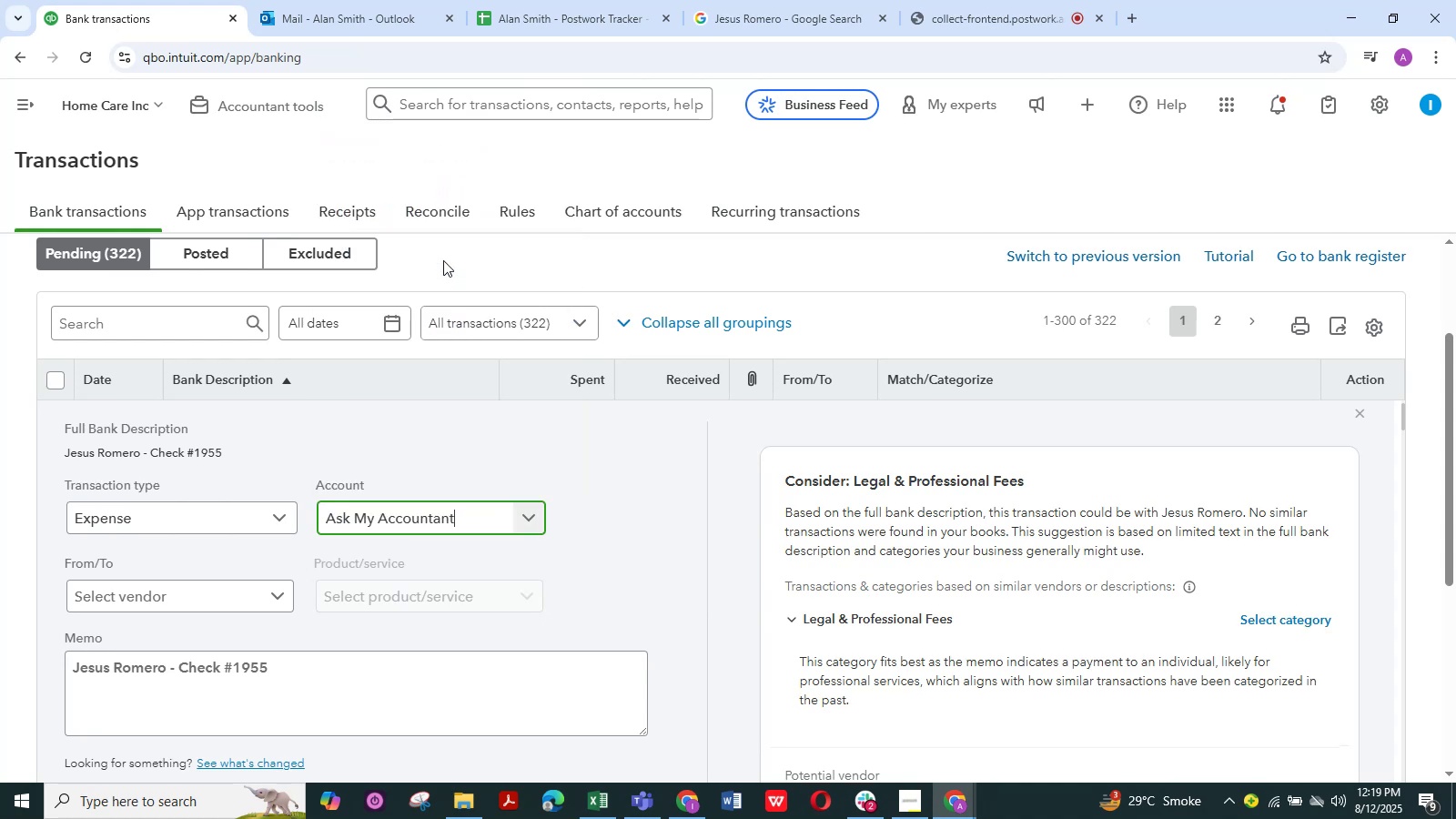 
scroll: coordinate [348, 567], scroll_direction: down, amount: 2.0
 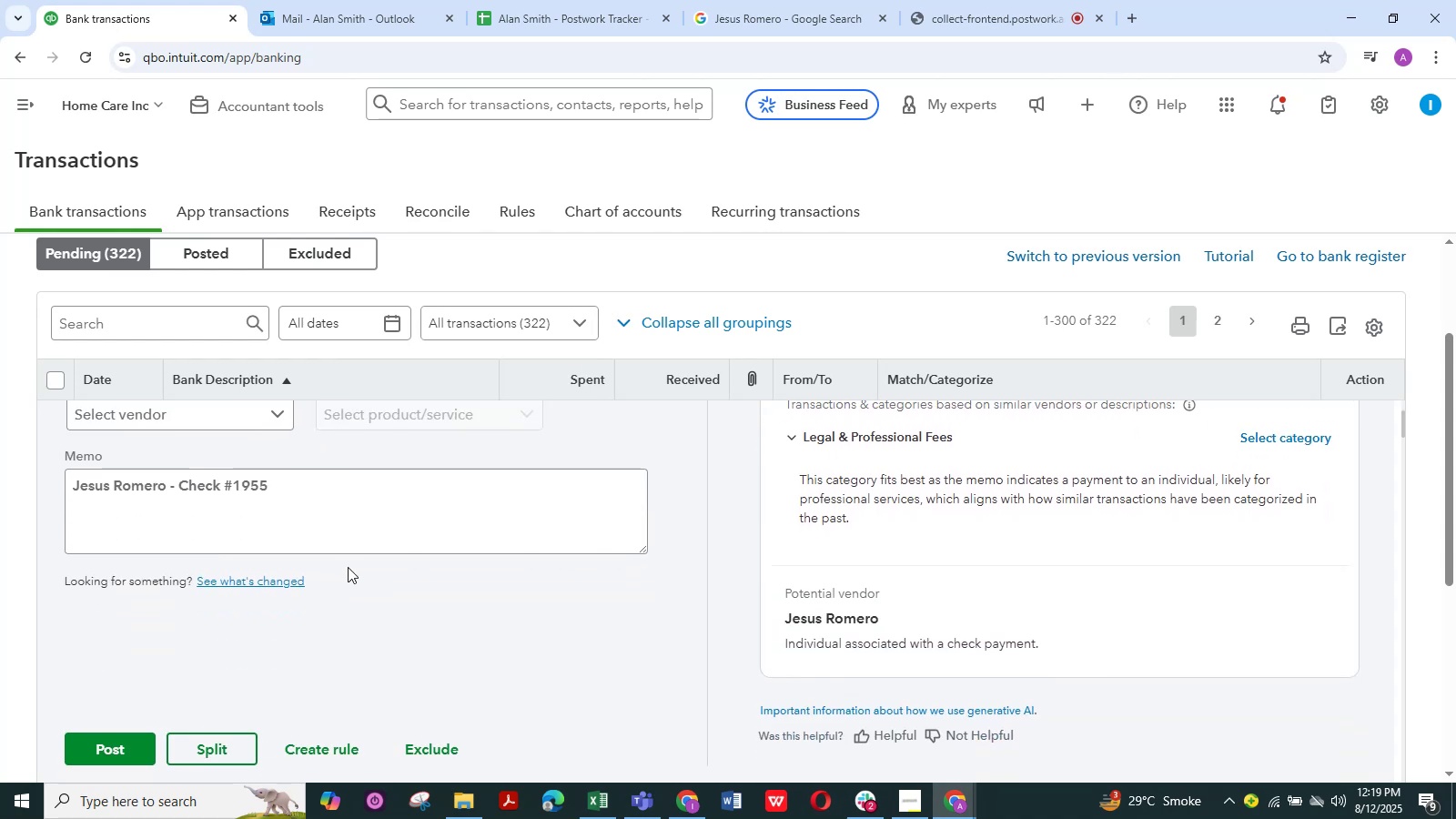 
wait(6.42)
 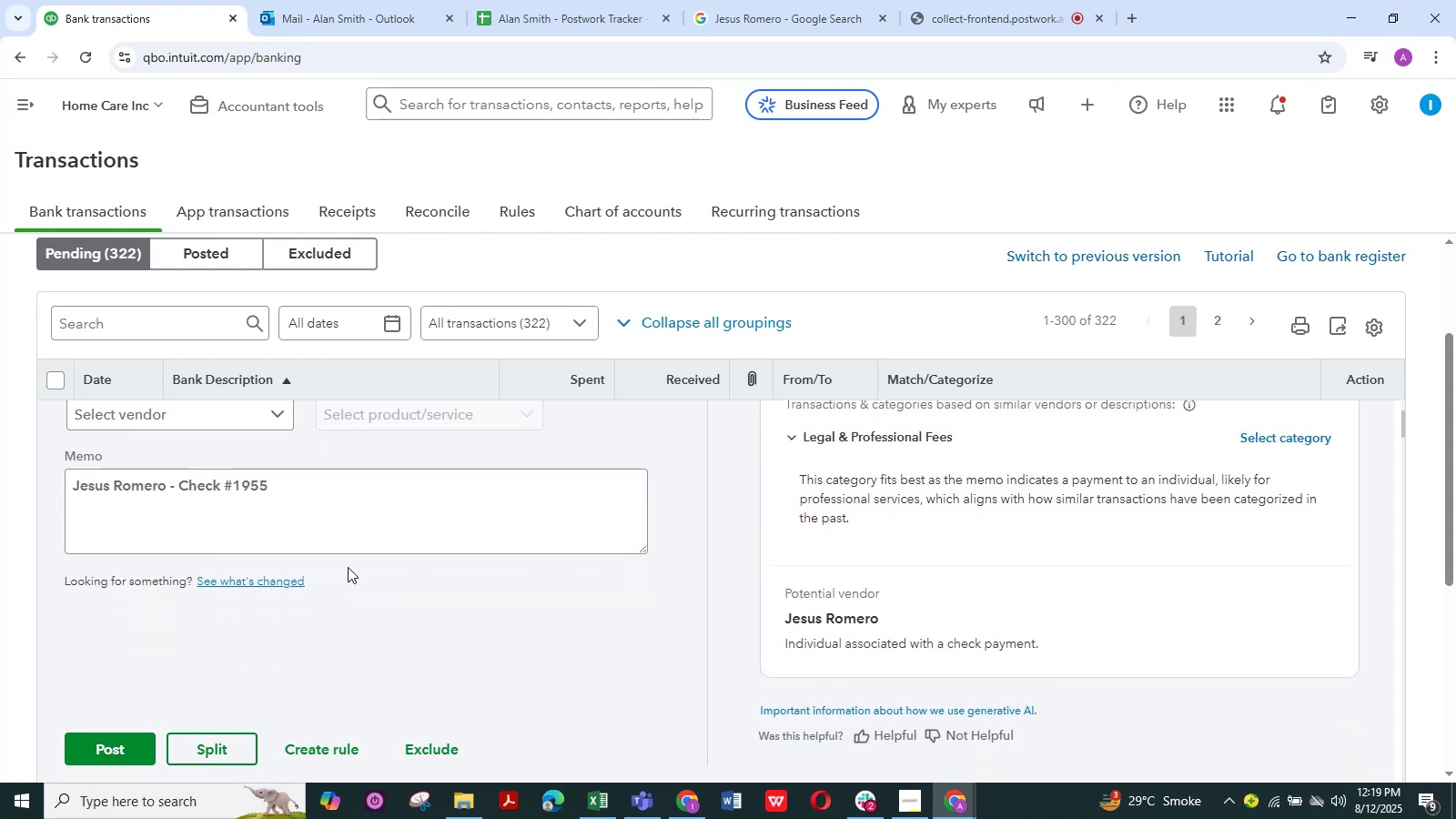 
scroll: coordinate [348, 567], scroll_direction: down, amount: 1.0
 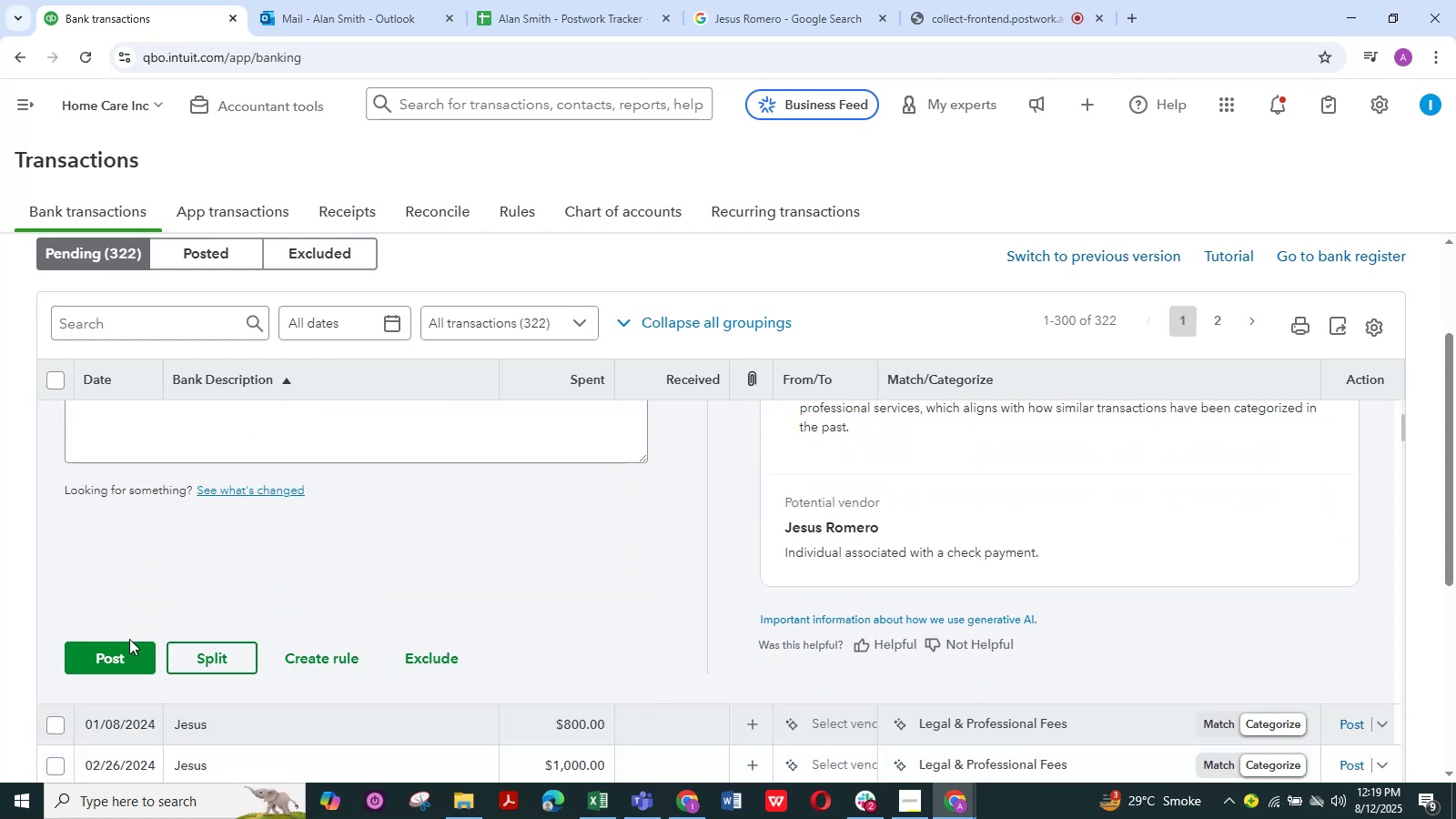 
left_click([127, 648])
 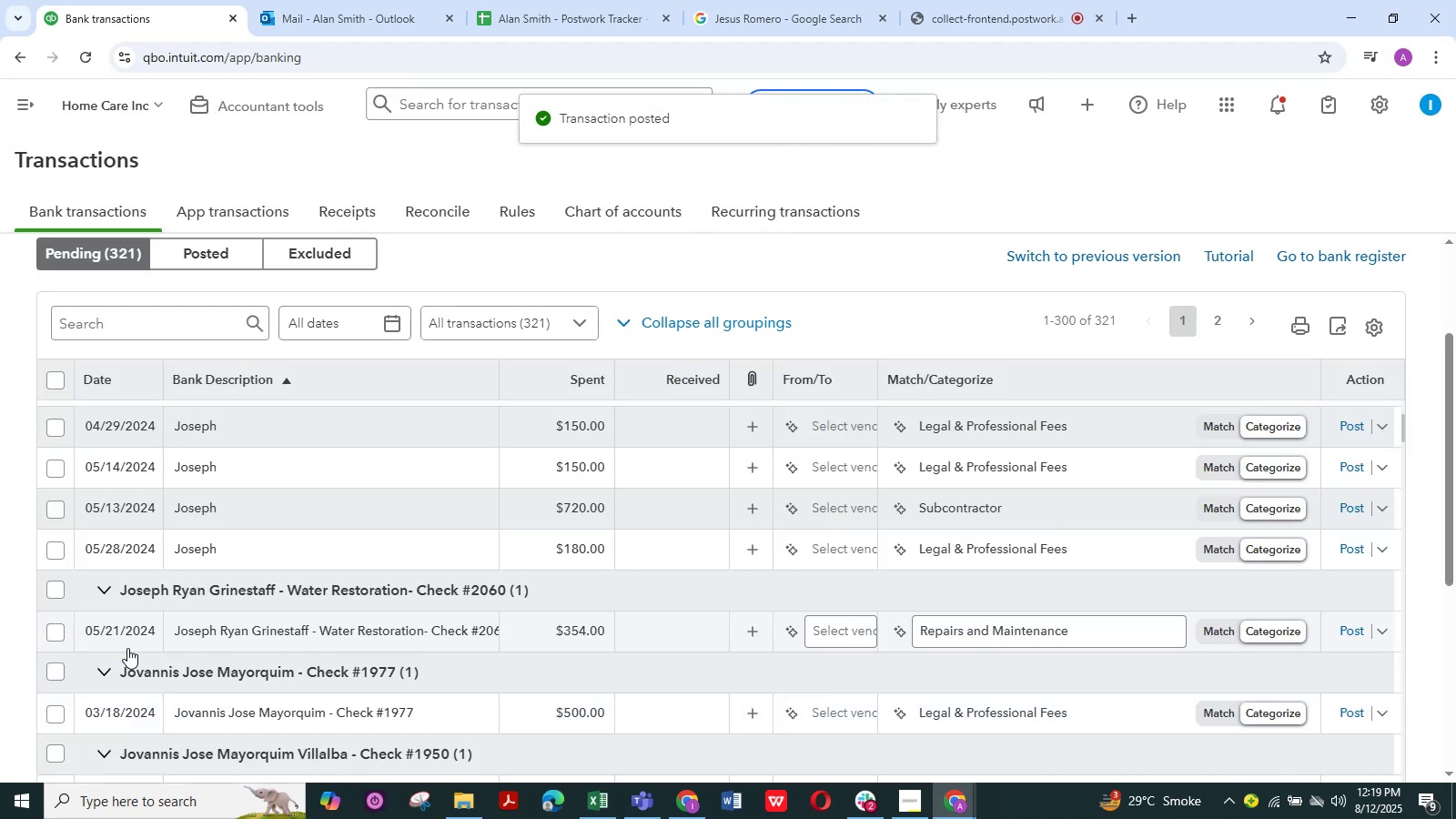 
wait(5.57)
 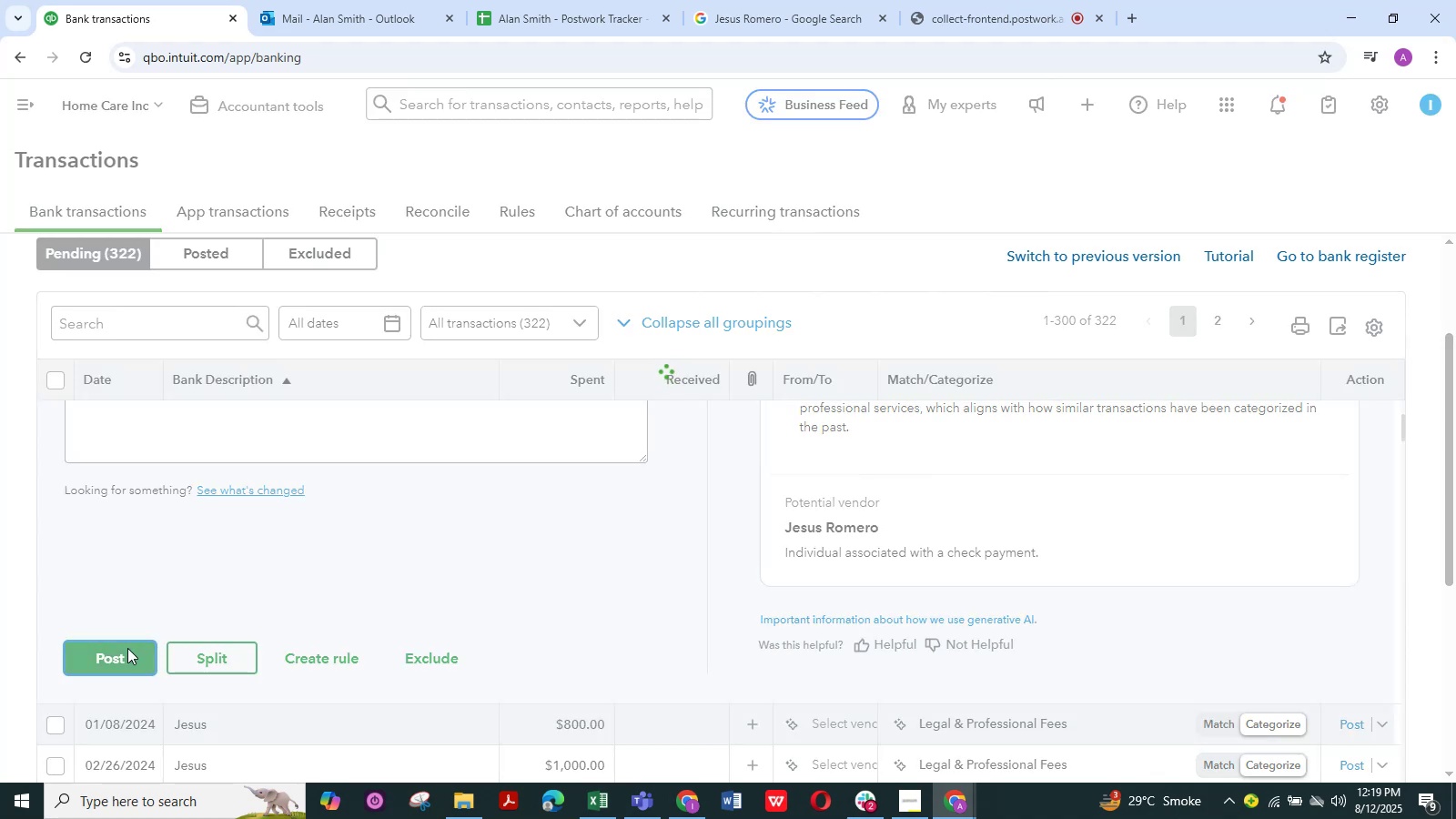 
scroll: coordinate [296, 586], scroll_direction: up, amount: 1.0
 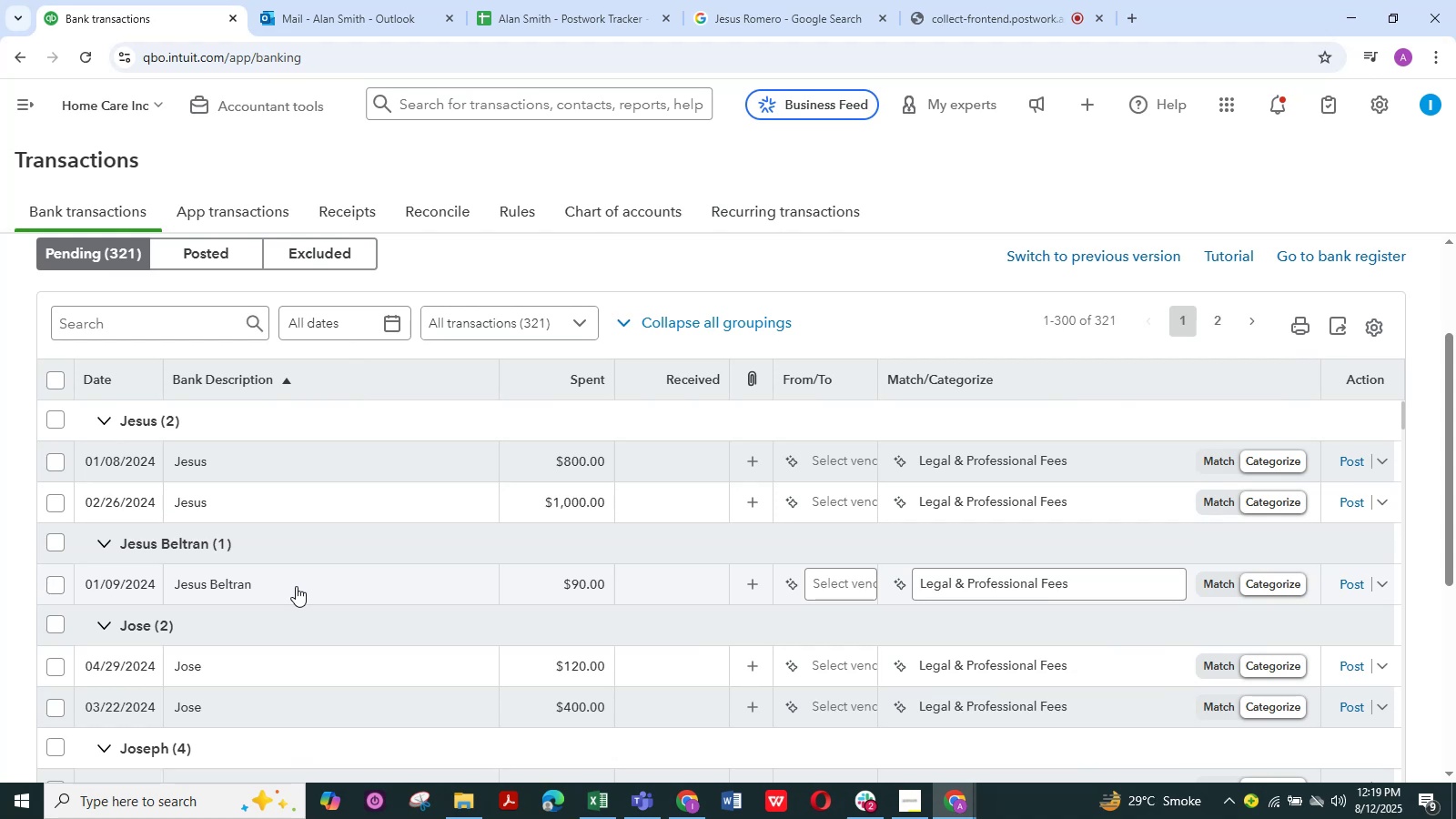 
wait(6.58)
 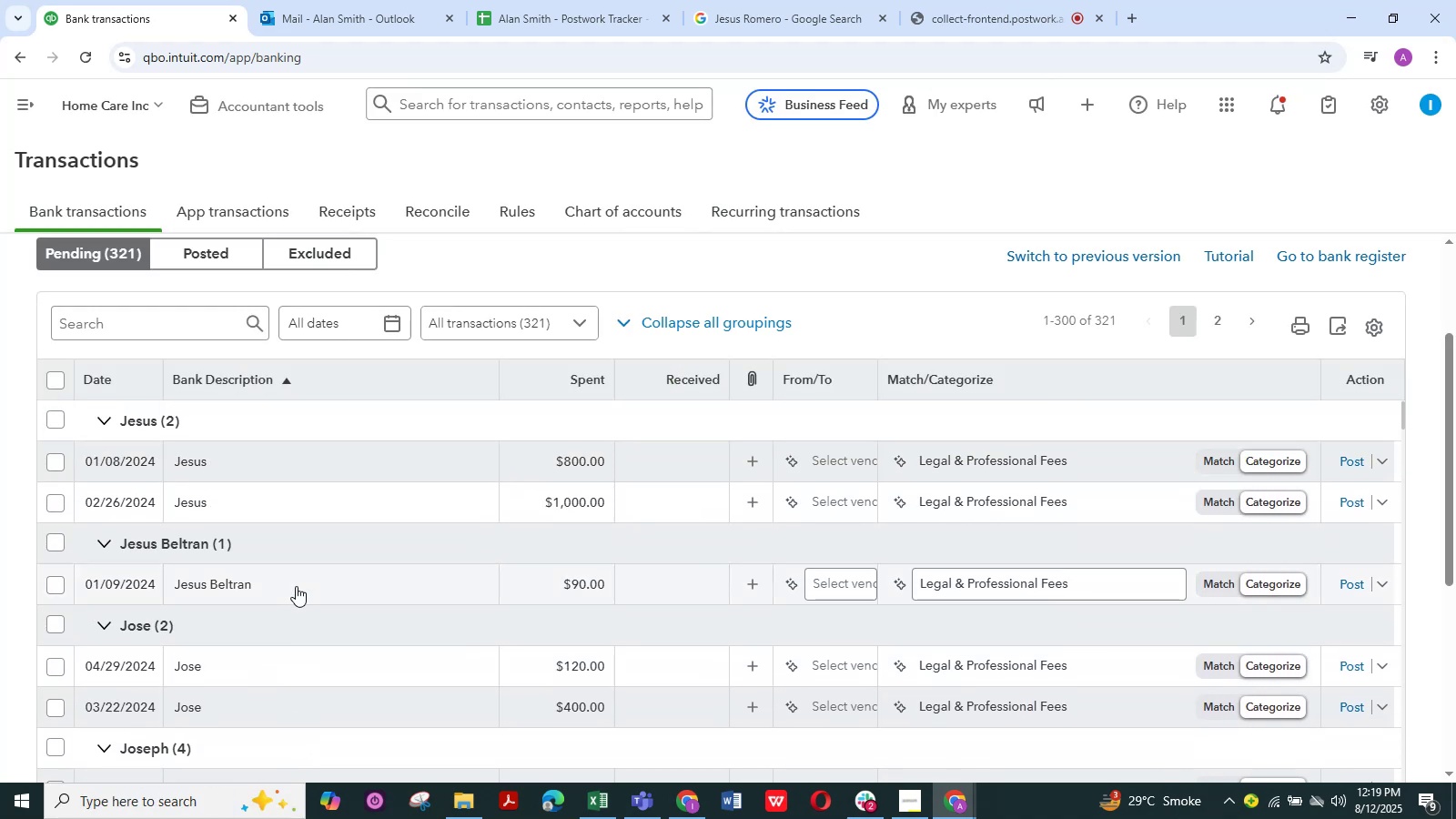 
scroll: coordinate [329, 572], scroll_direction: up, amount: 5.0
 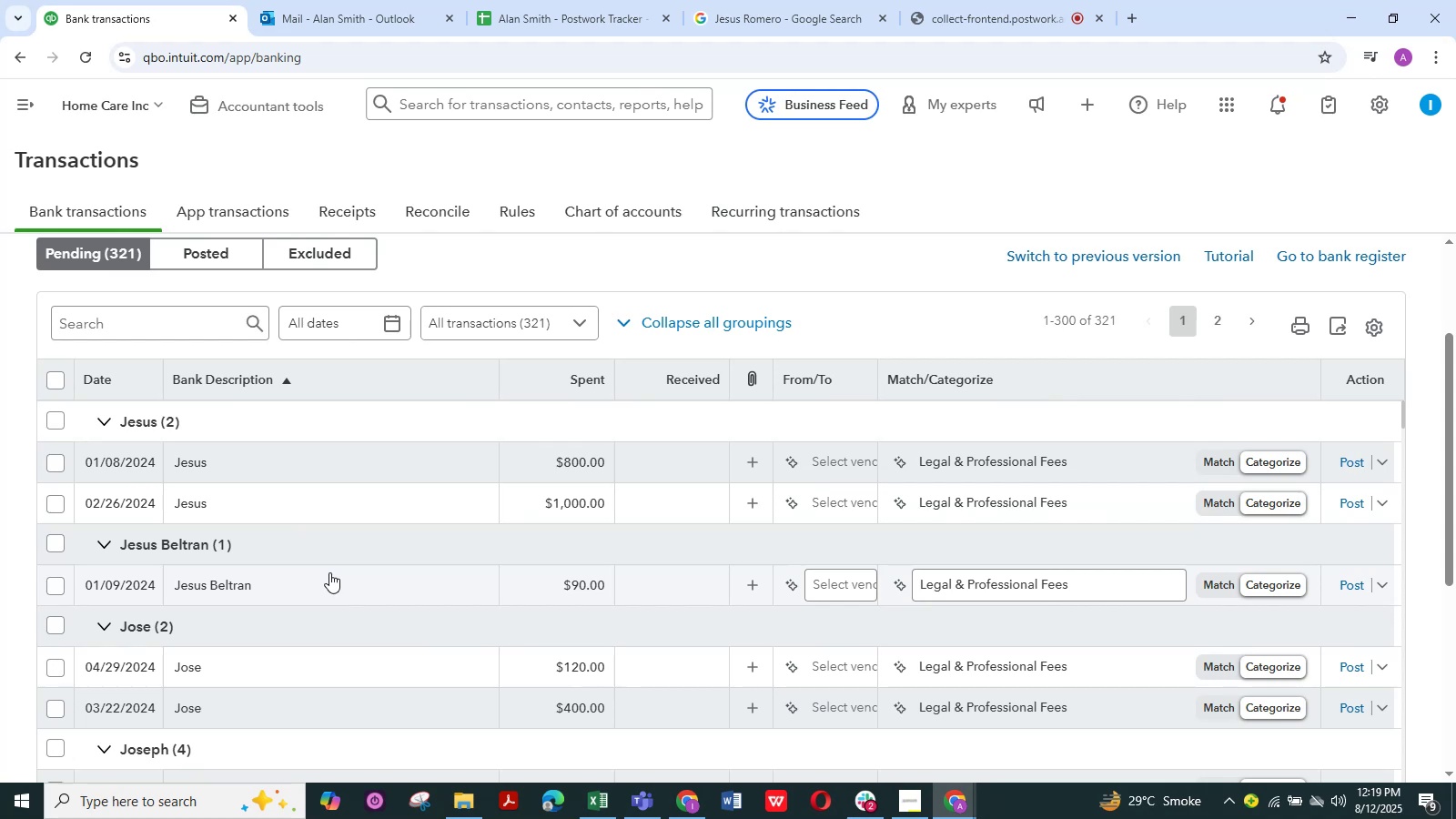 
wait(18.44)
 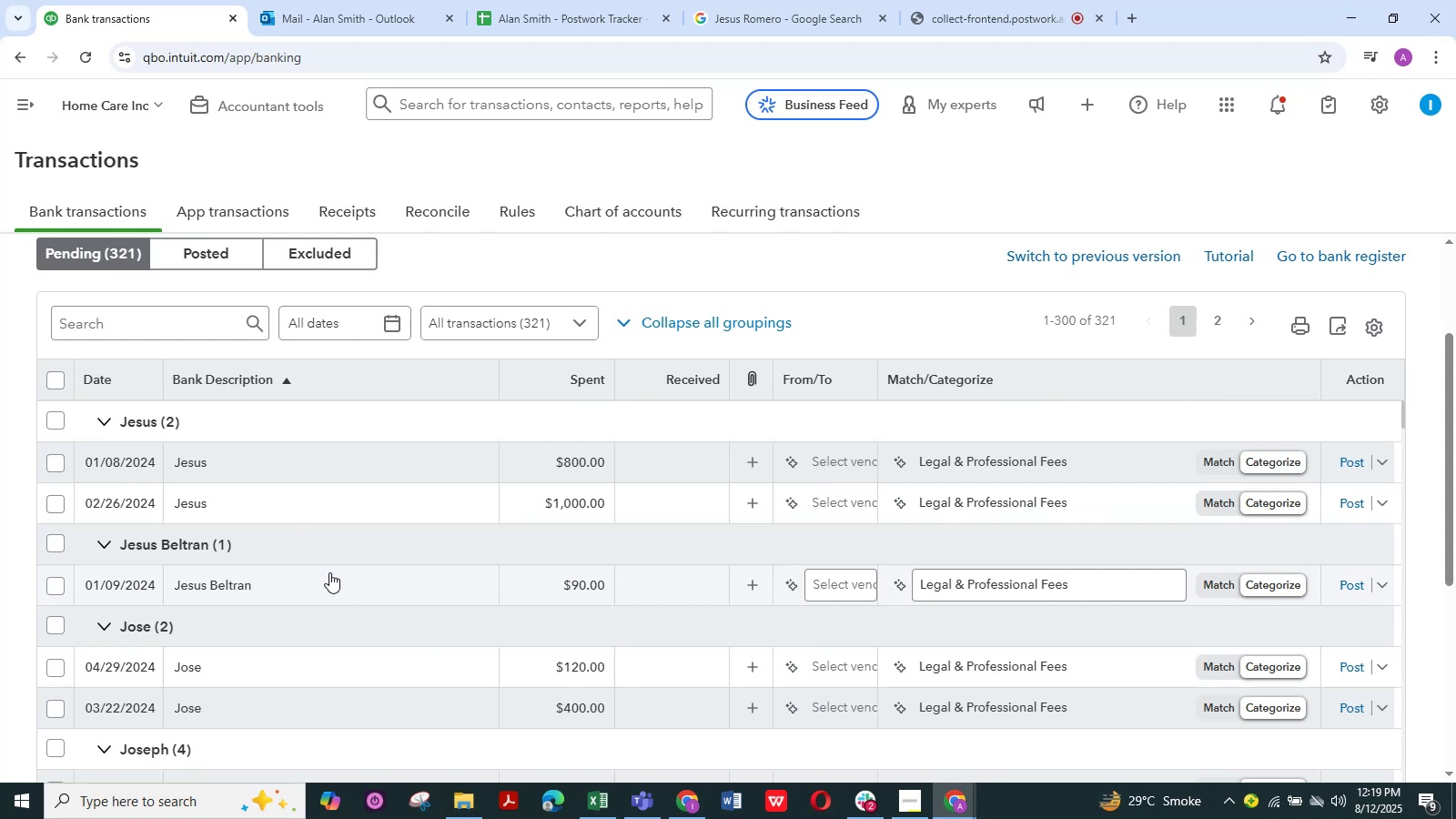 
left_click([222, 460])
 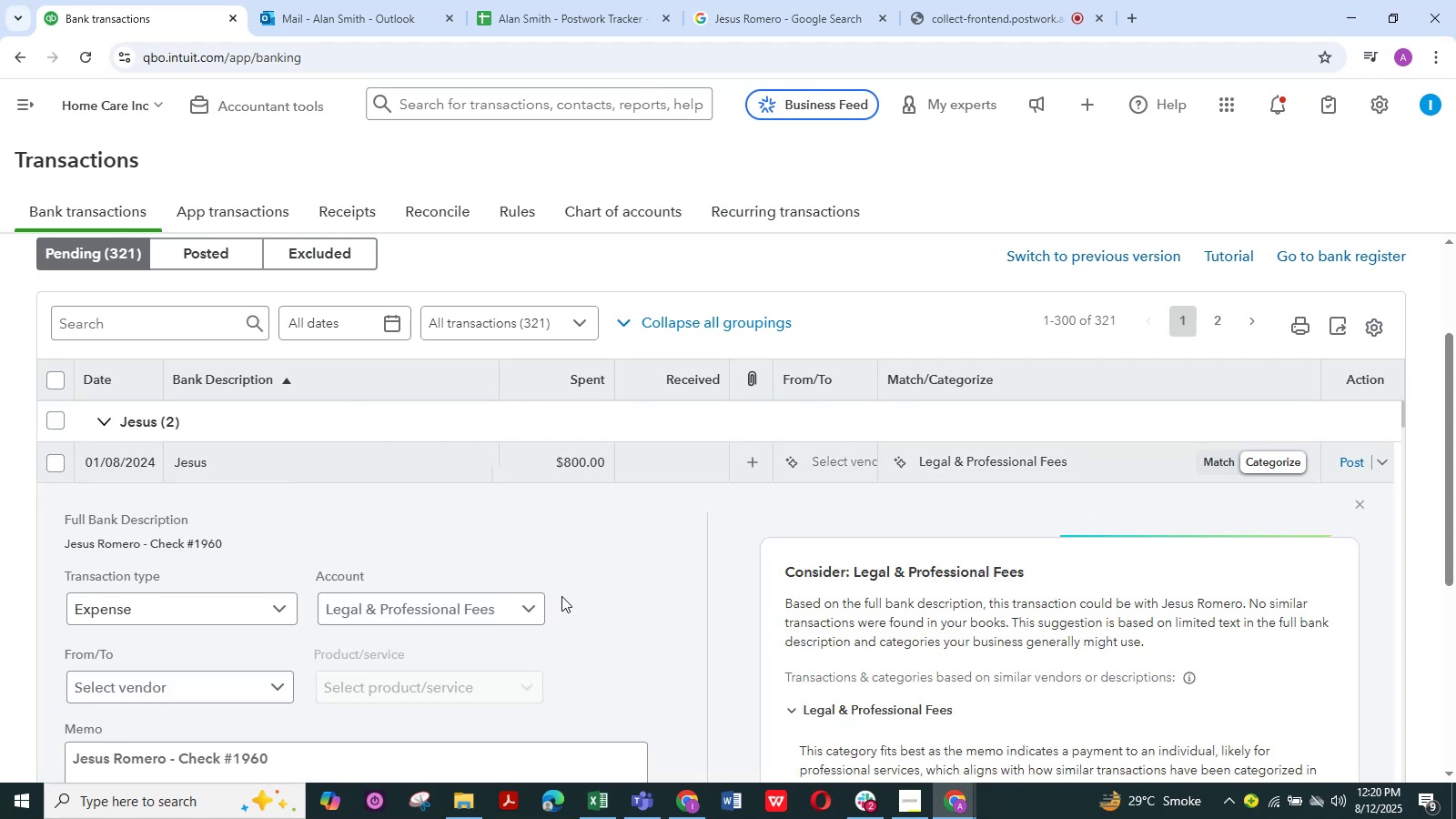 
scroll: coordinate [310, 579], scroll_direction: down, amount: 3.0
 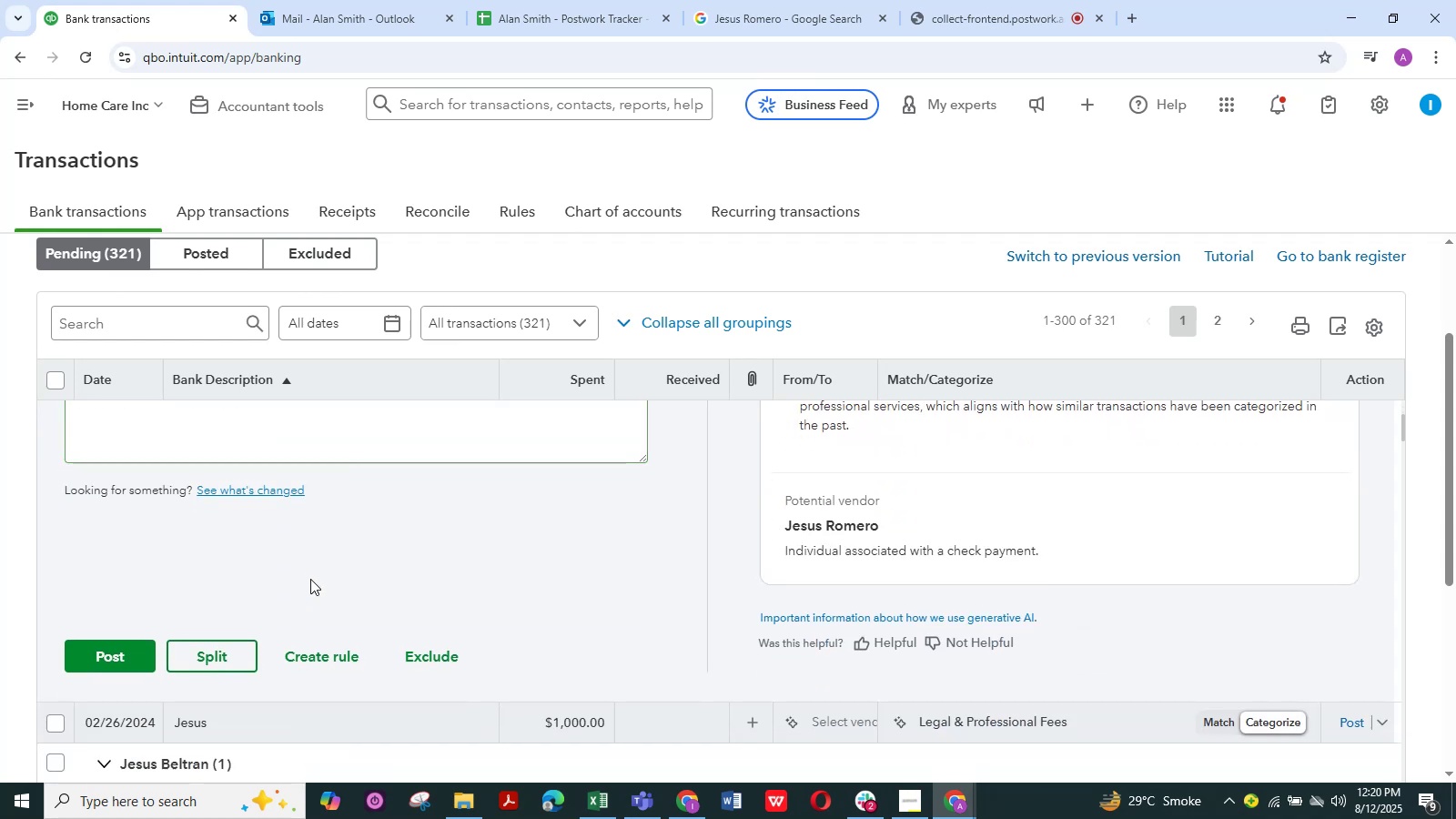 
scroll: coordinate [533, 576], scroll_direction: up, amount: 3.0
 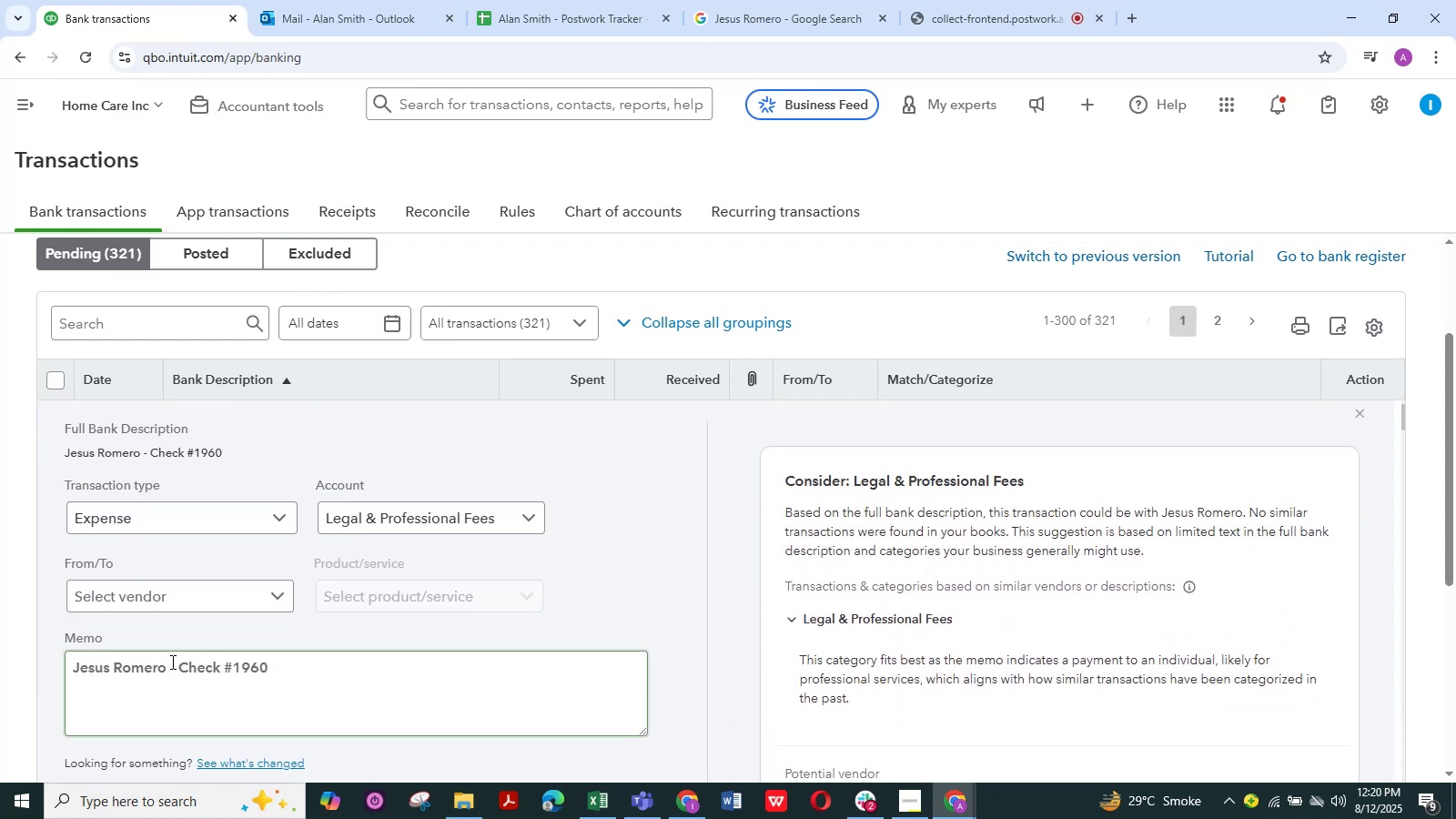 
left_click_drag(start_coordinate=[167, 671], to_coordinate=[0, 672])
 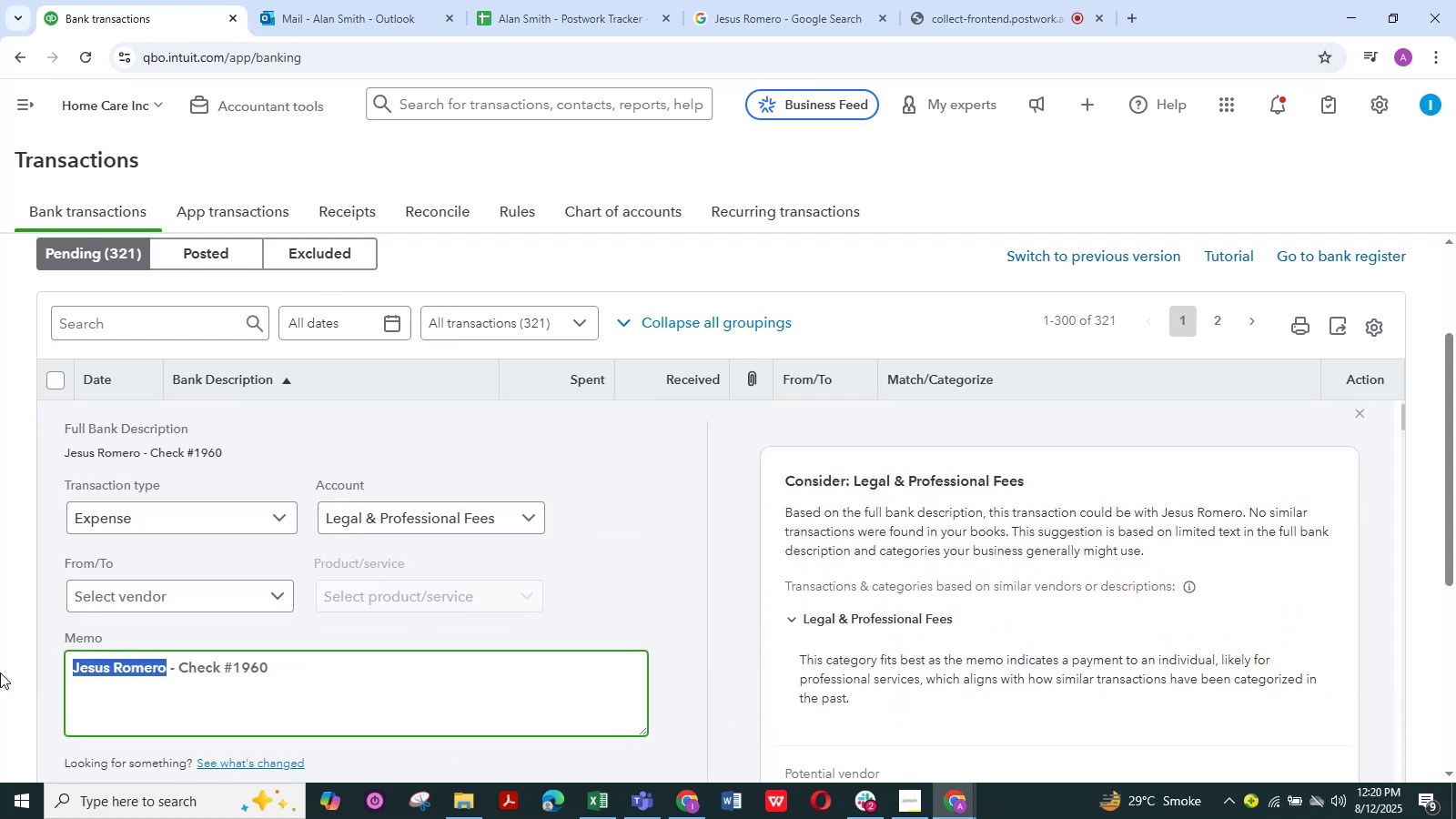 
key(Control+C)
 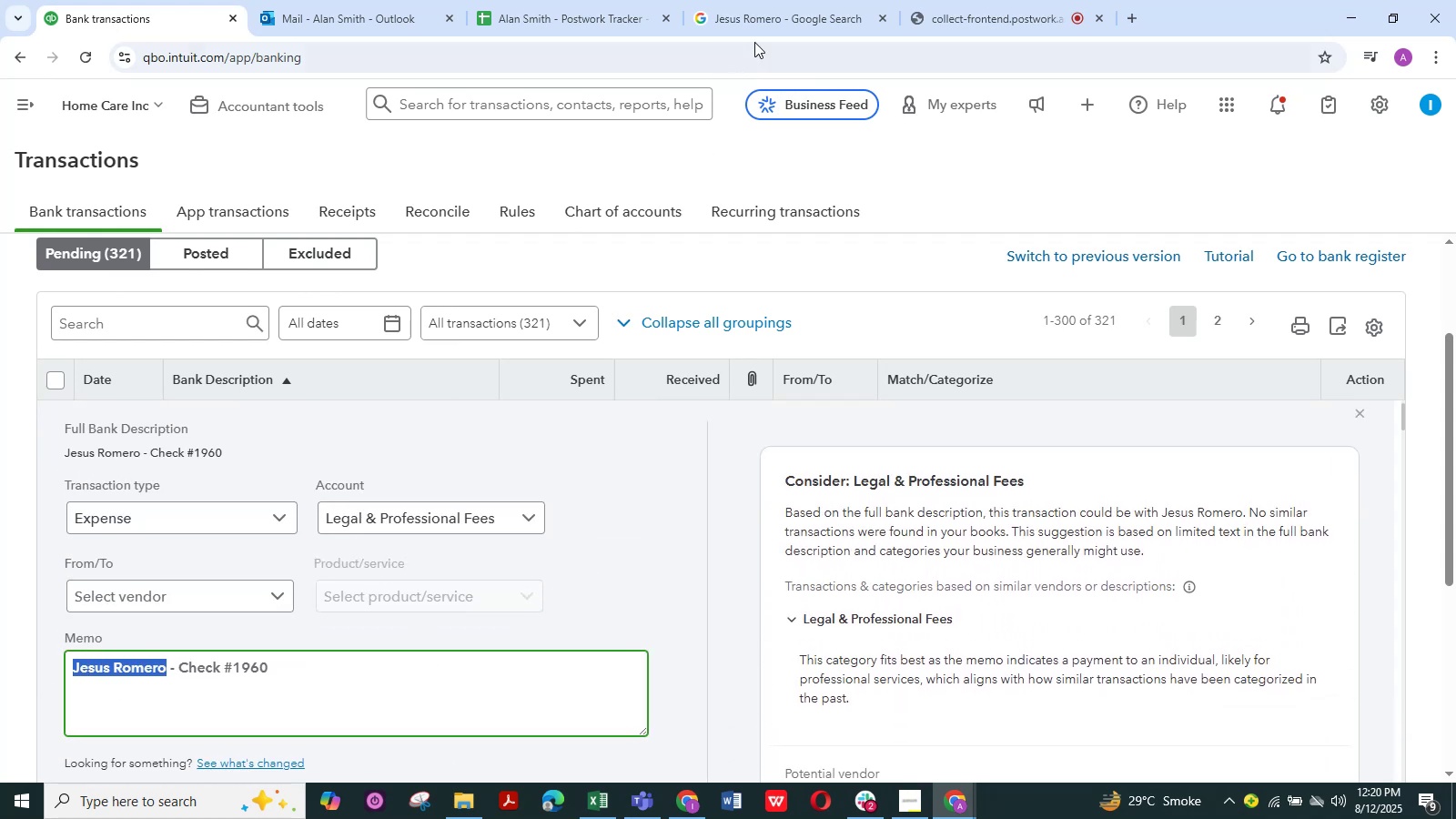 
left_click([764, 26])
 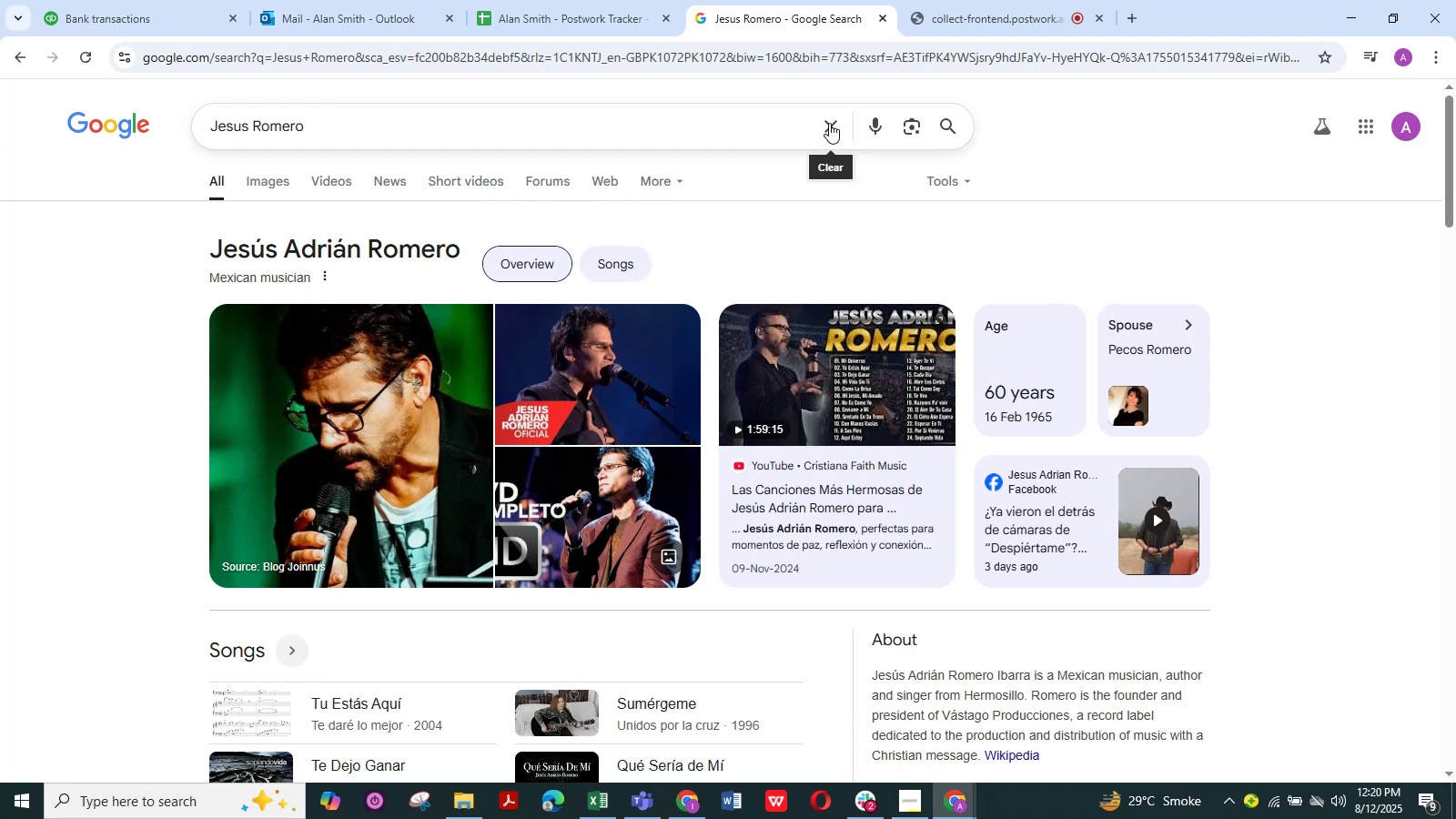 
double_click([789, 117])
 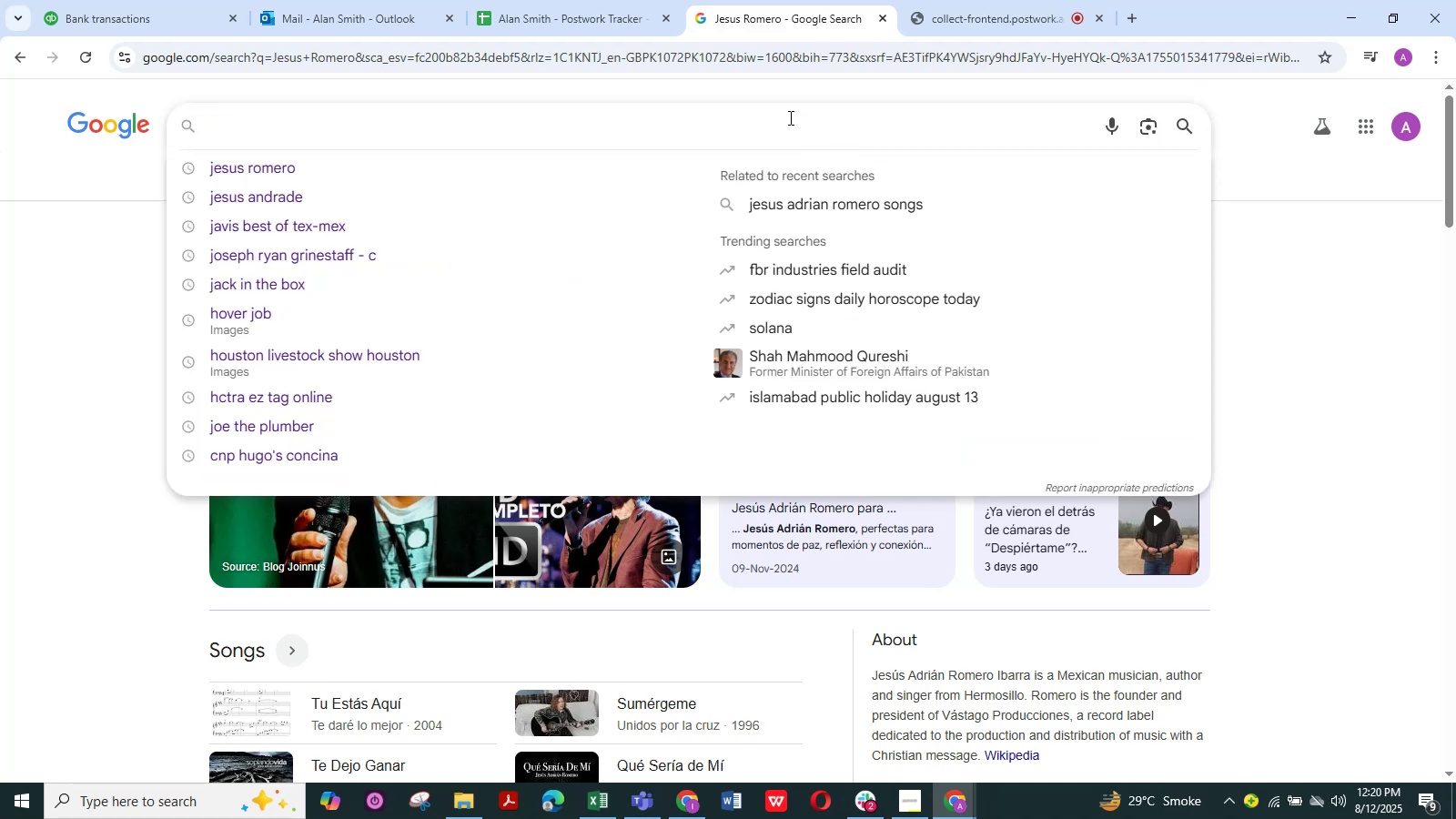 
key(Control+V)
 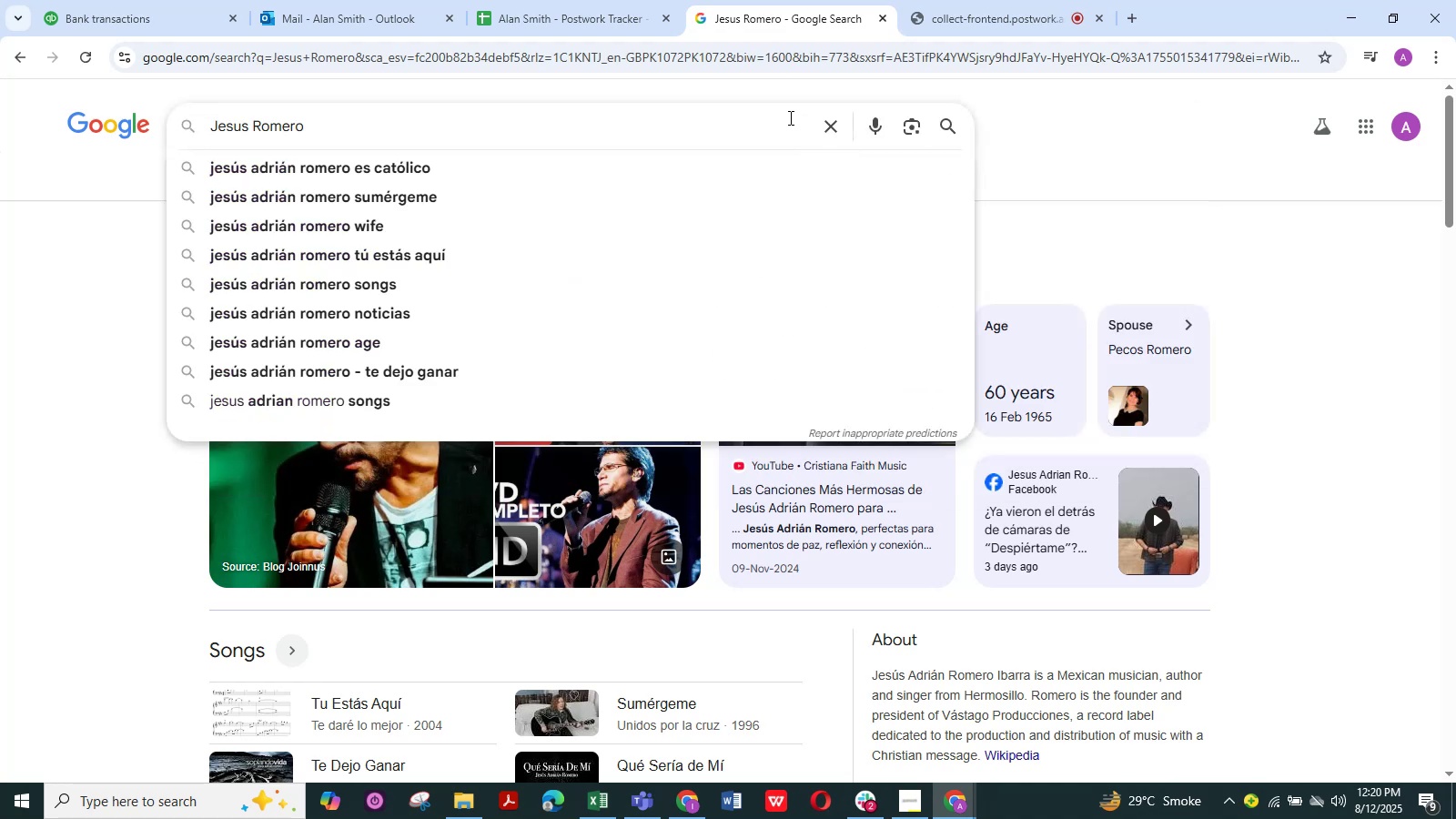 
key(NumpadEnter)
 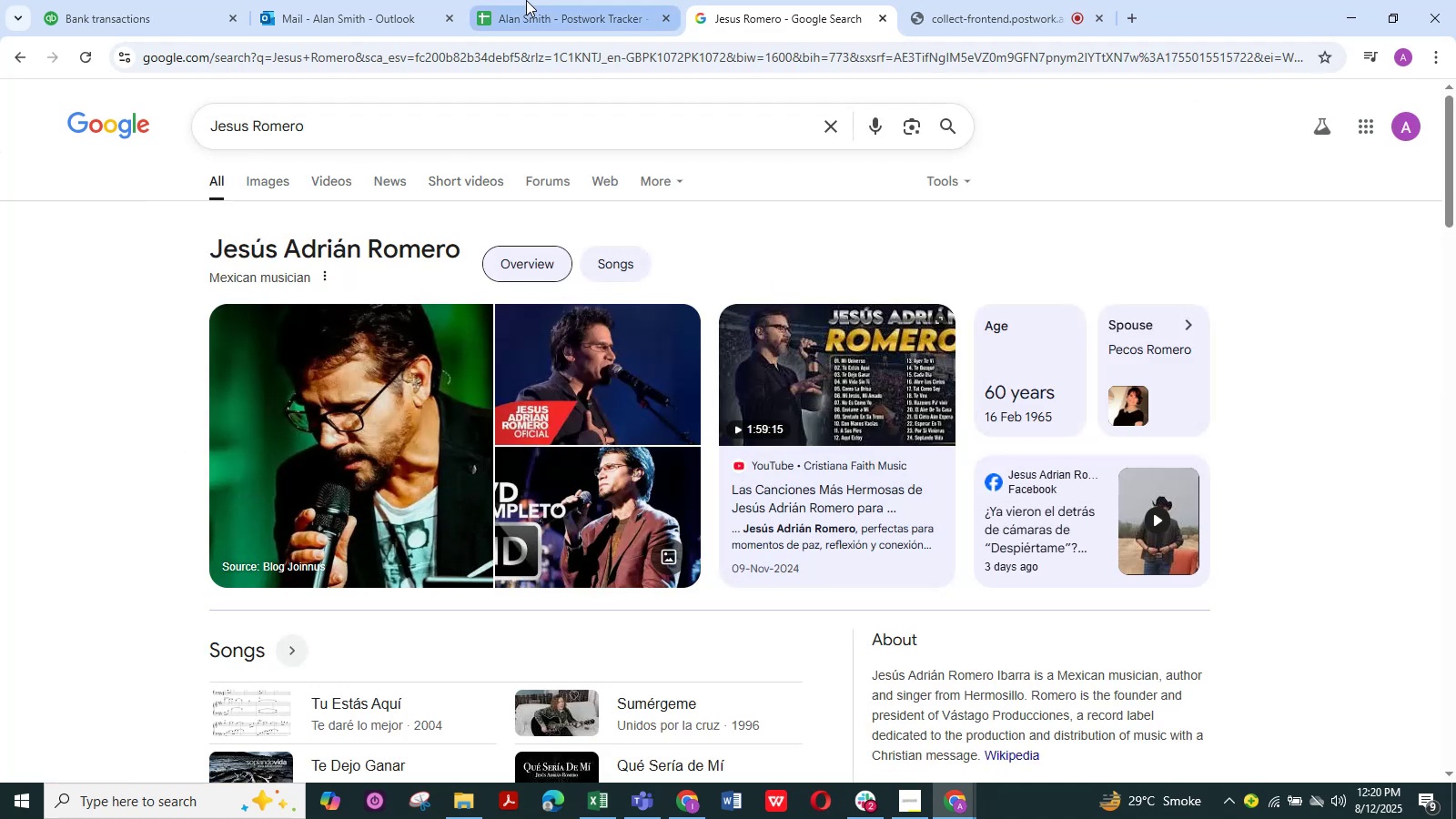 
wait(5.81)
 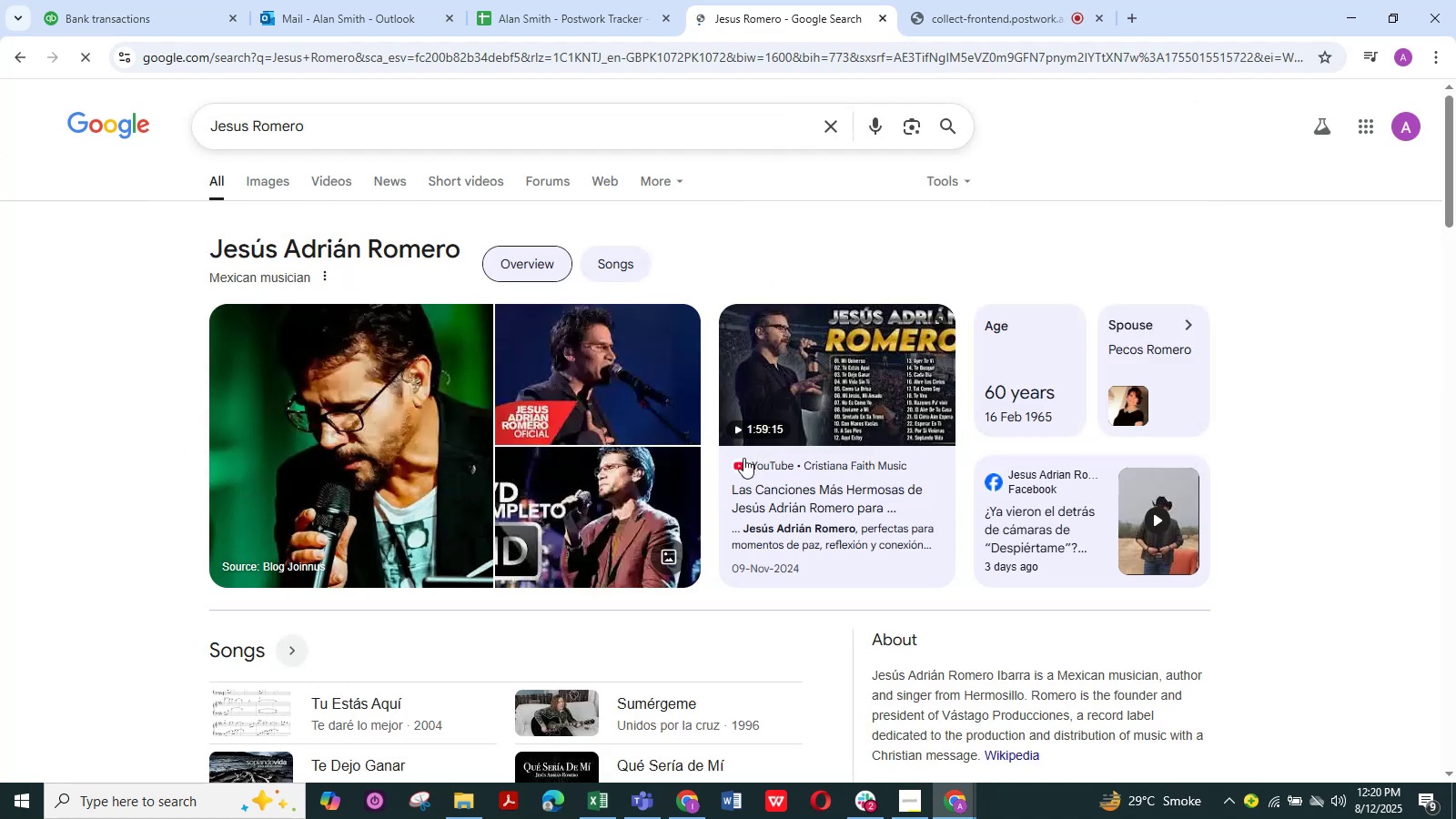 
left_click([567, 4])
 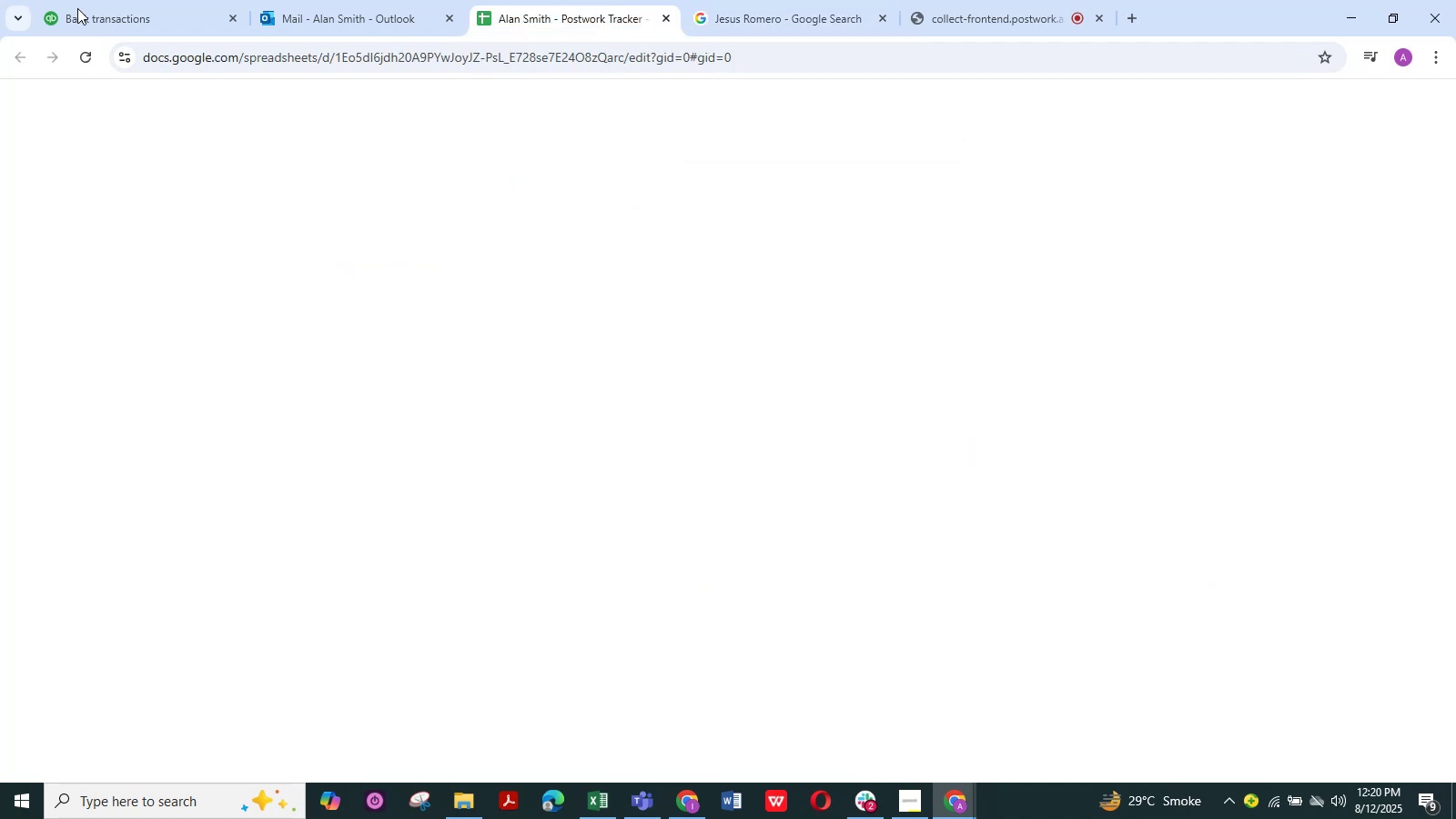 
left_click([85, 10])
 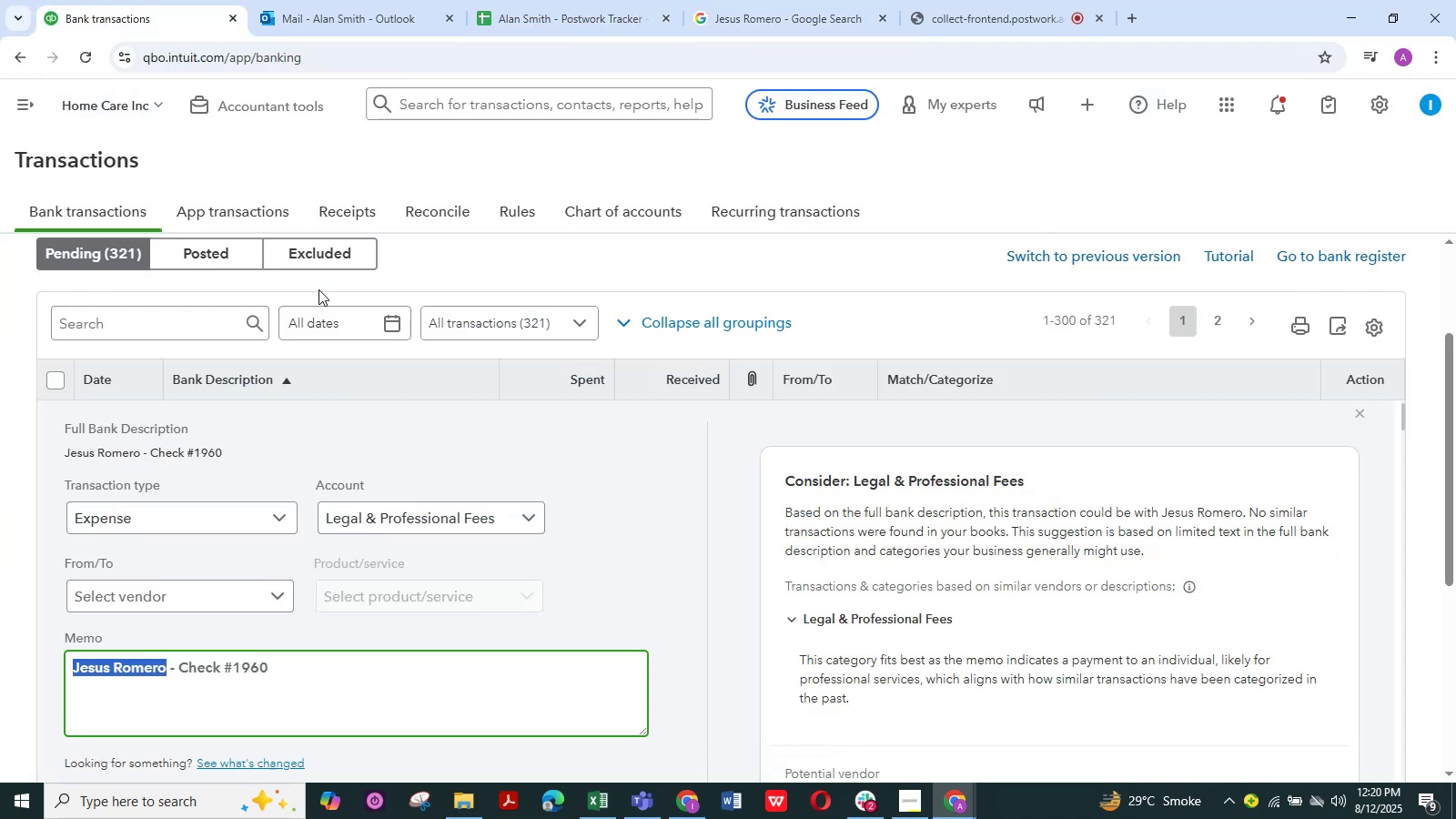 
wait(7.23)
 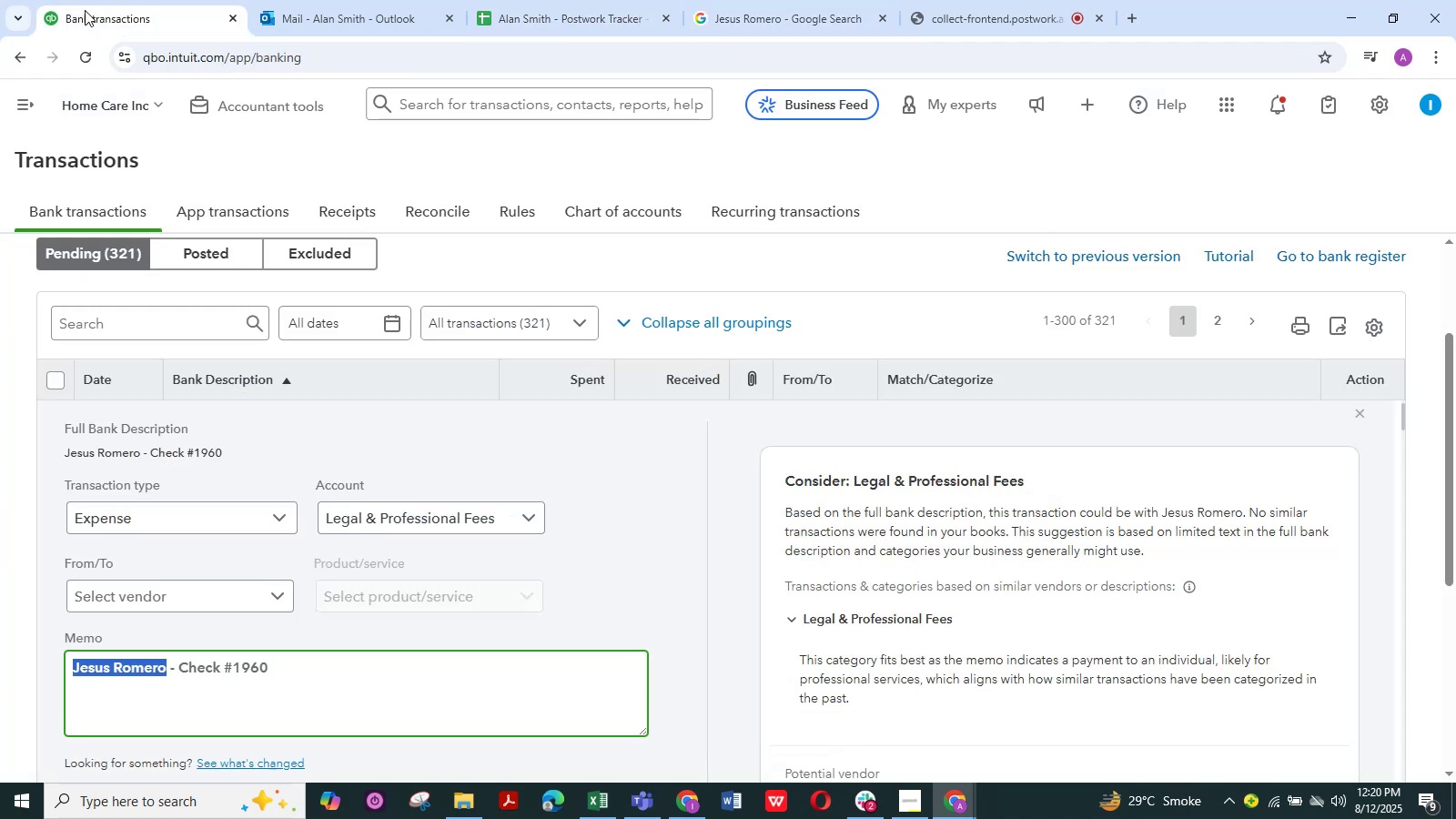 
scroll: coordinate [498, 472], scroll_direction: down, amount: 3.0
 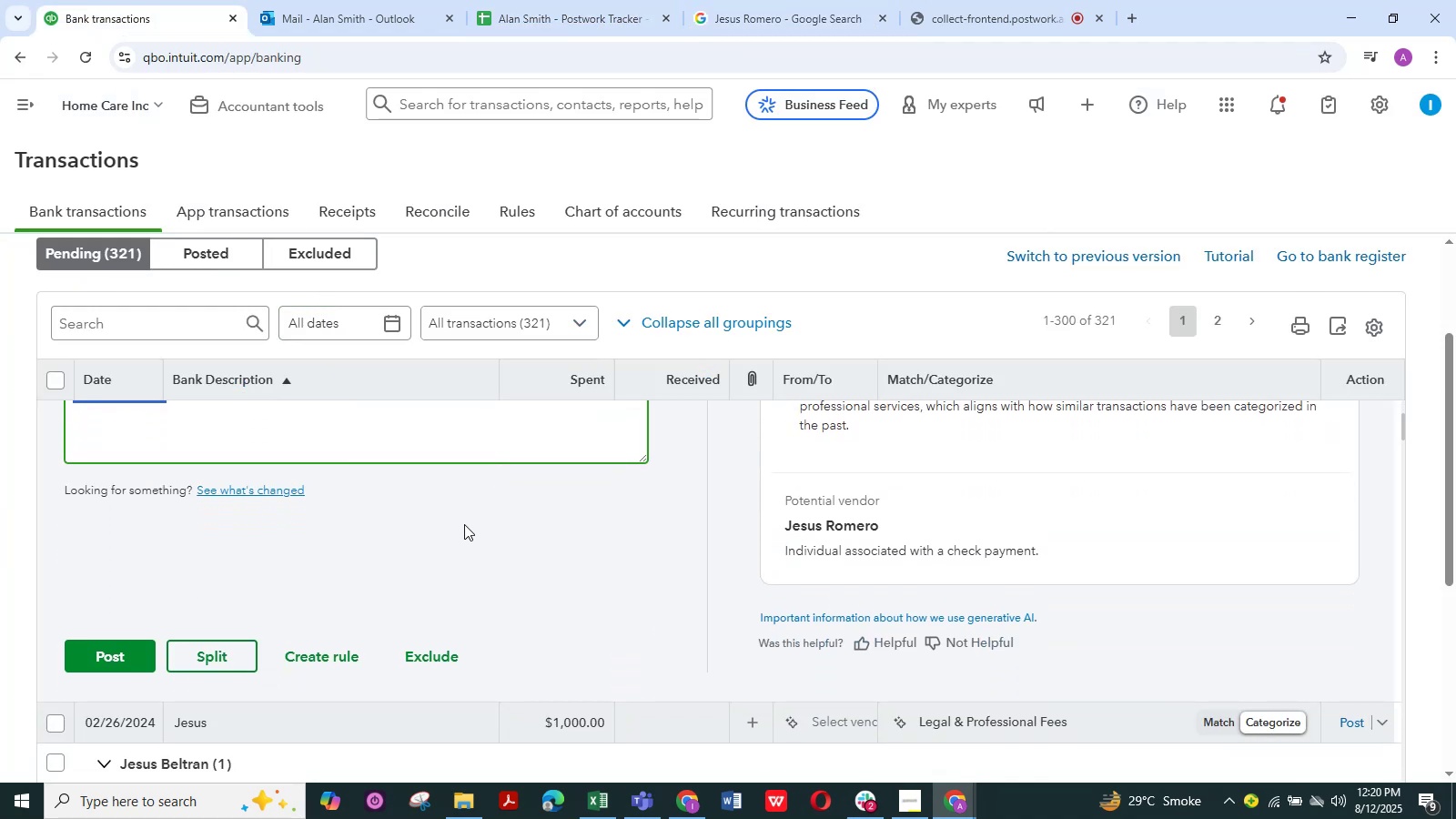 
scroll: coordinate [462, 527], scroll_direction: up, amount: 1.0
 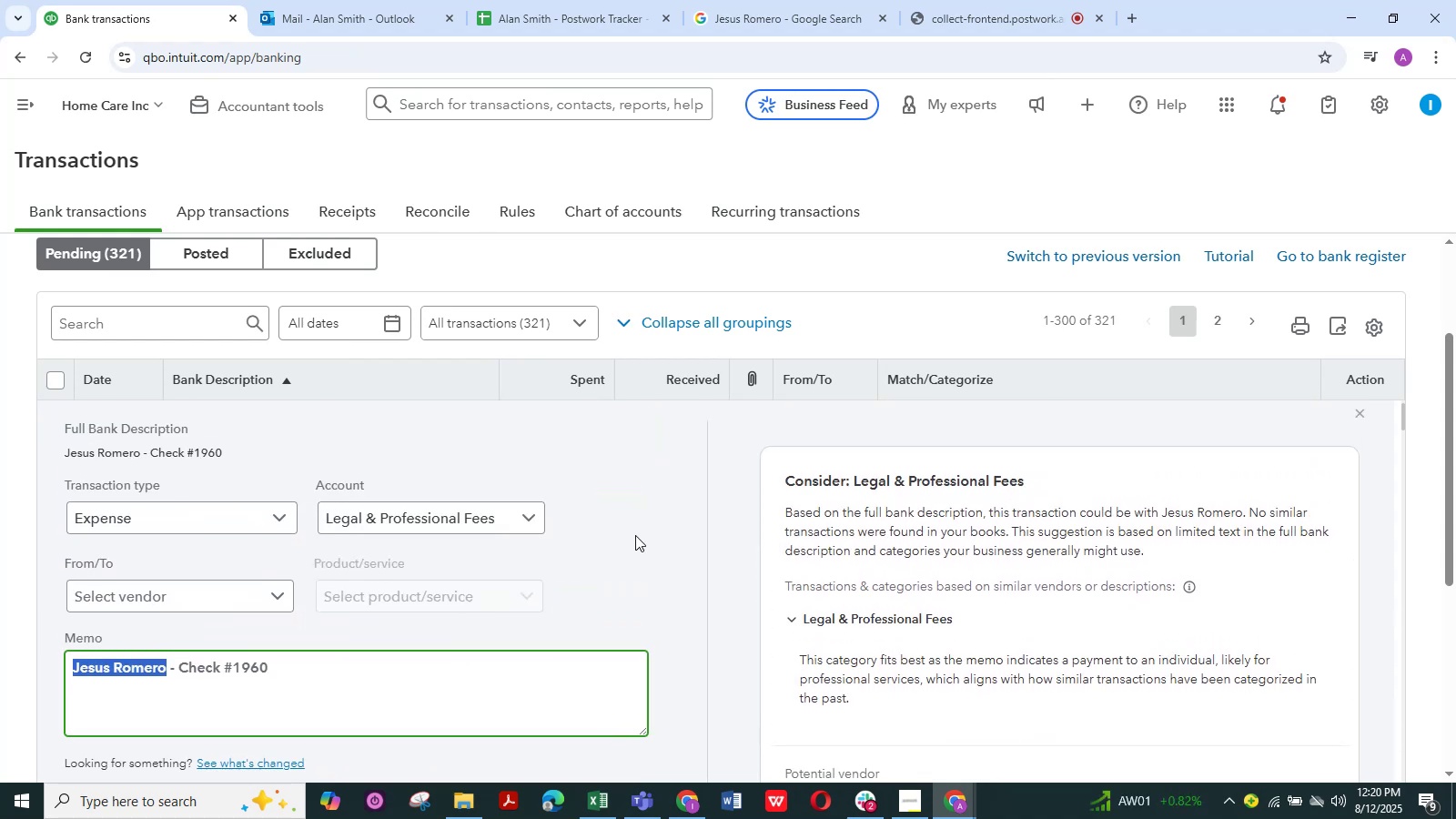 
scroll: coordinate [683, 536], scroll_direction: down, amount: 3.0
 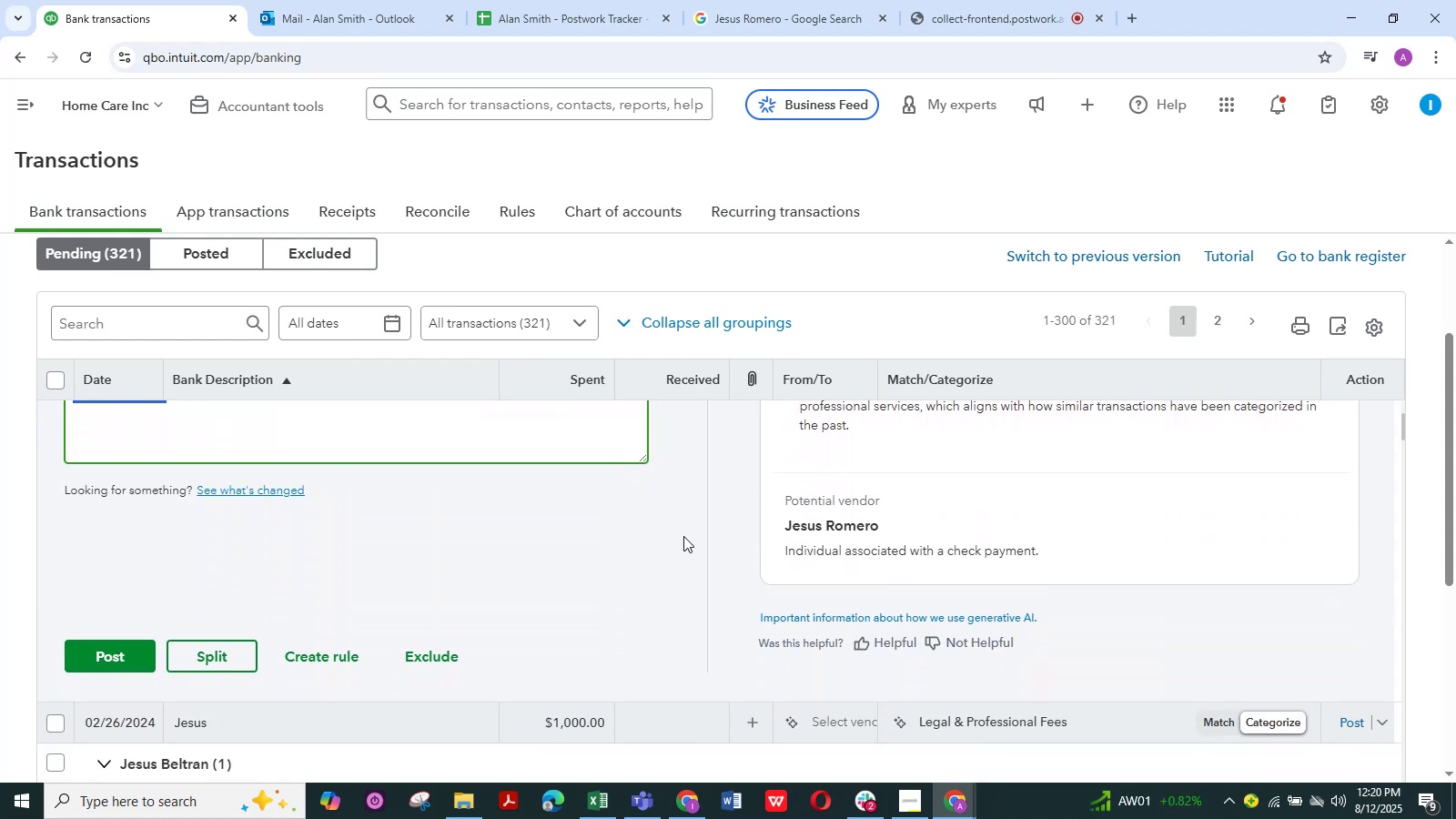 
scroll: coordinate [578, 578], scroll_direction: up, amount: 3.0
 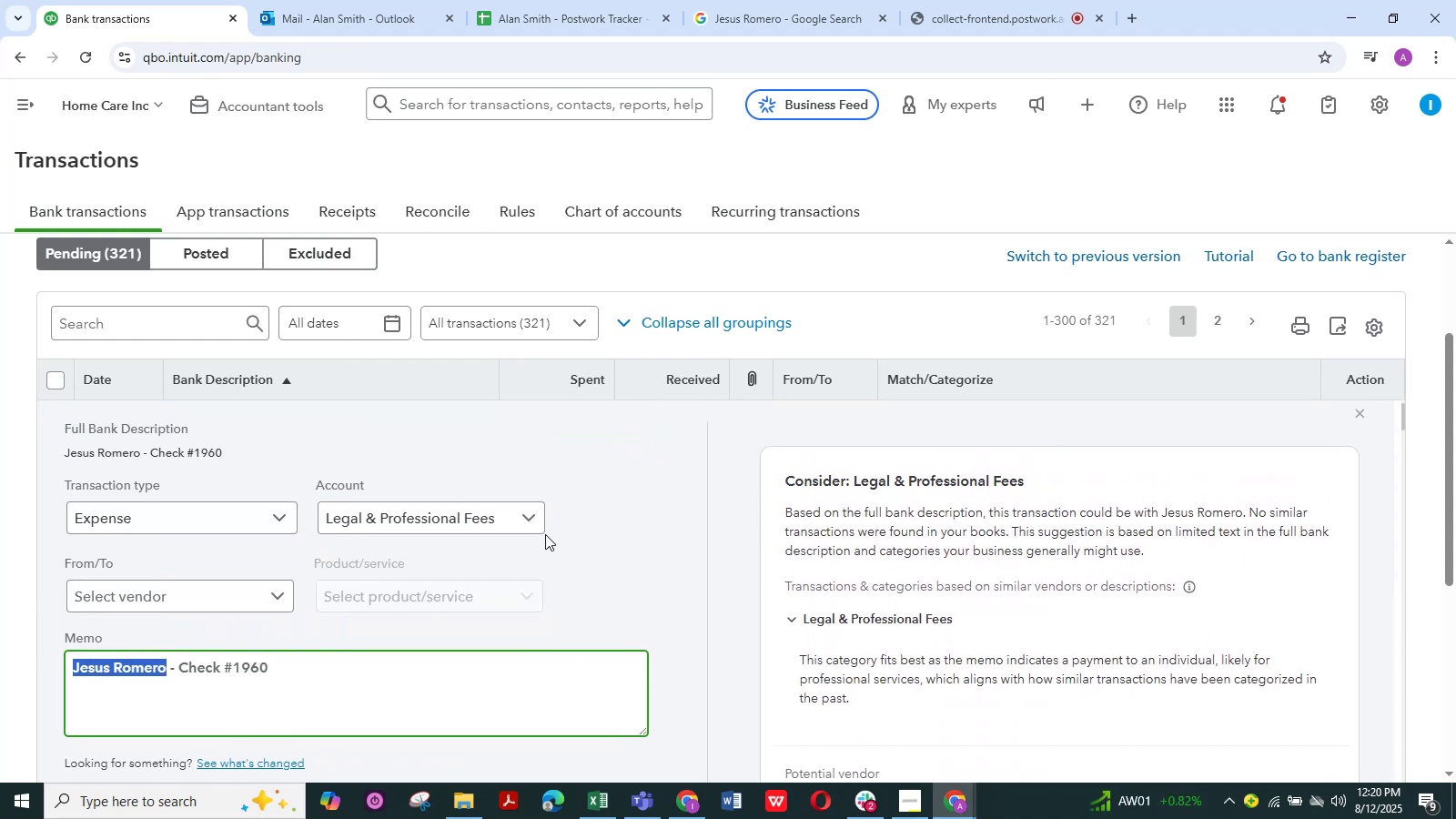 
left_click([525, 520])
 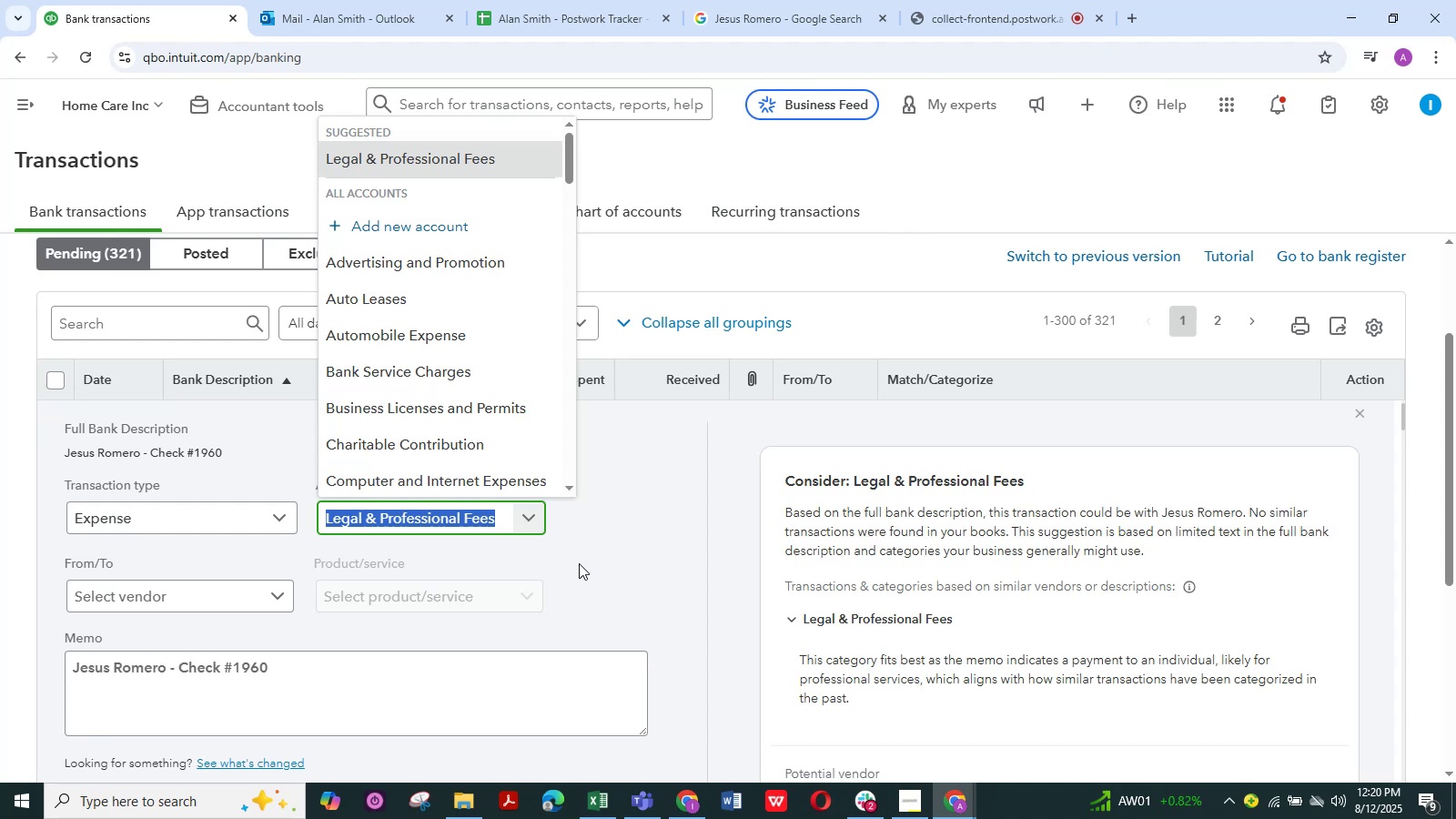 
wait(6.81)
 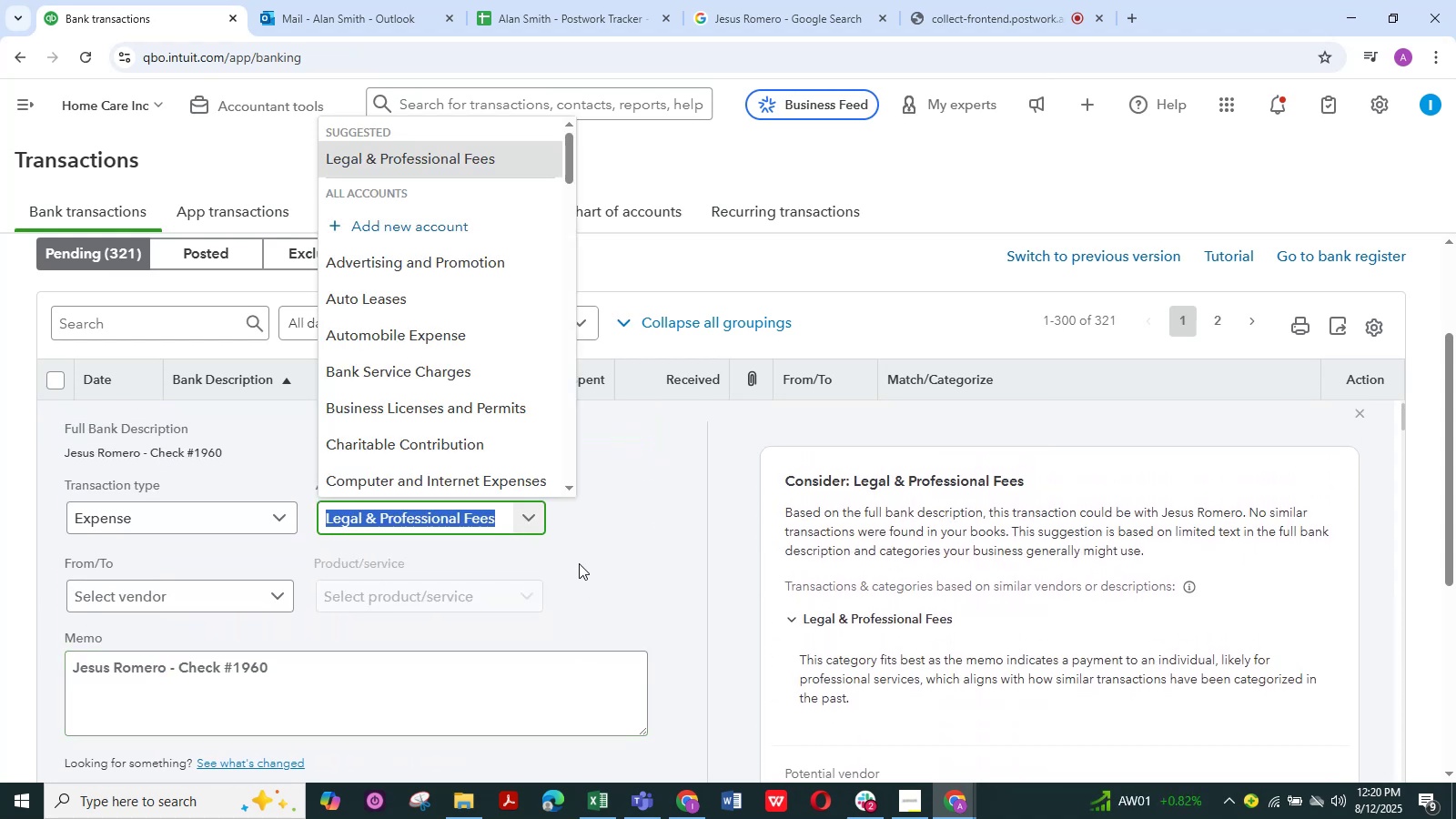 
scroll: coordinate [439, 440], scroll_direction: down, amount: 9.0
 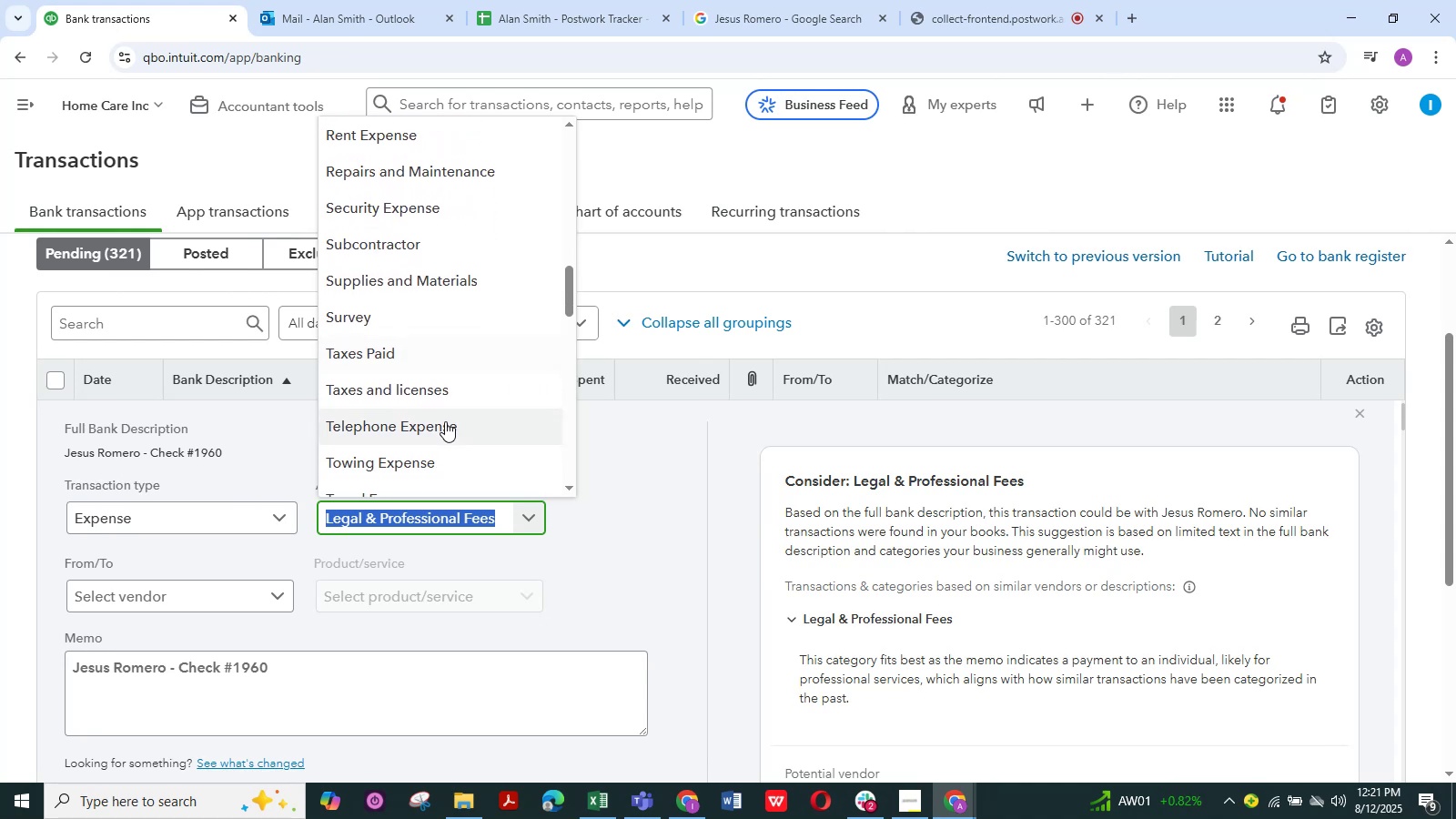 
scroll: coordinate [444, 421], scroll_direction: down, amount: 3.0
 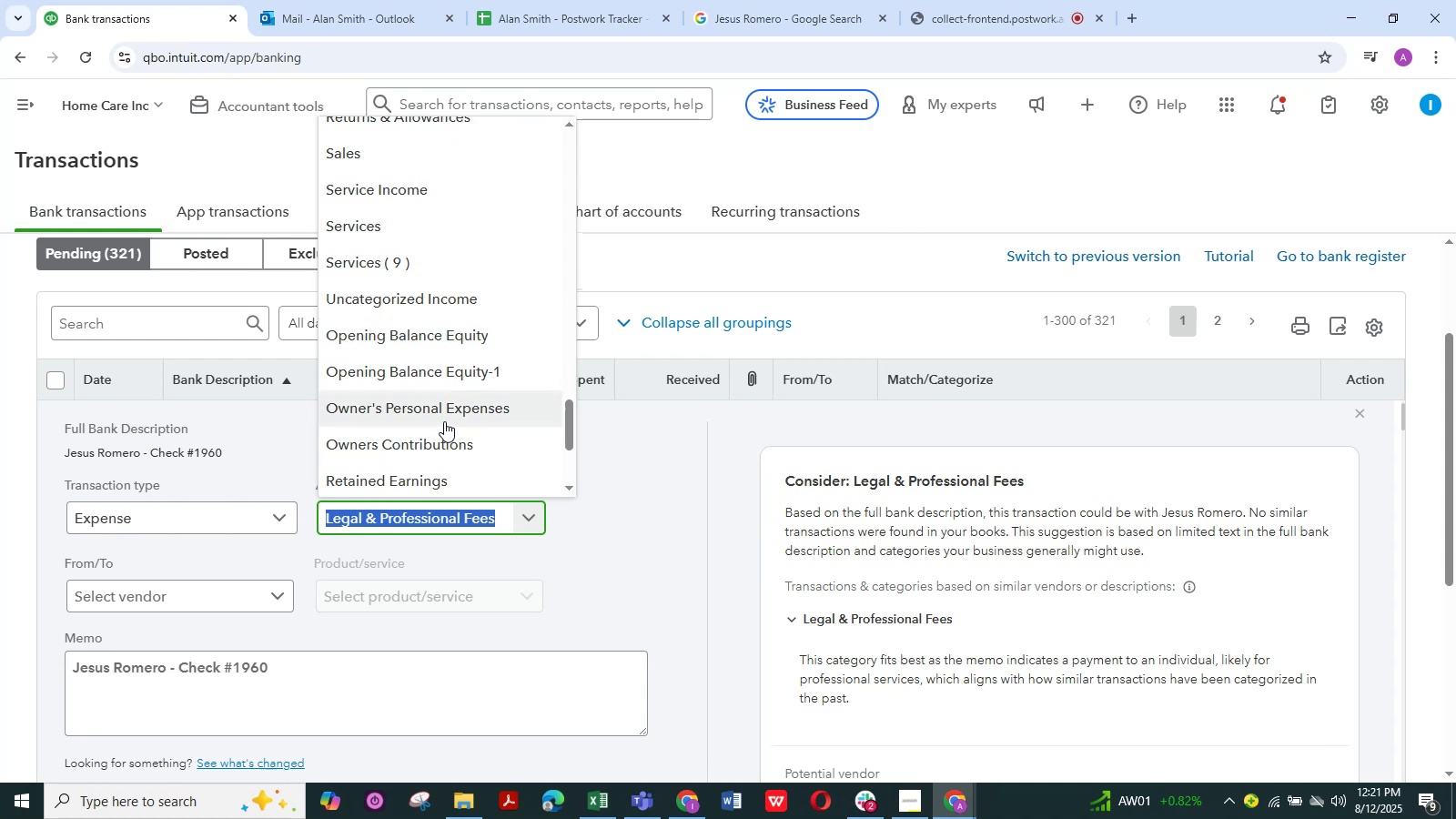 
scroll: coordinate [444, 421], scroll_direction: none, amount: 0.0
 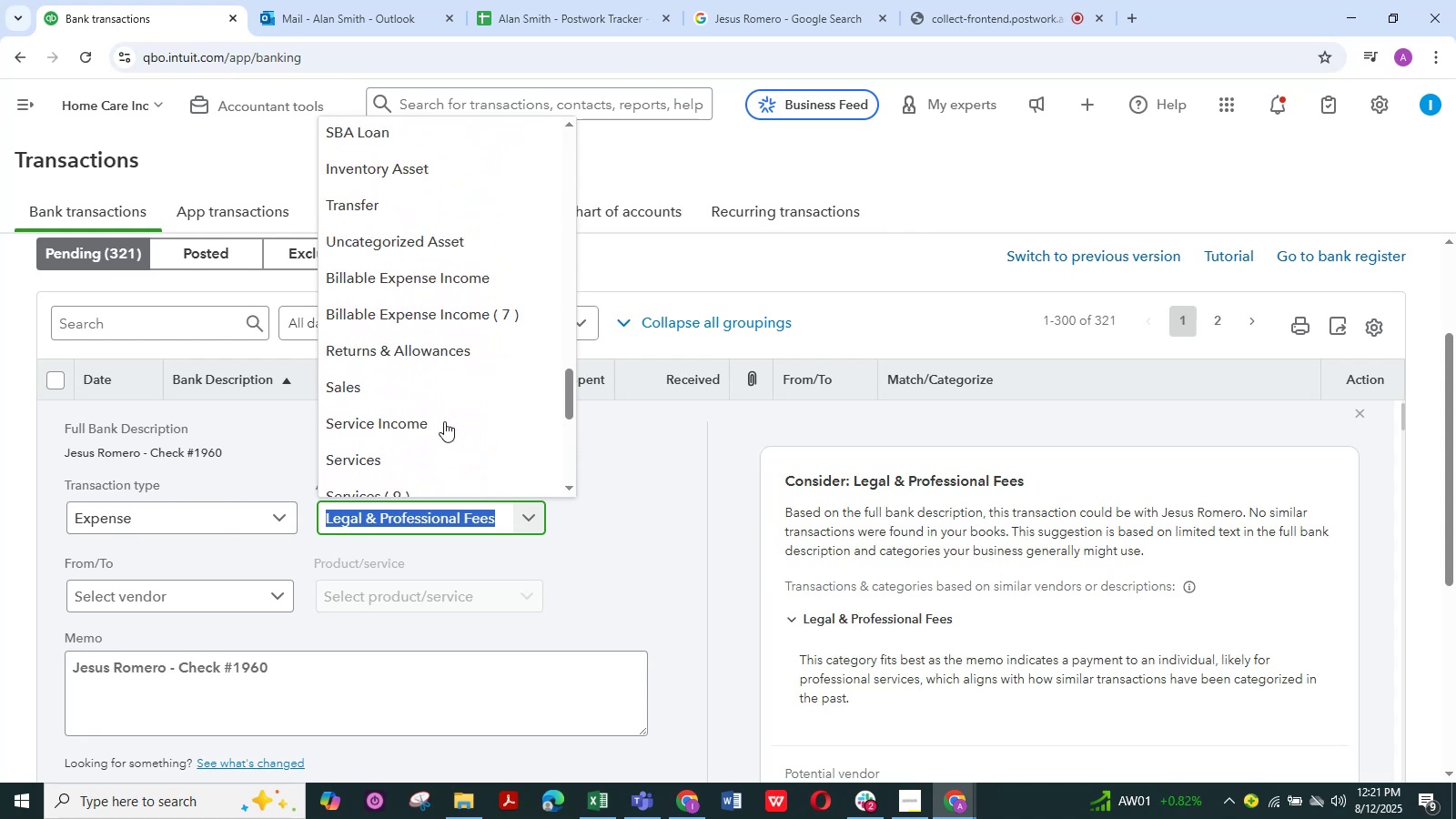 
scroll: coordinate [444, 421], scroll_direction: up, amount: 4.0
 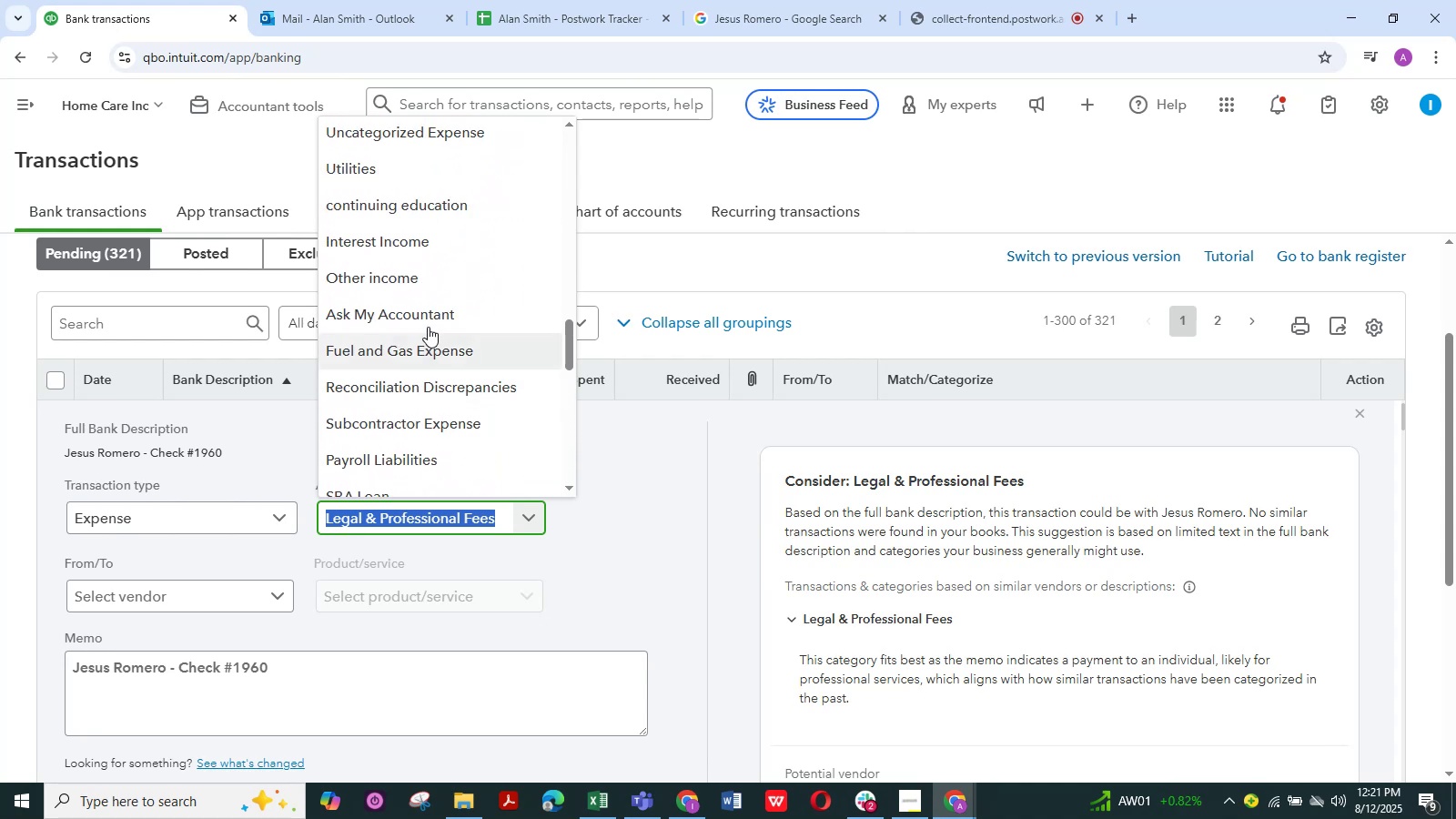 
left_click([426, 316])
 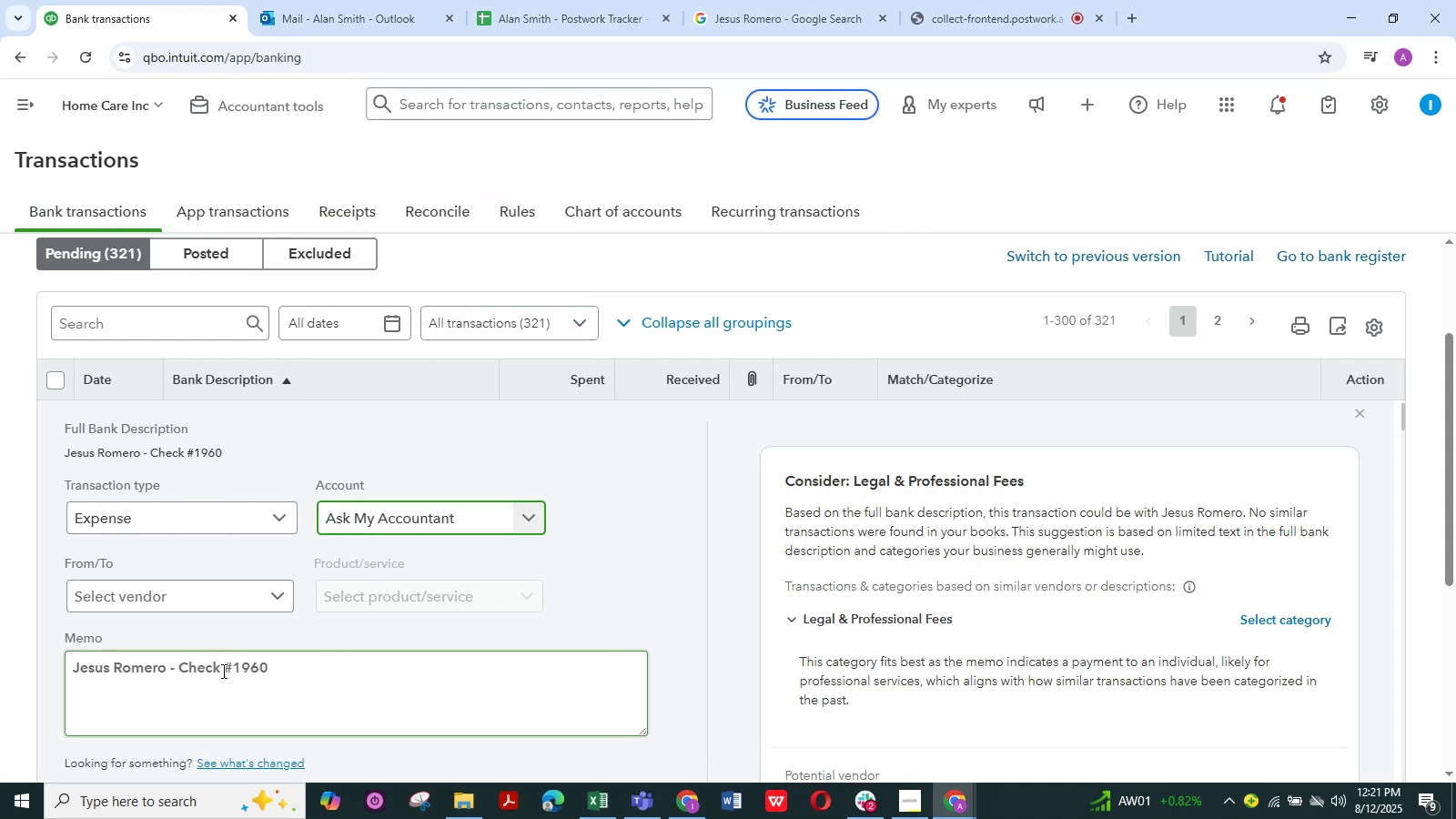 
scroll: coordinate [222, 671], scroll_direction: down, amount: 2.0
 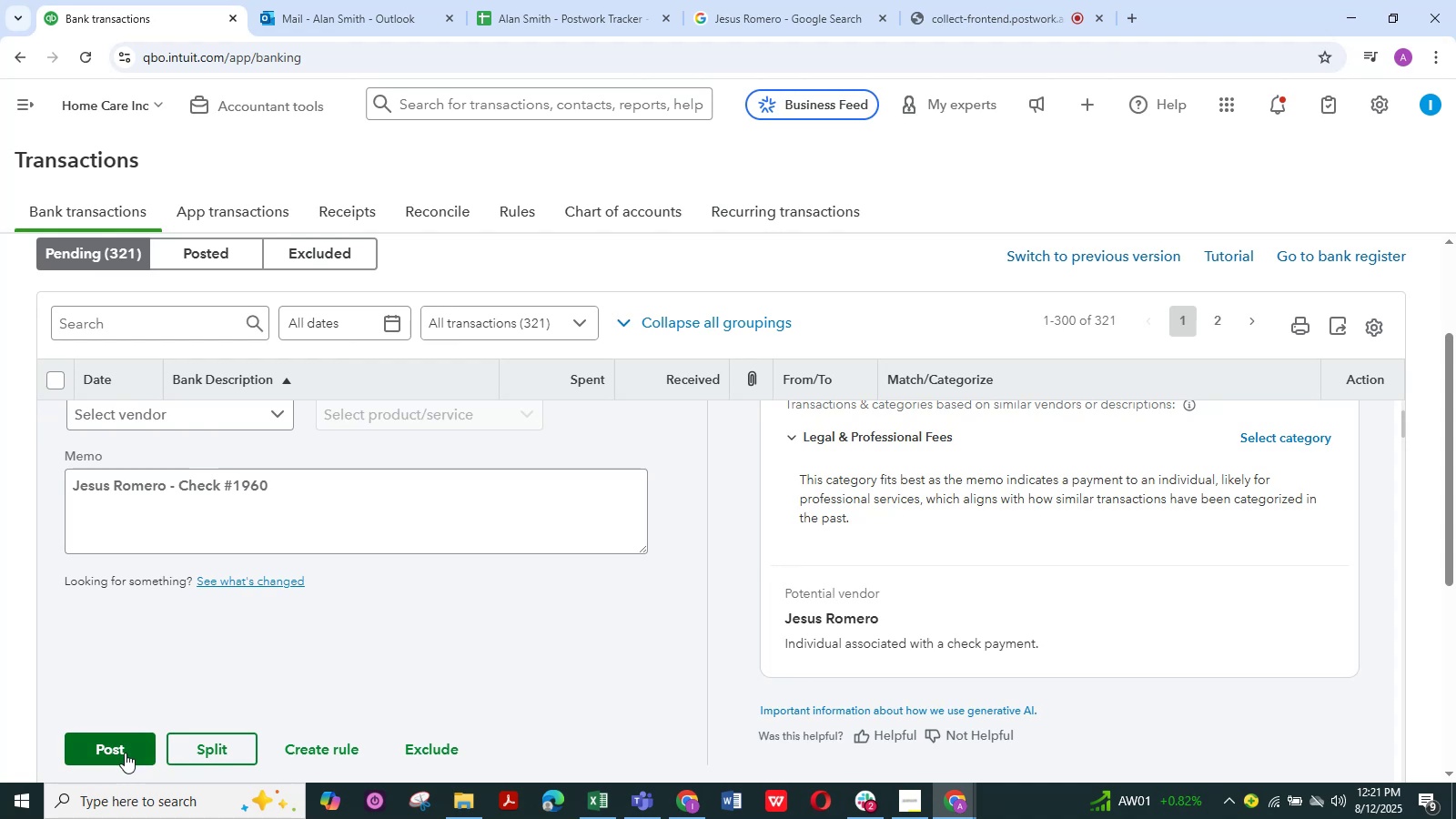 
wait(7.01)
 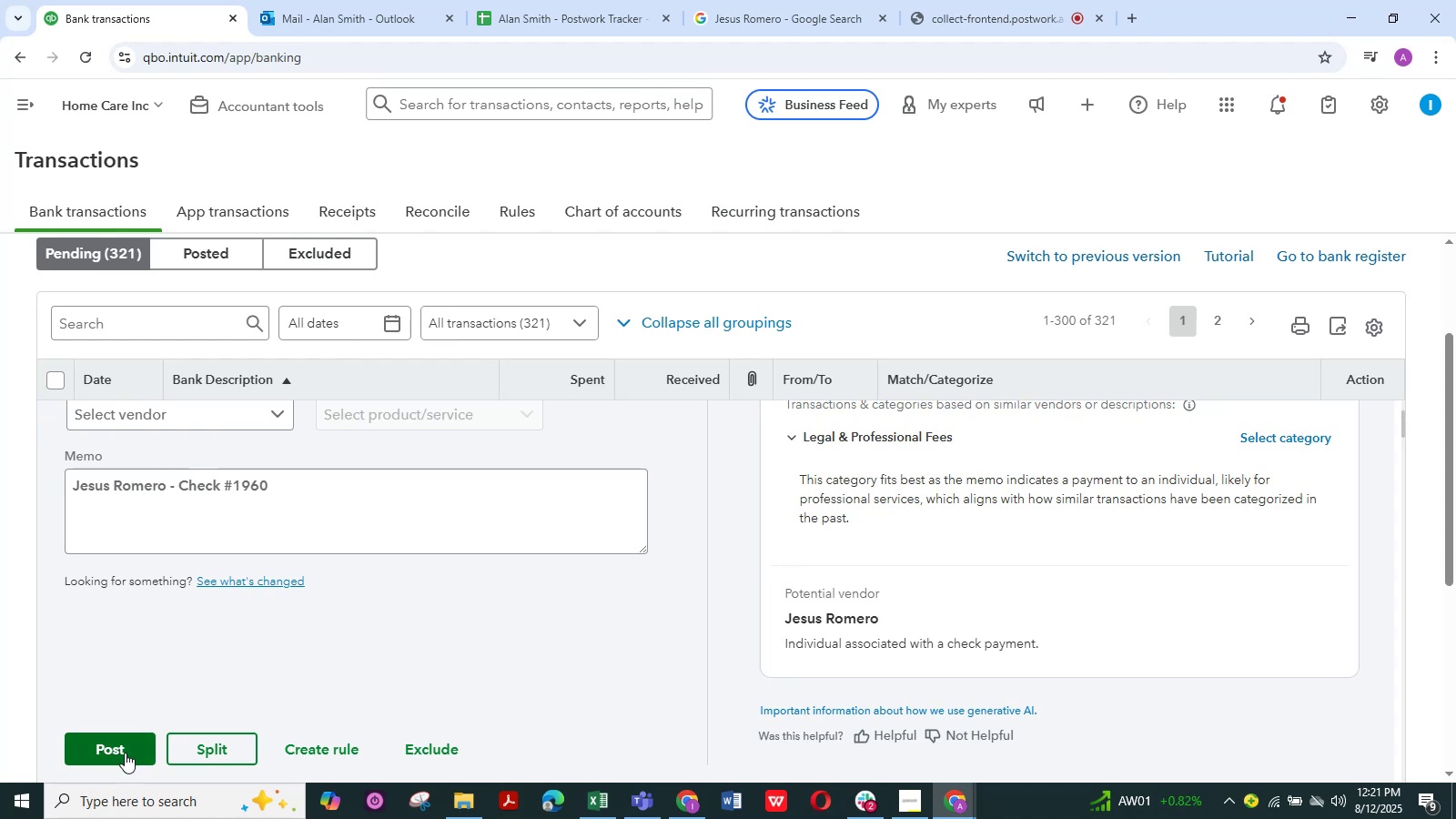 
left_click([125, 753])
 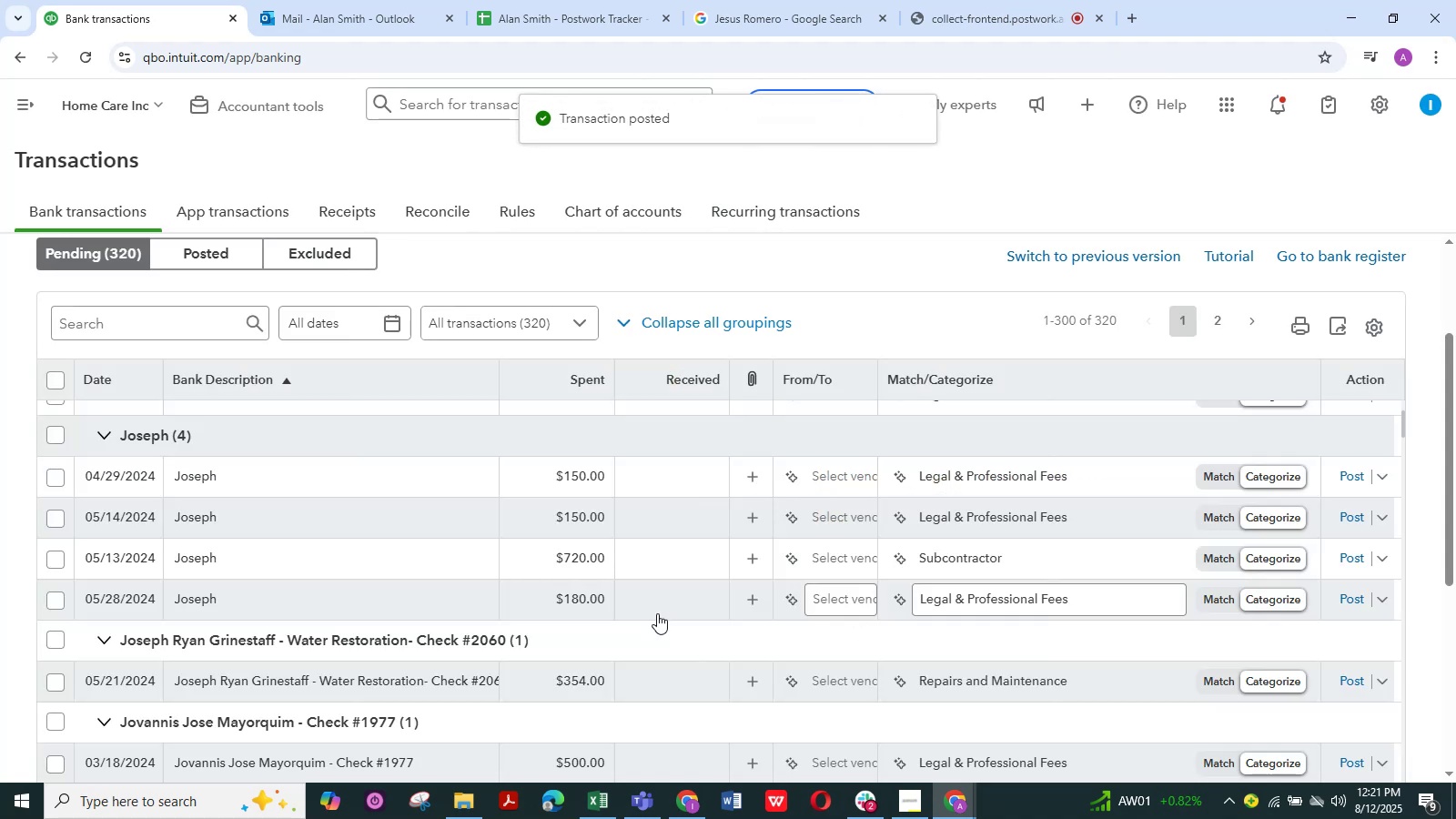 
wait(8.18)
 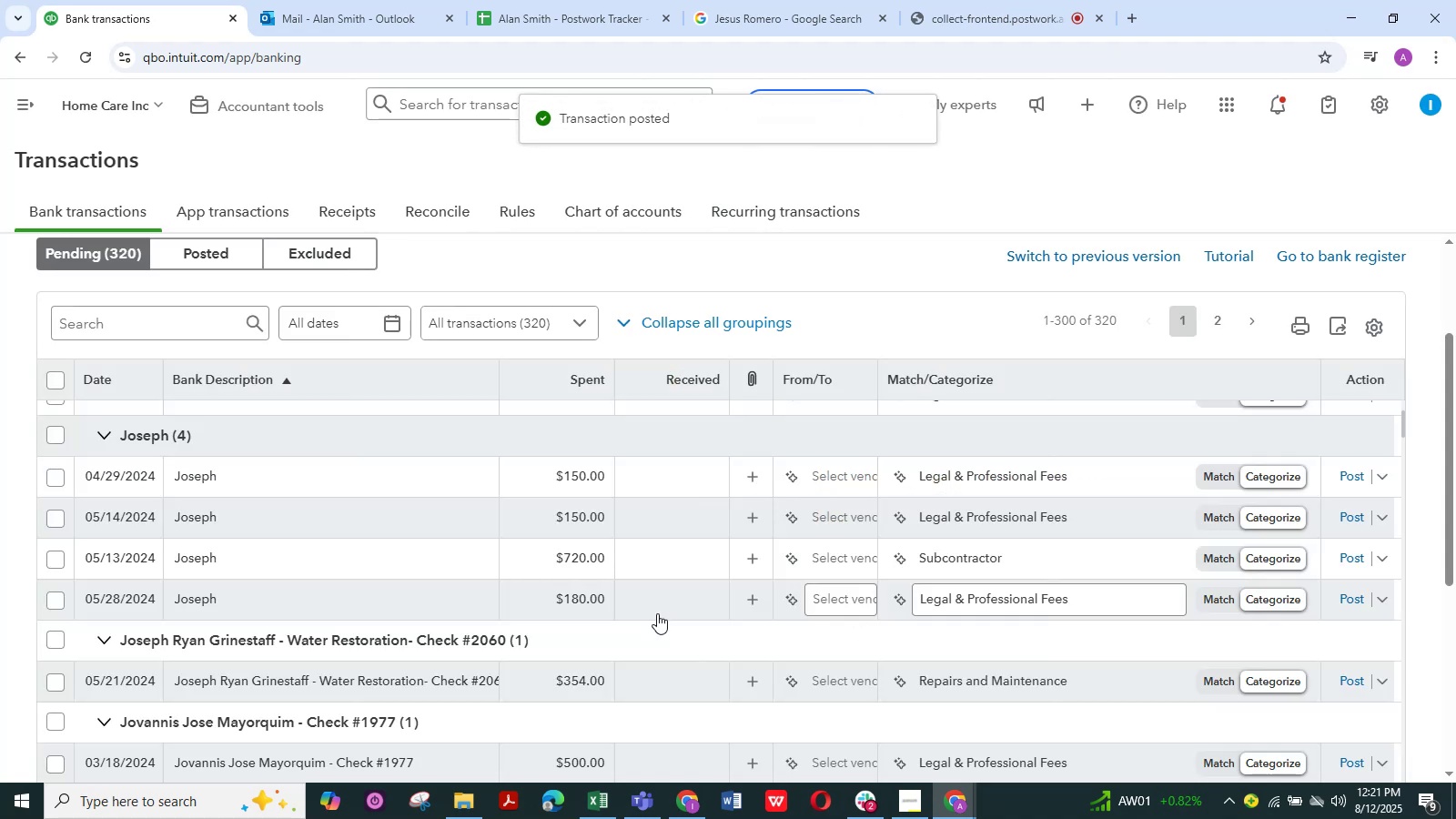 
left_click([220, 480])
 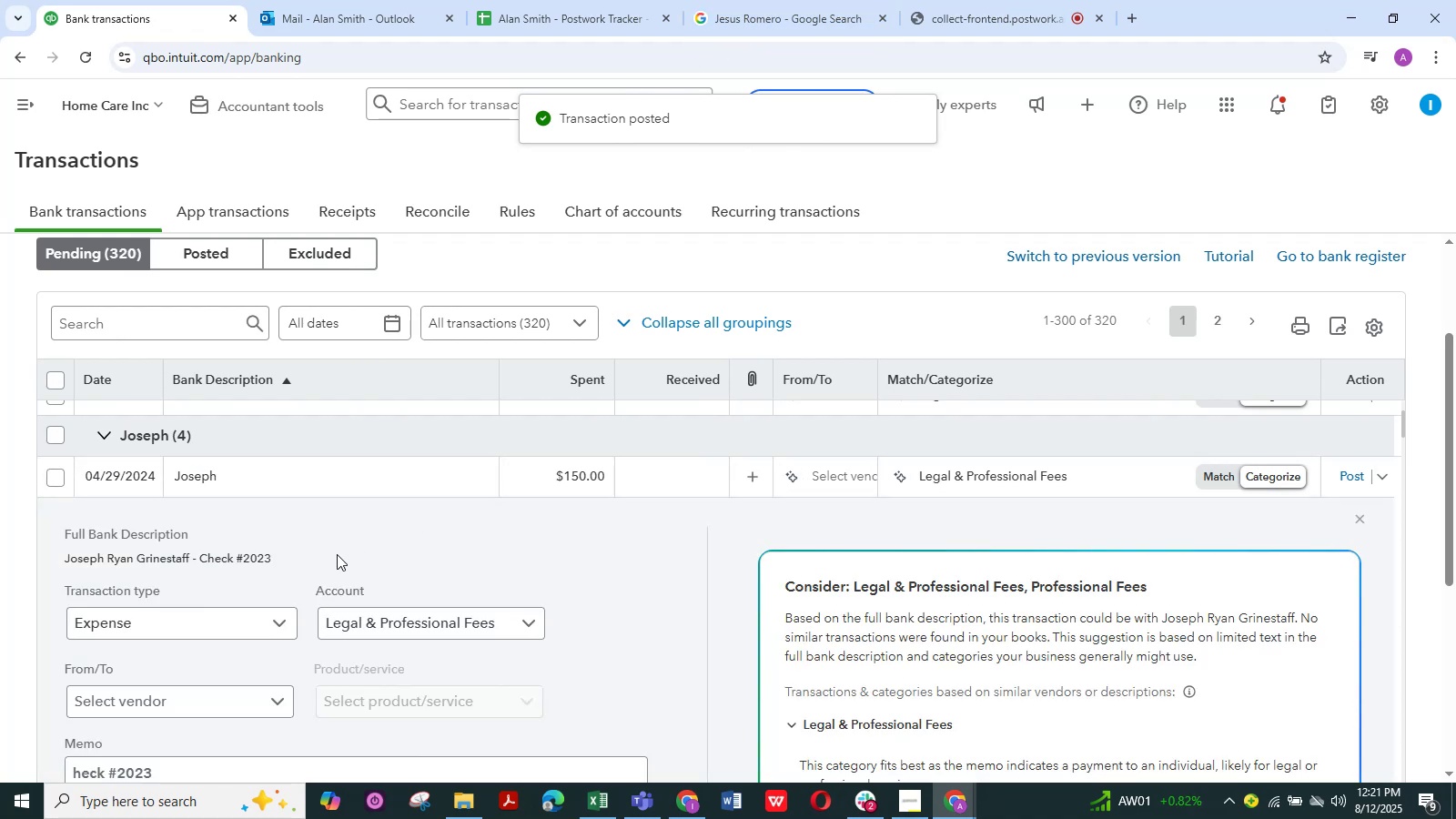 
scroll: coordinate [265, 682], scroll_direction: down, amount: 2.0
 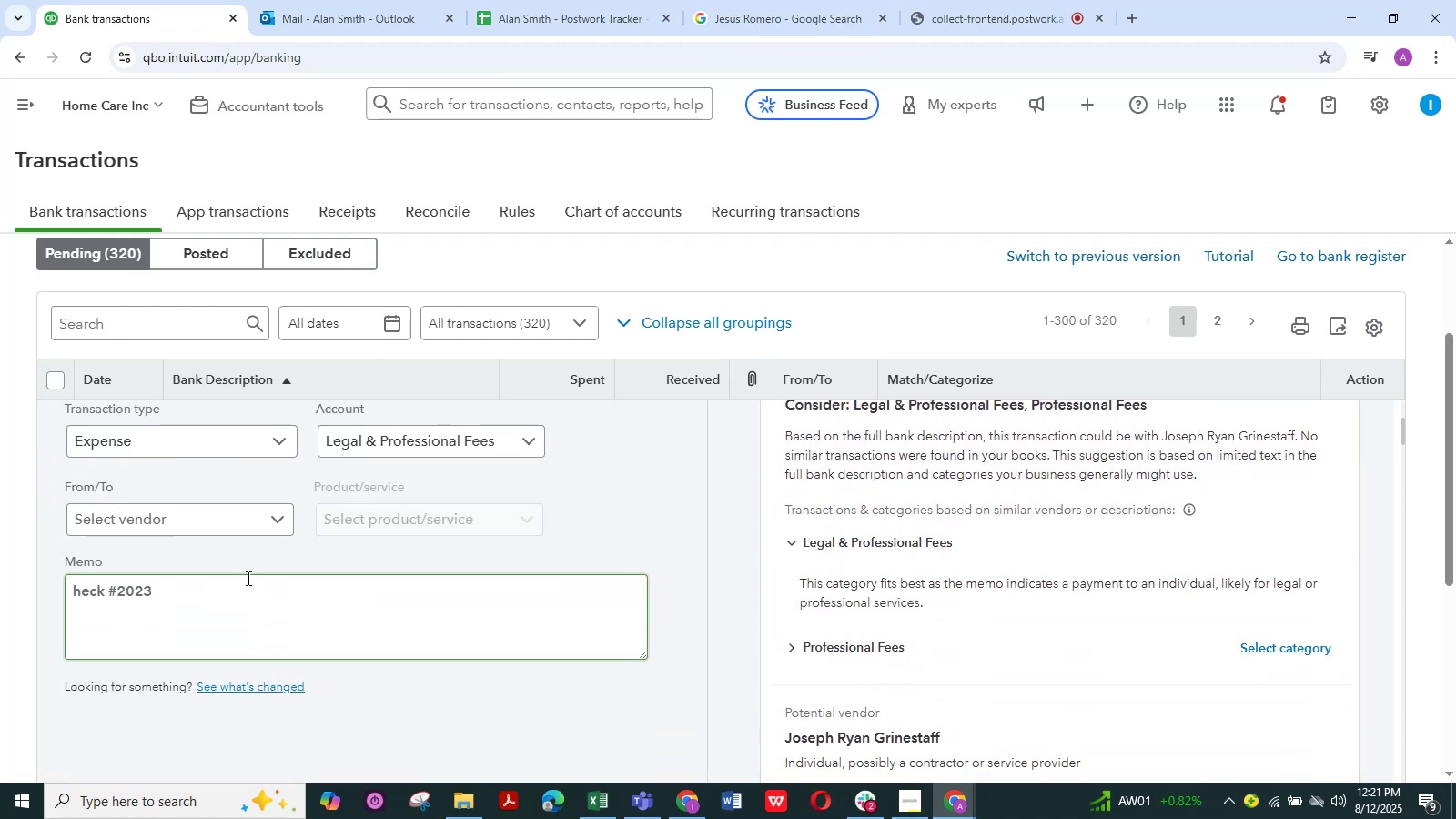 
left_click([75, 592])
 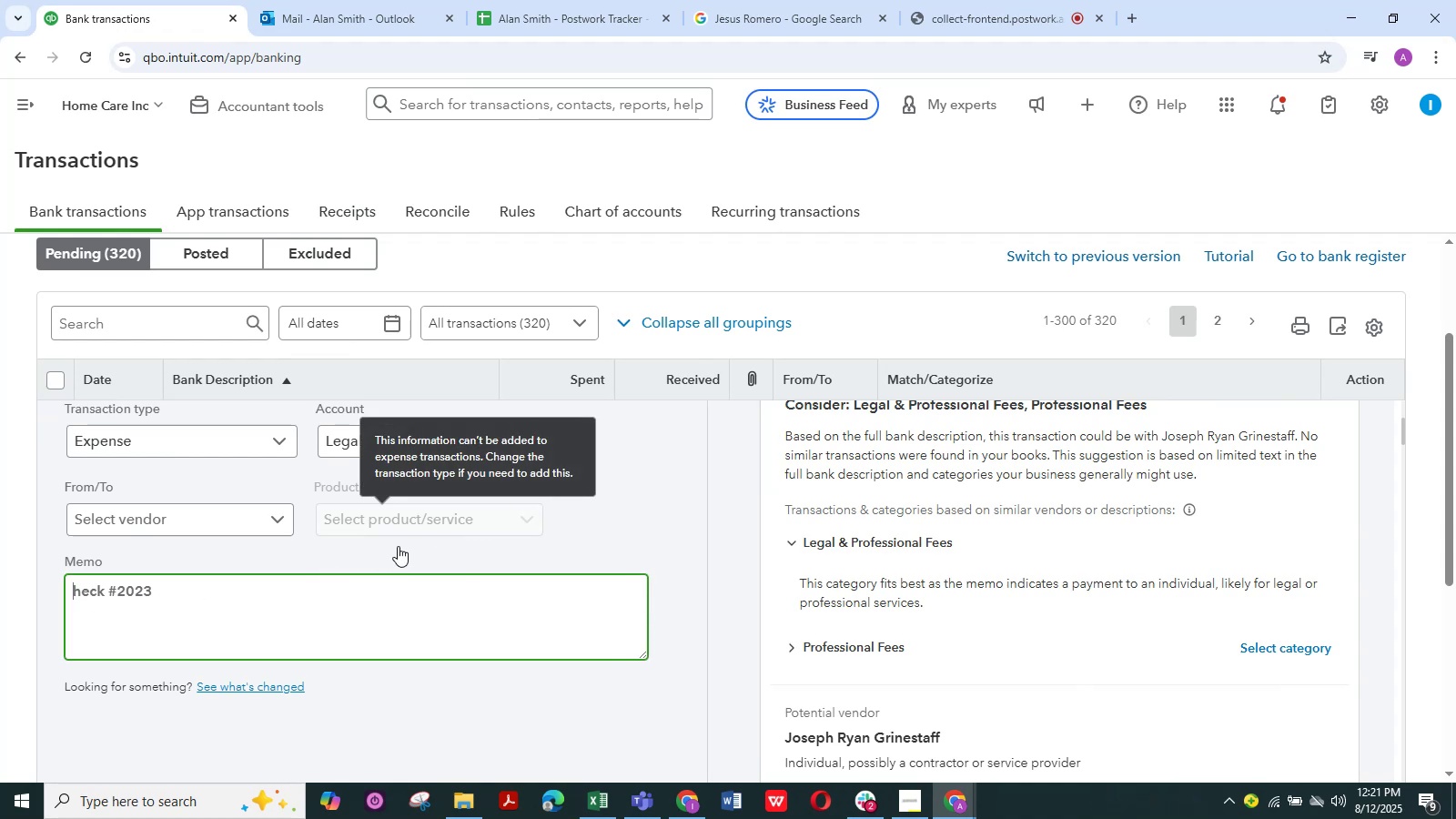 
scroll: coordinate [310, 579], scroll_direction: up, amount: 1.0
 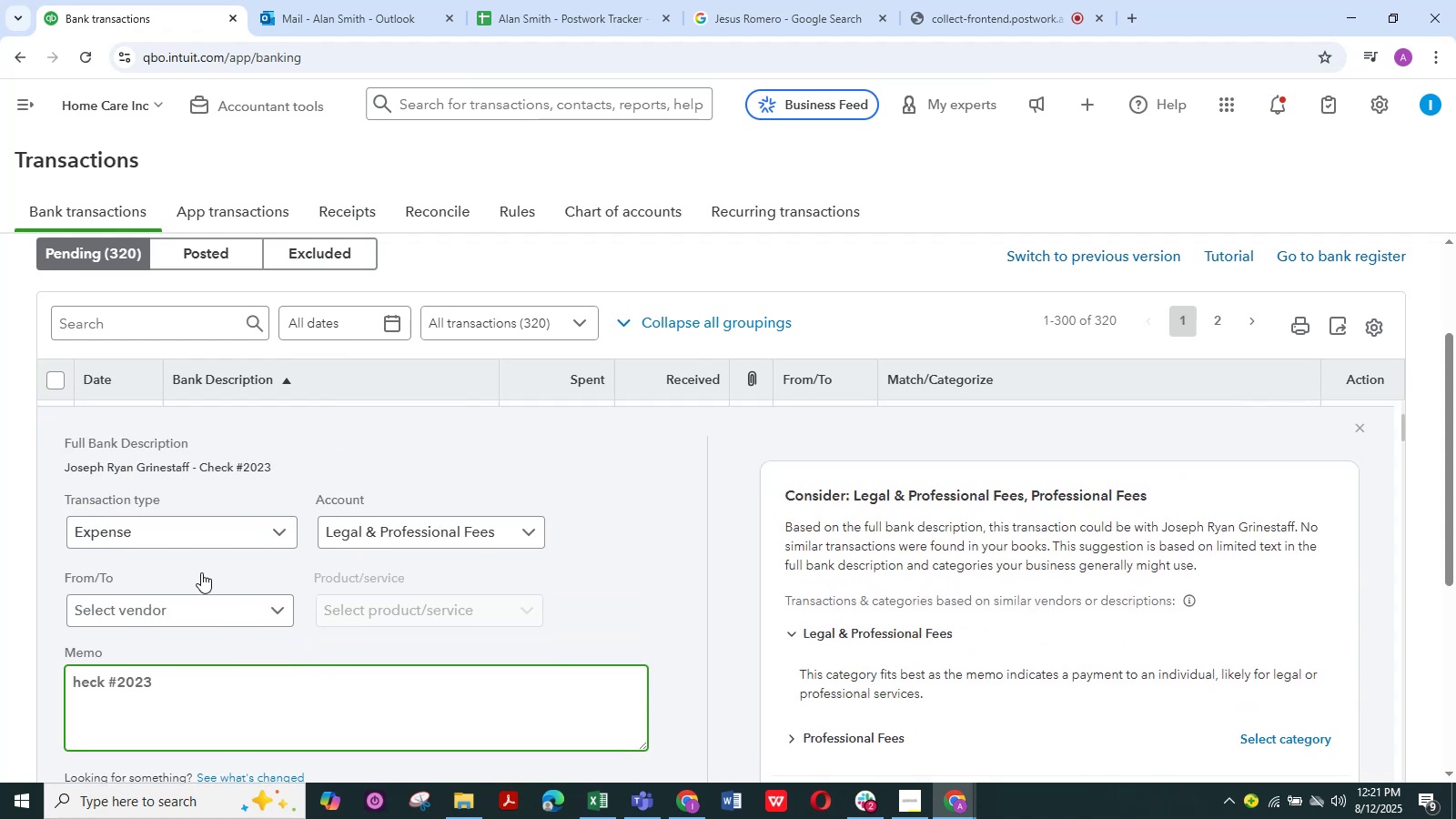 
scroll: coordinate [162, 594], scroll_direction: down, amount: 2.0
 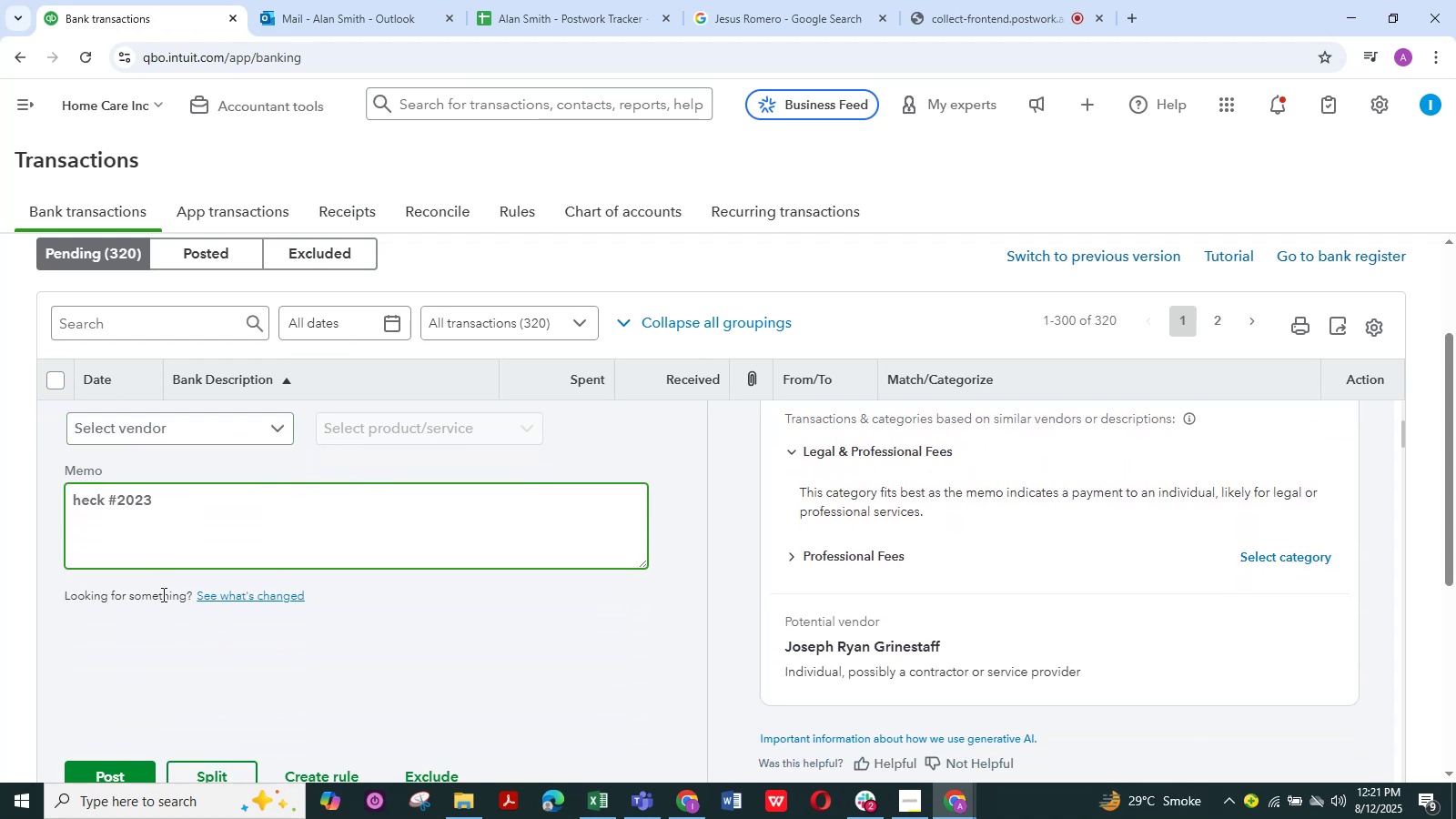 
scroll: coordinate [1273, 561], scroll_direction: up, amount: 3.0
 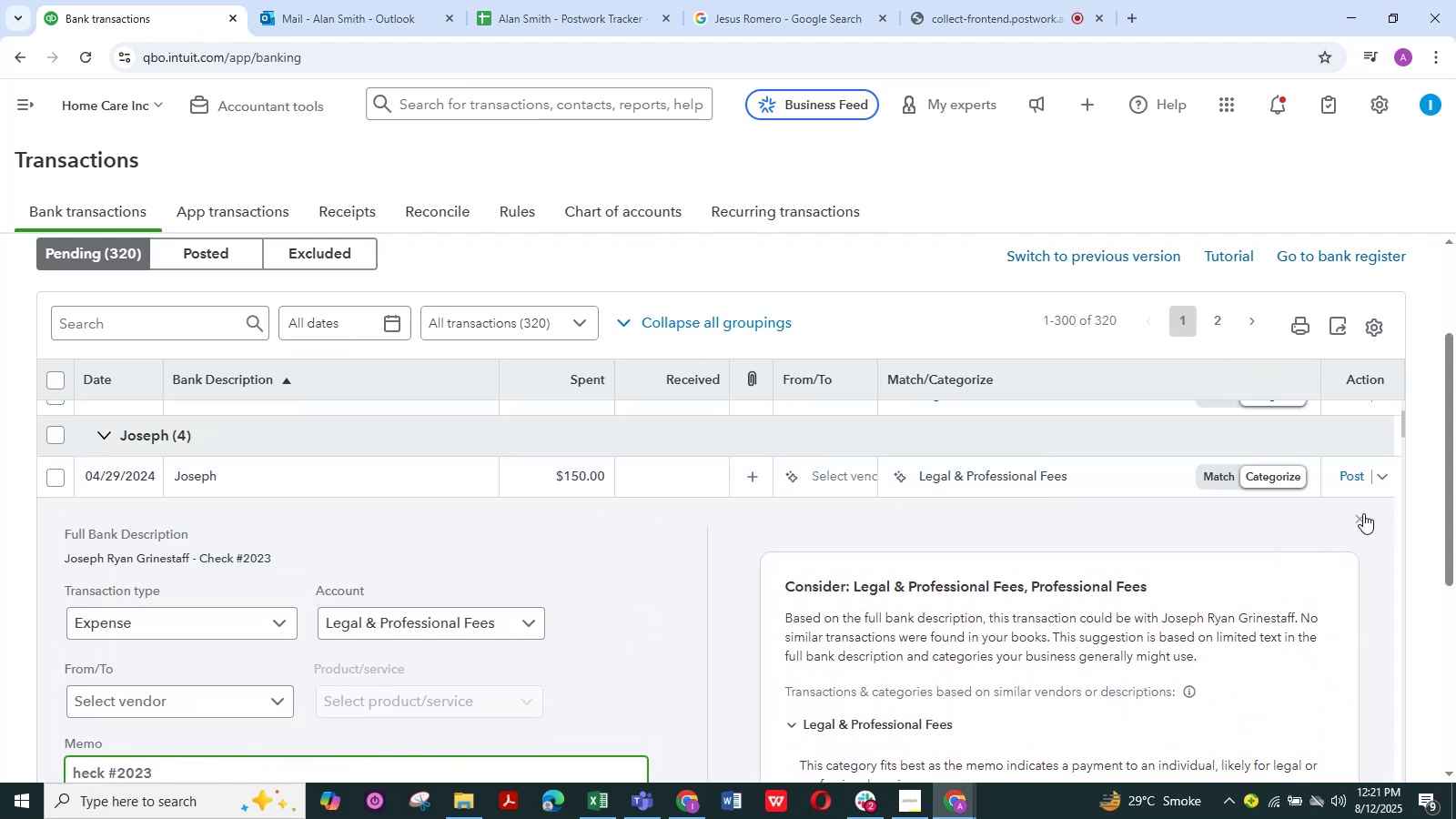 
left_click([1360, 515])
 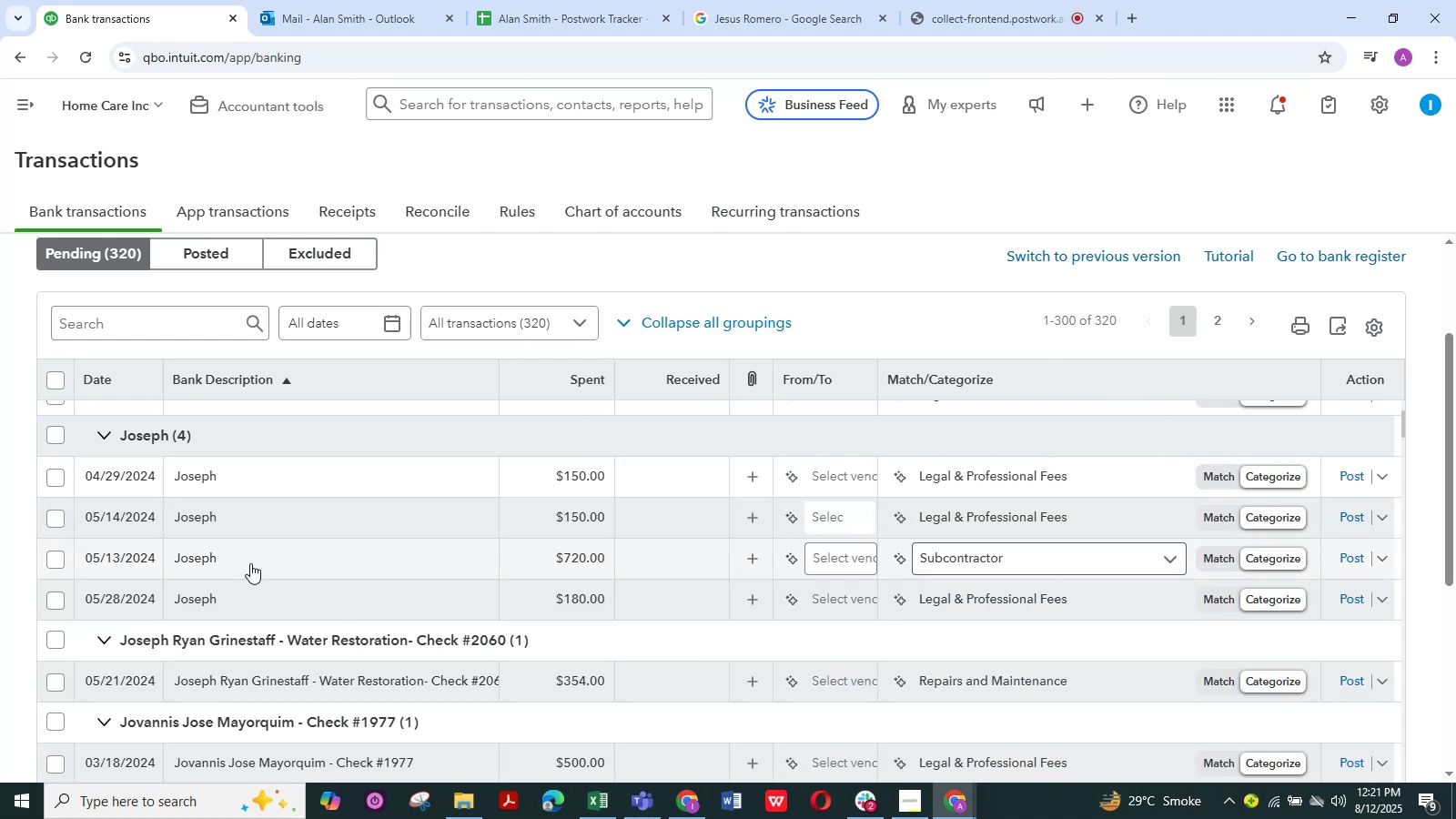 
left_click([211, 551])
 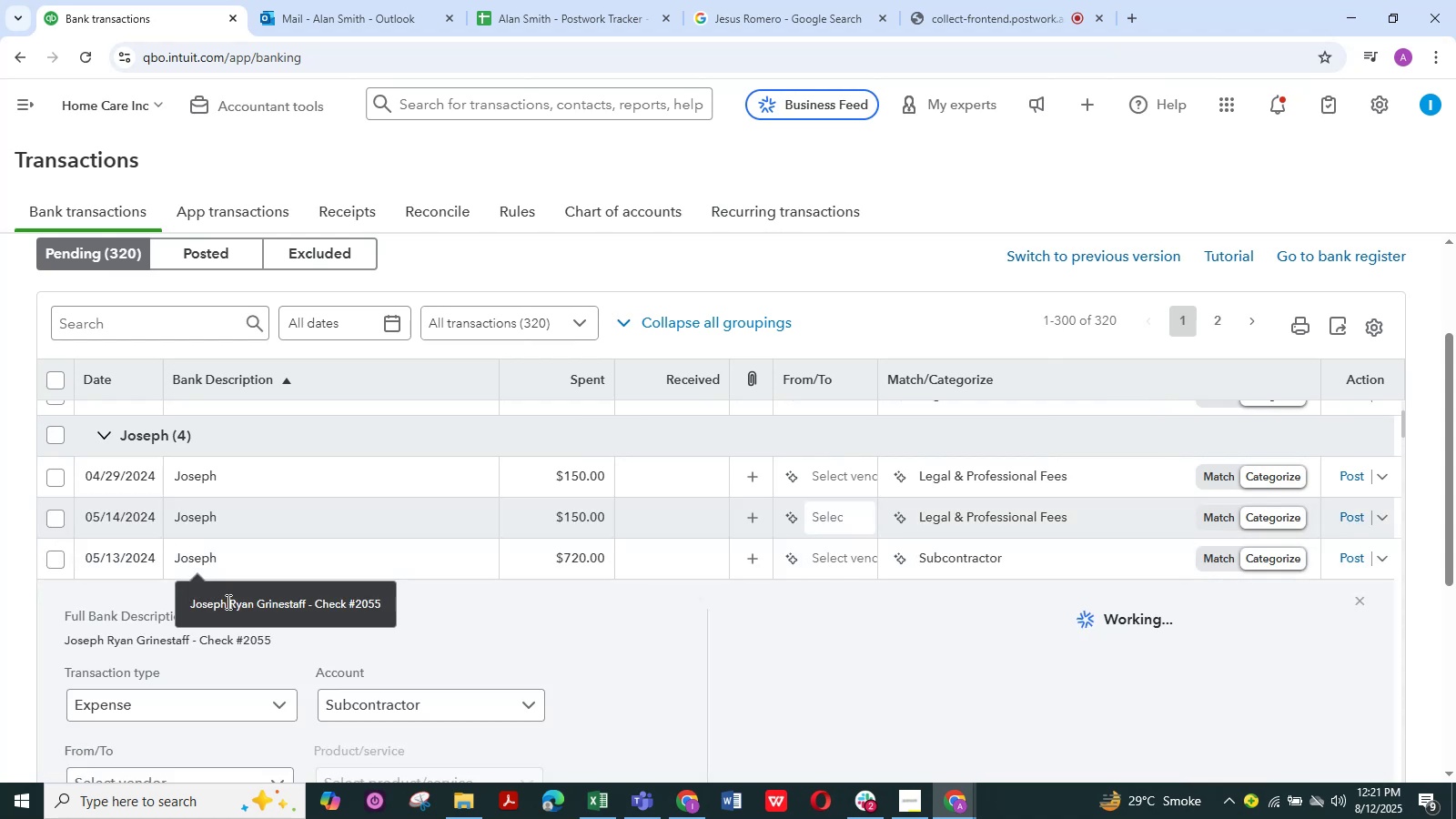 
scroll: coordinate [422, 650], scroll_direction: down, amount: 4.0
 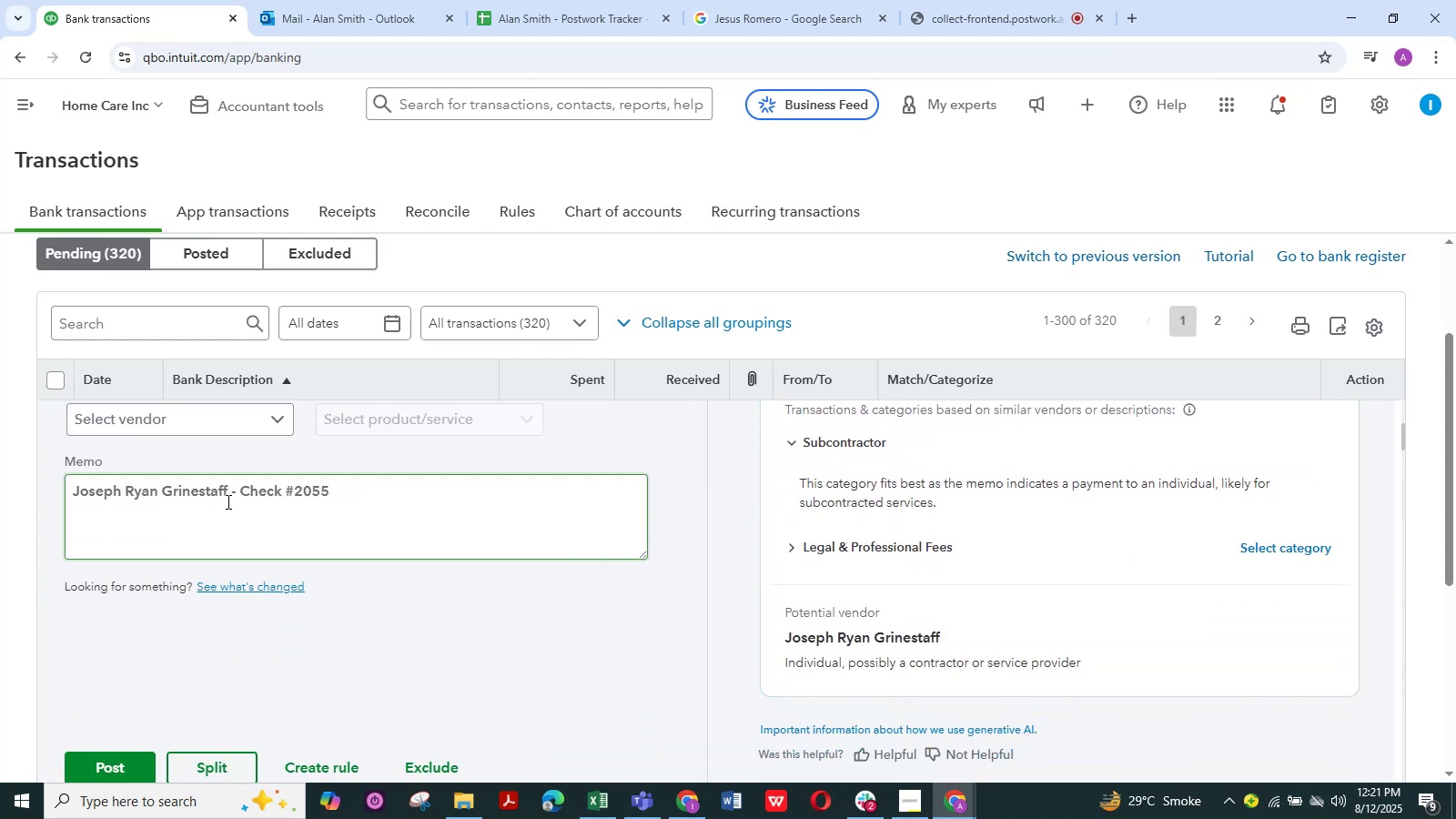 
left_click_drag(start_coordinate=[229, 496], to_coordinate=[76, 506])
 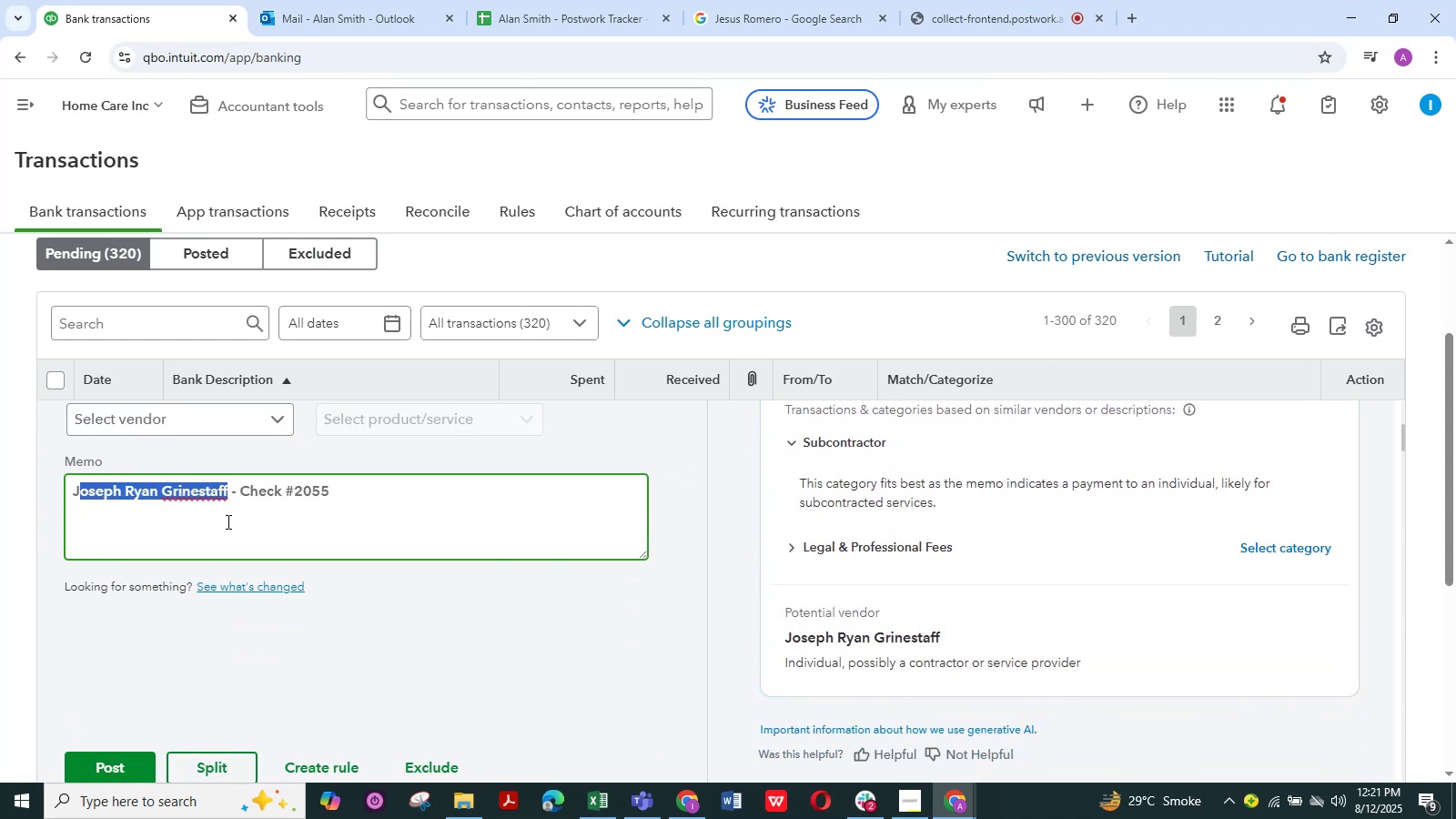 
left_click([232, 522])
 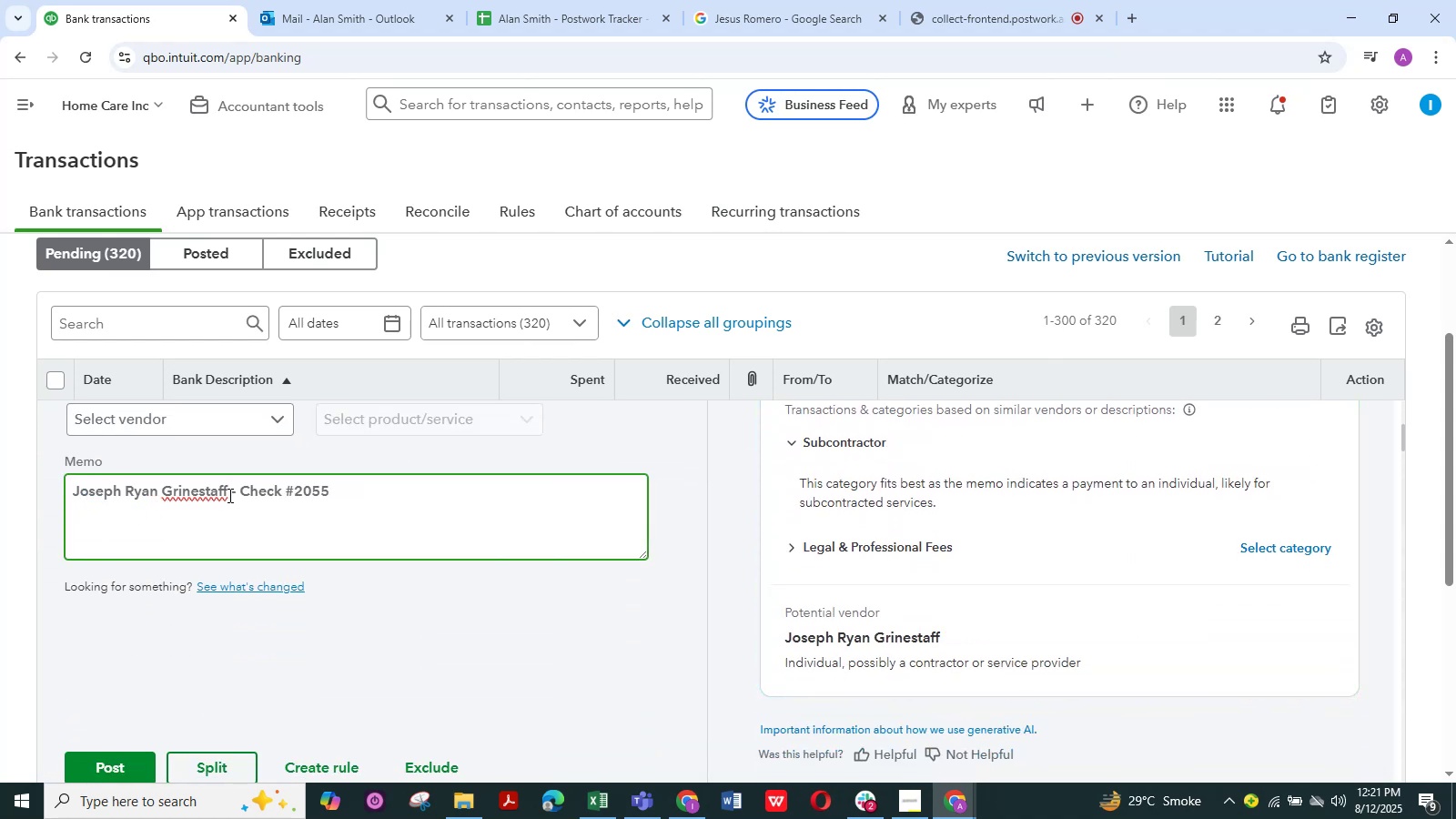 
left_click_drag(start_coordinate=[228, 495], to_coordinate=[58, 501])
 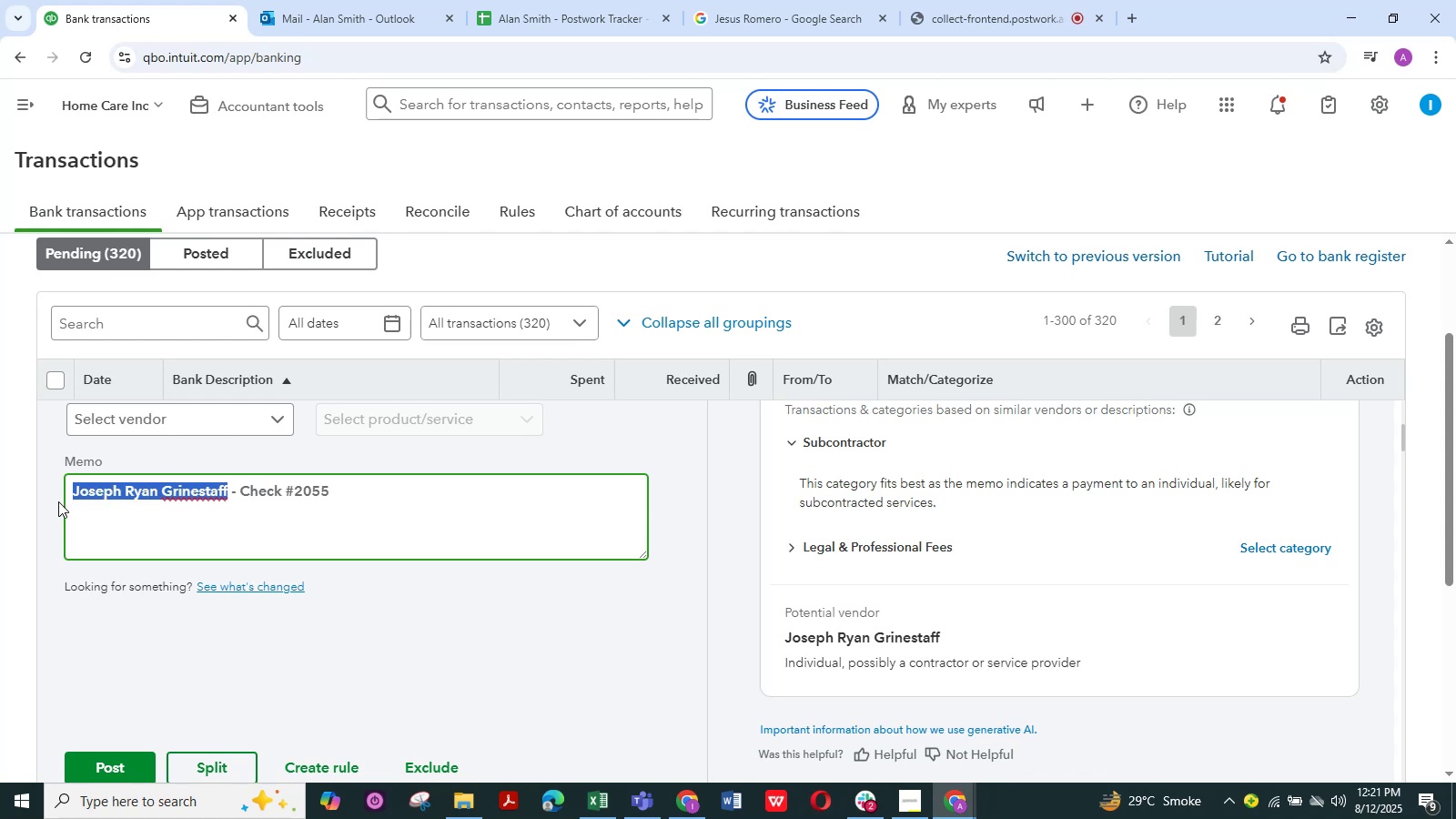 
key(Control+C)
 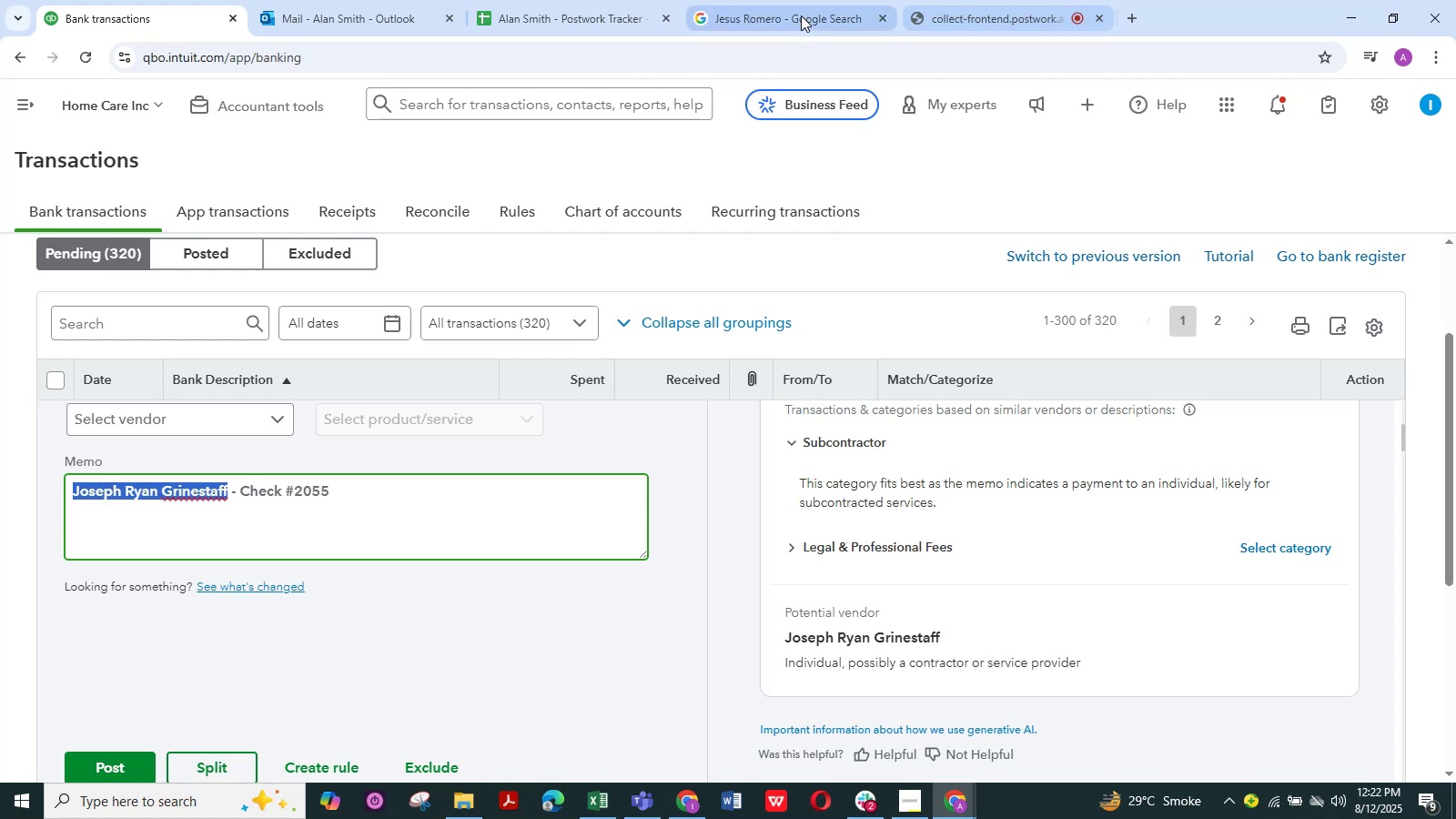 
left_click([768, 14])
 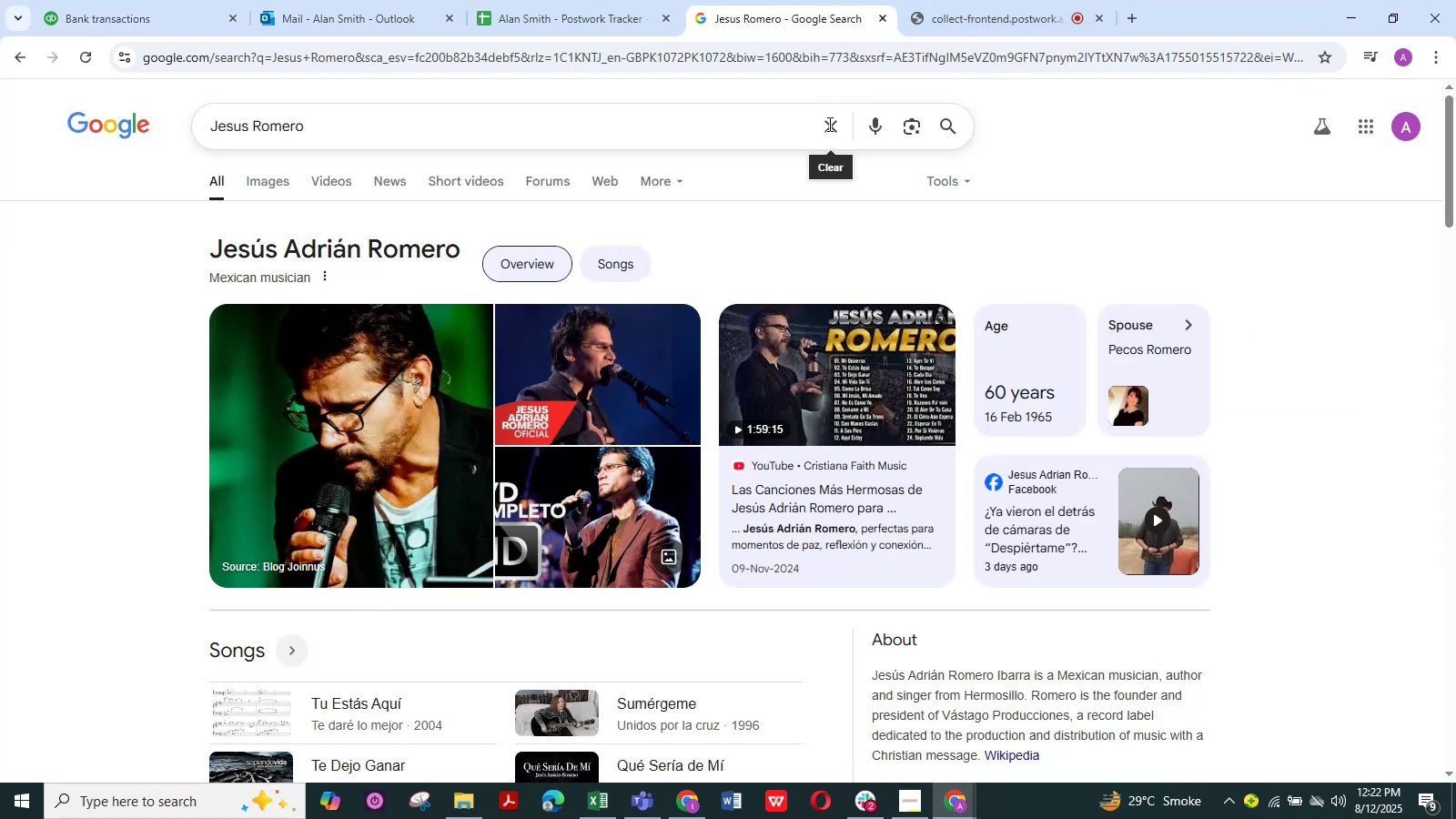 
double_click([791, 120])
 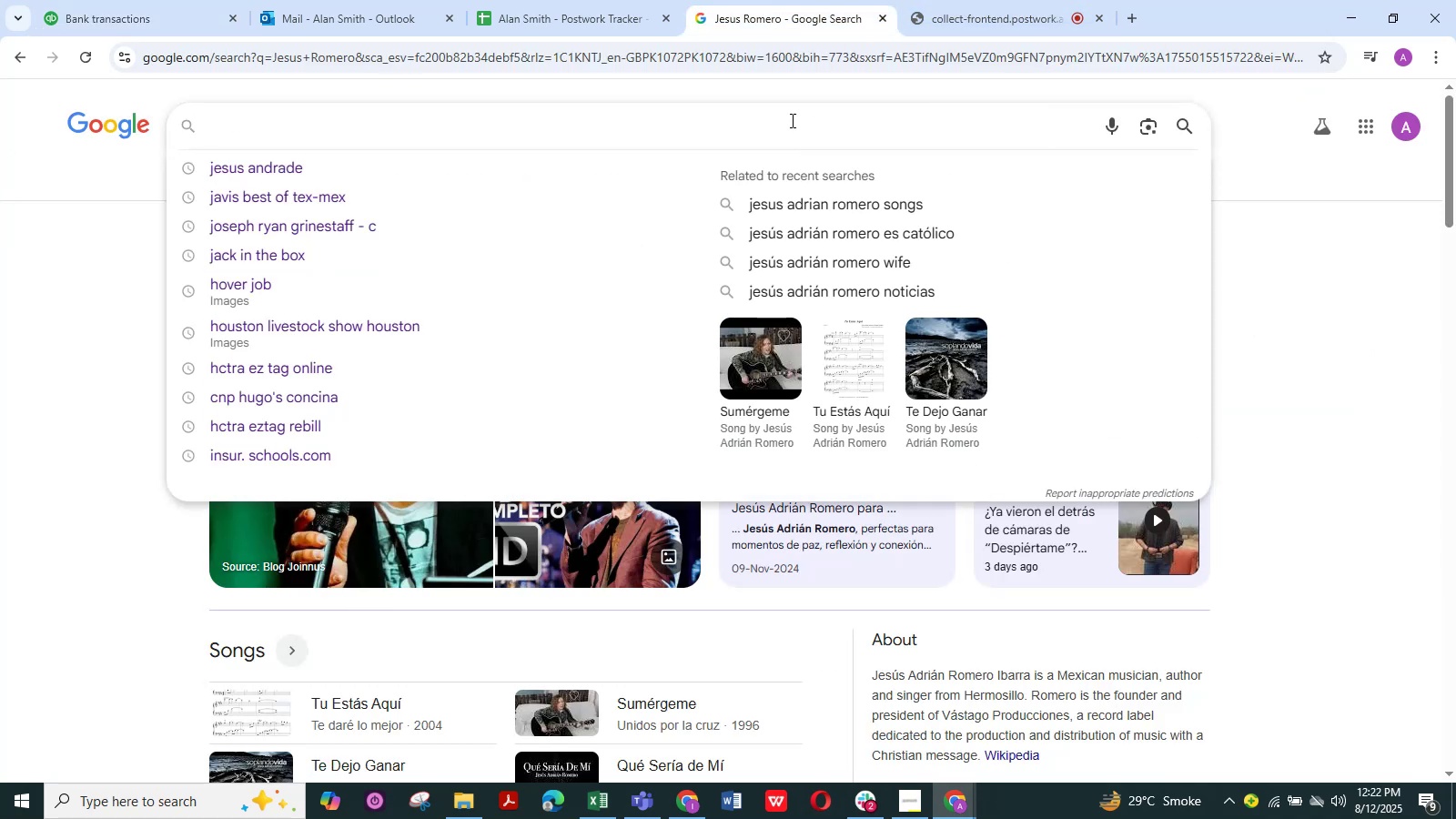 
key(Control+V)
 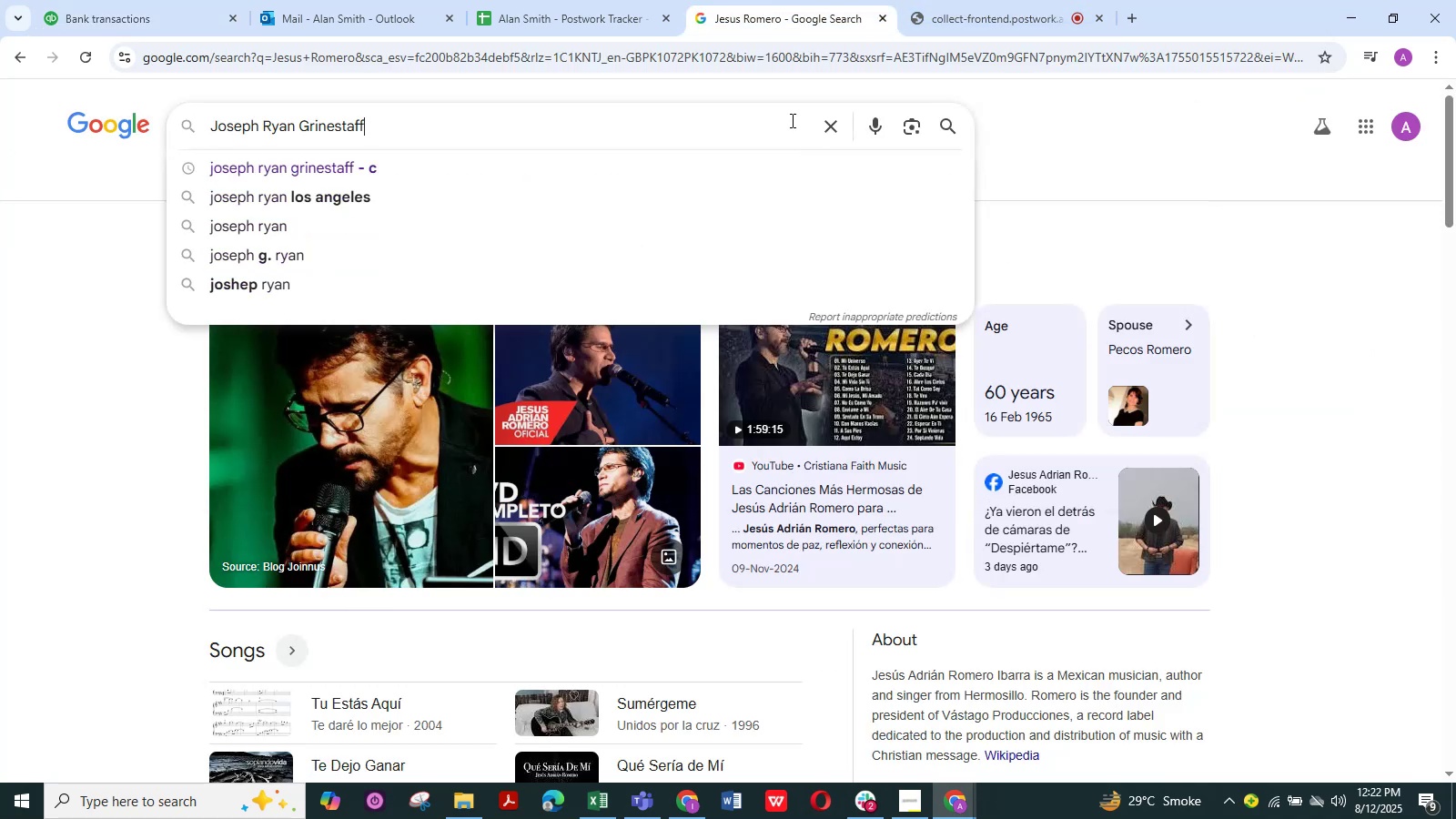 
key(NumpadEnter)
 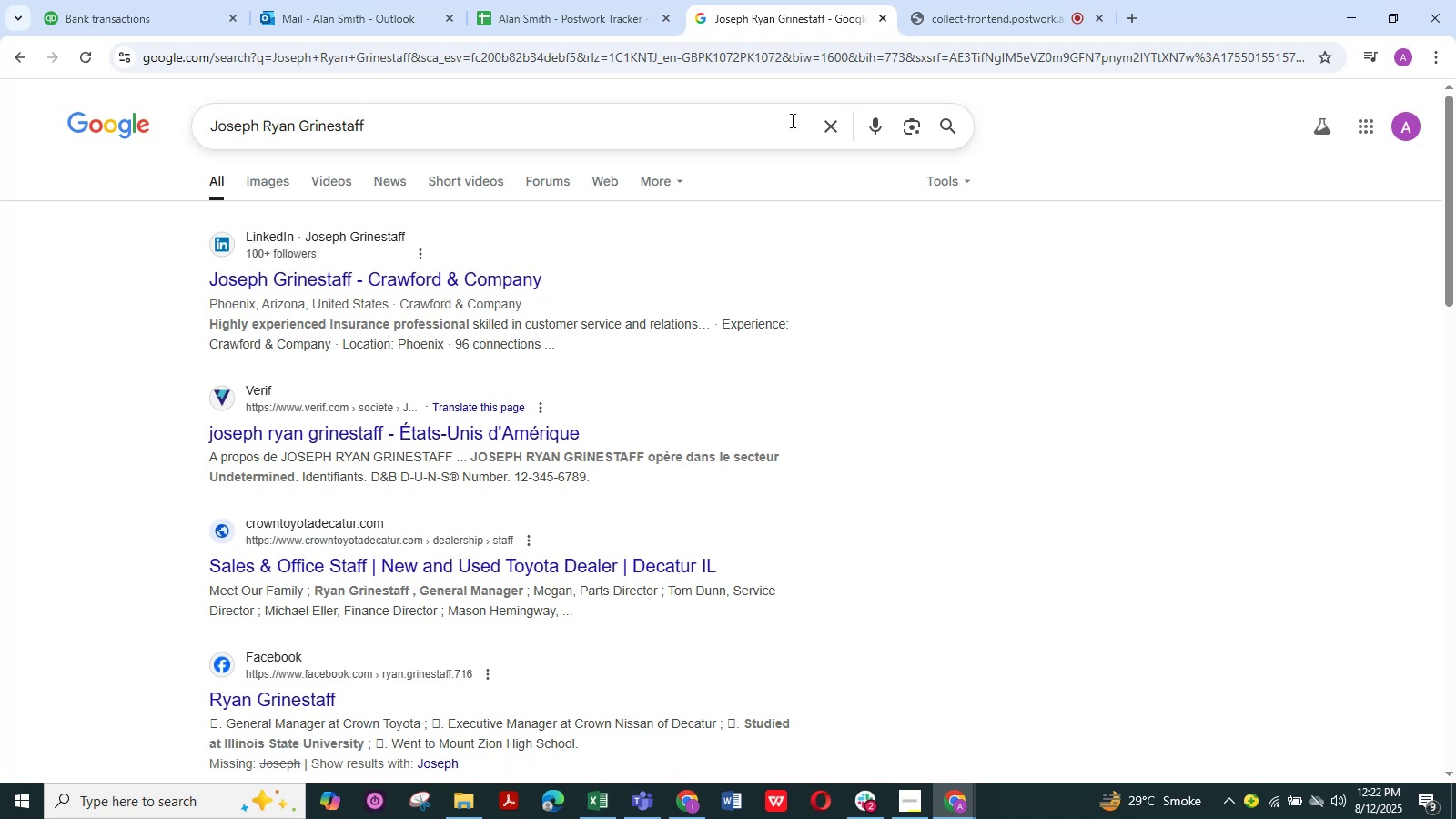 
wait(5.71)
 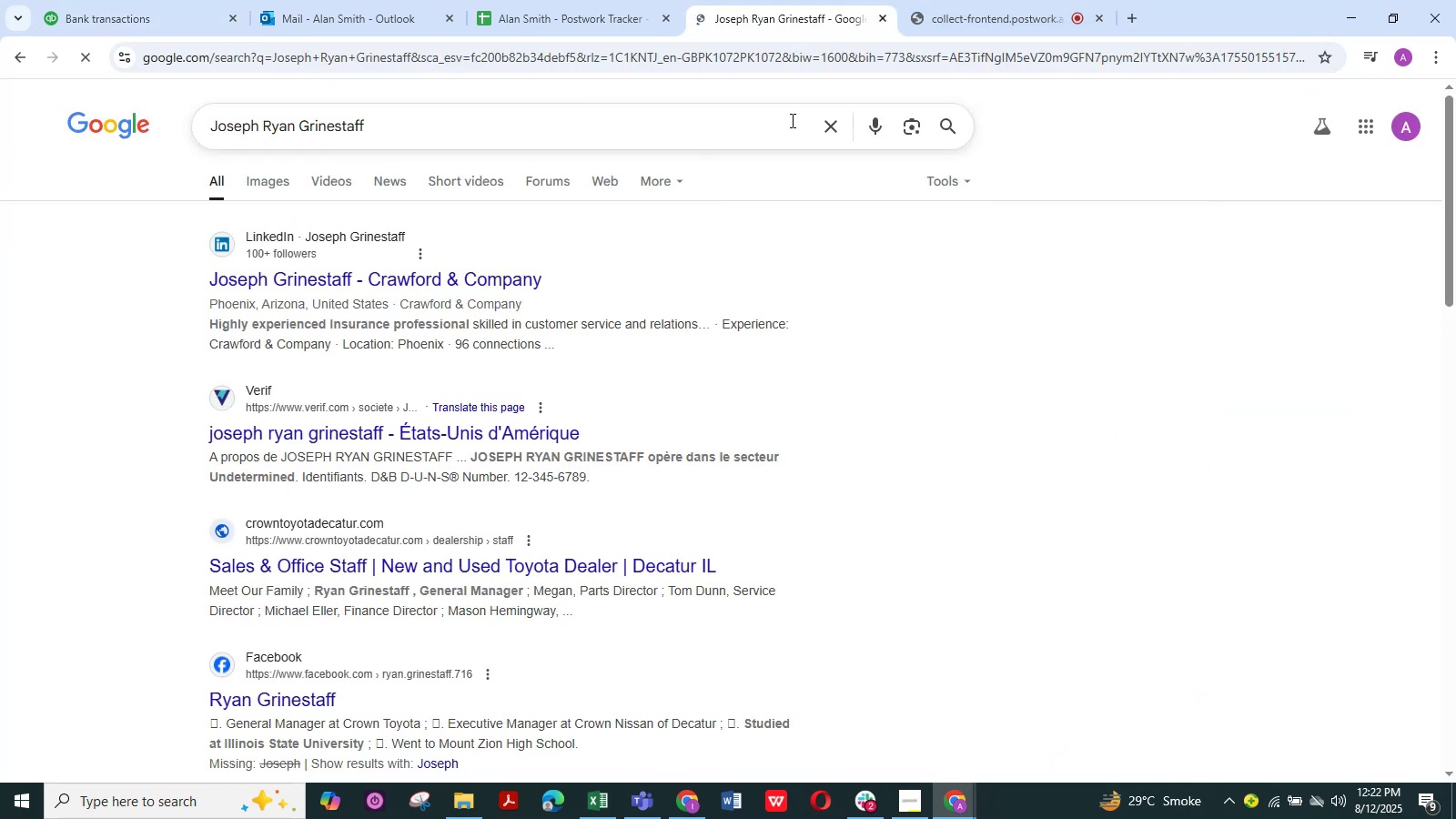 
left_click([945, 122])
 